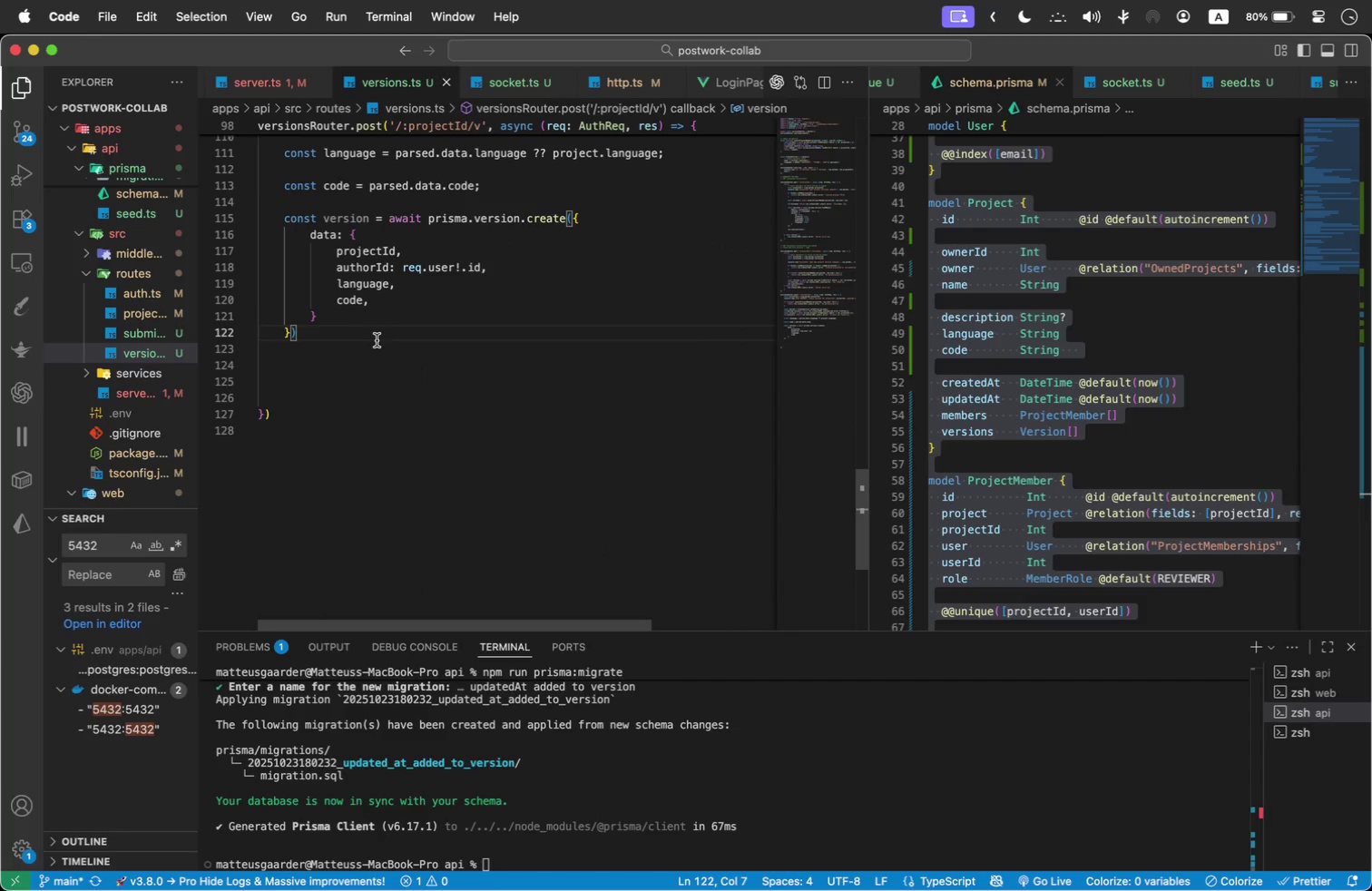 
key(Enter)
 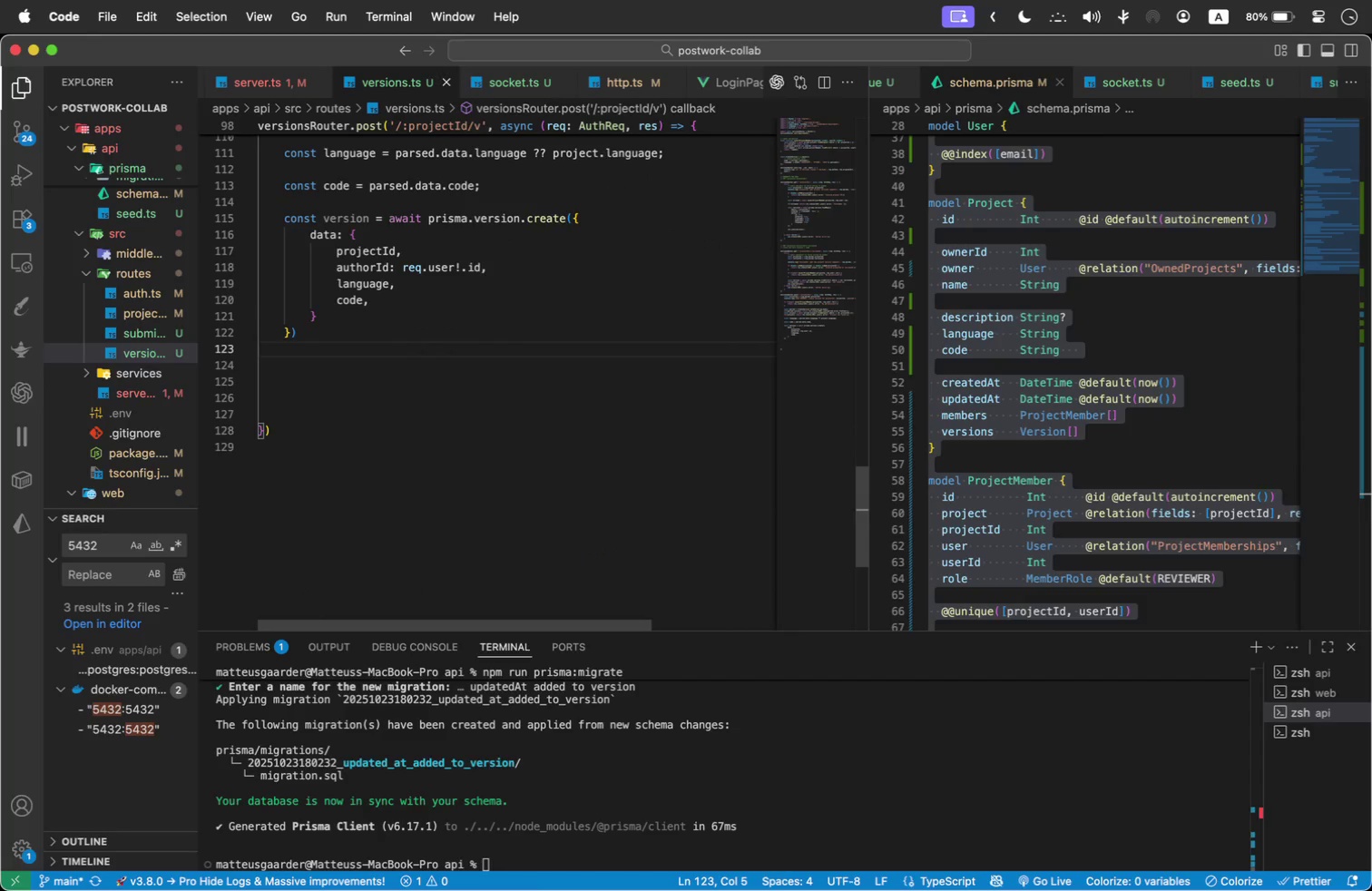 
type(console.log('Created version id=)
 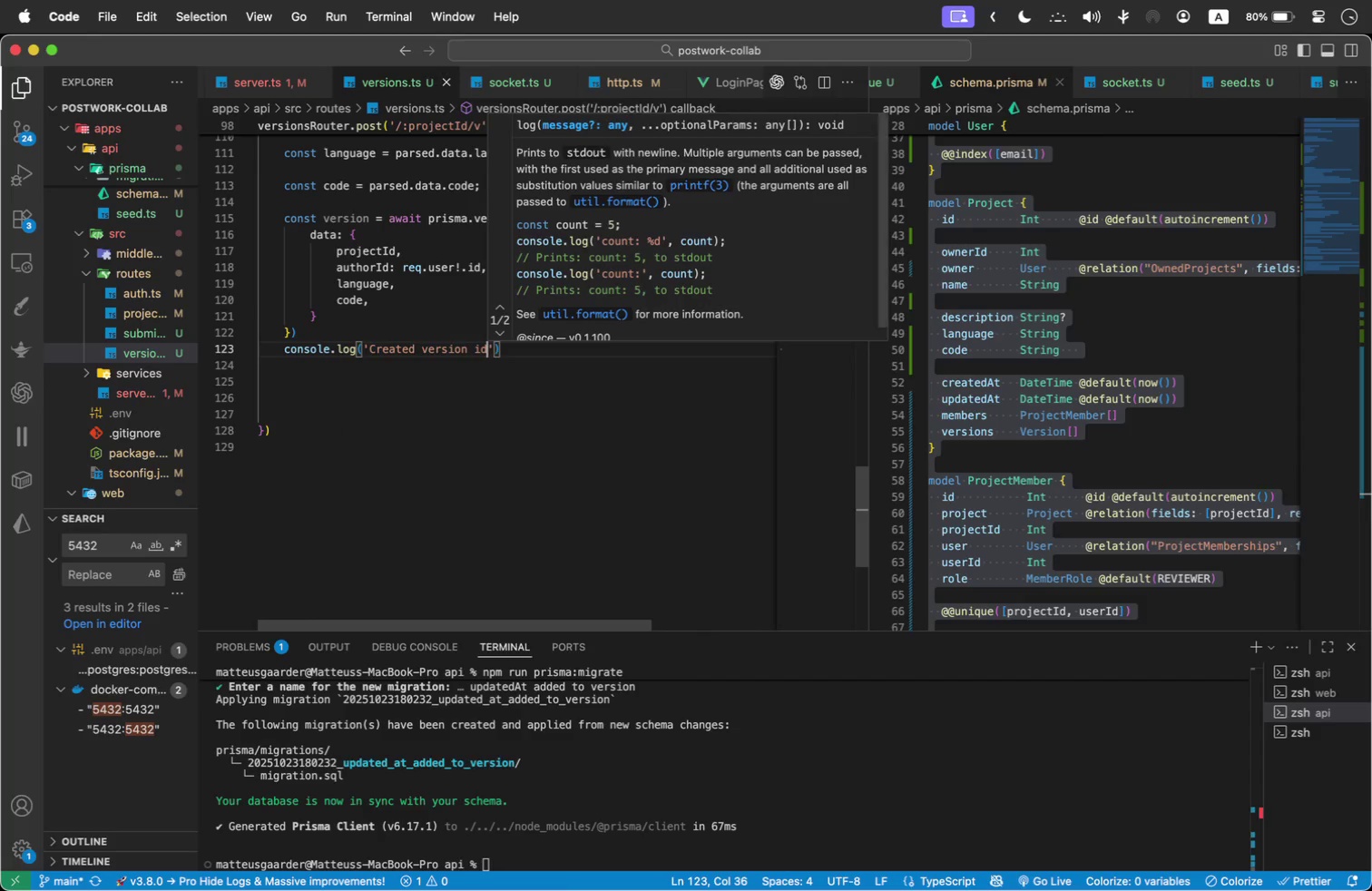 
key(ArrowLeft)
 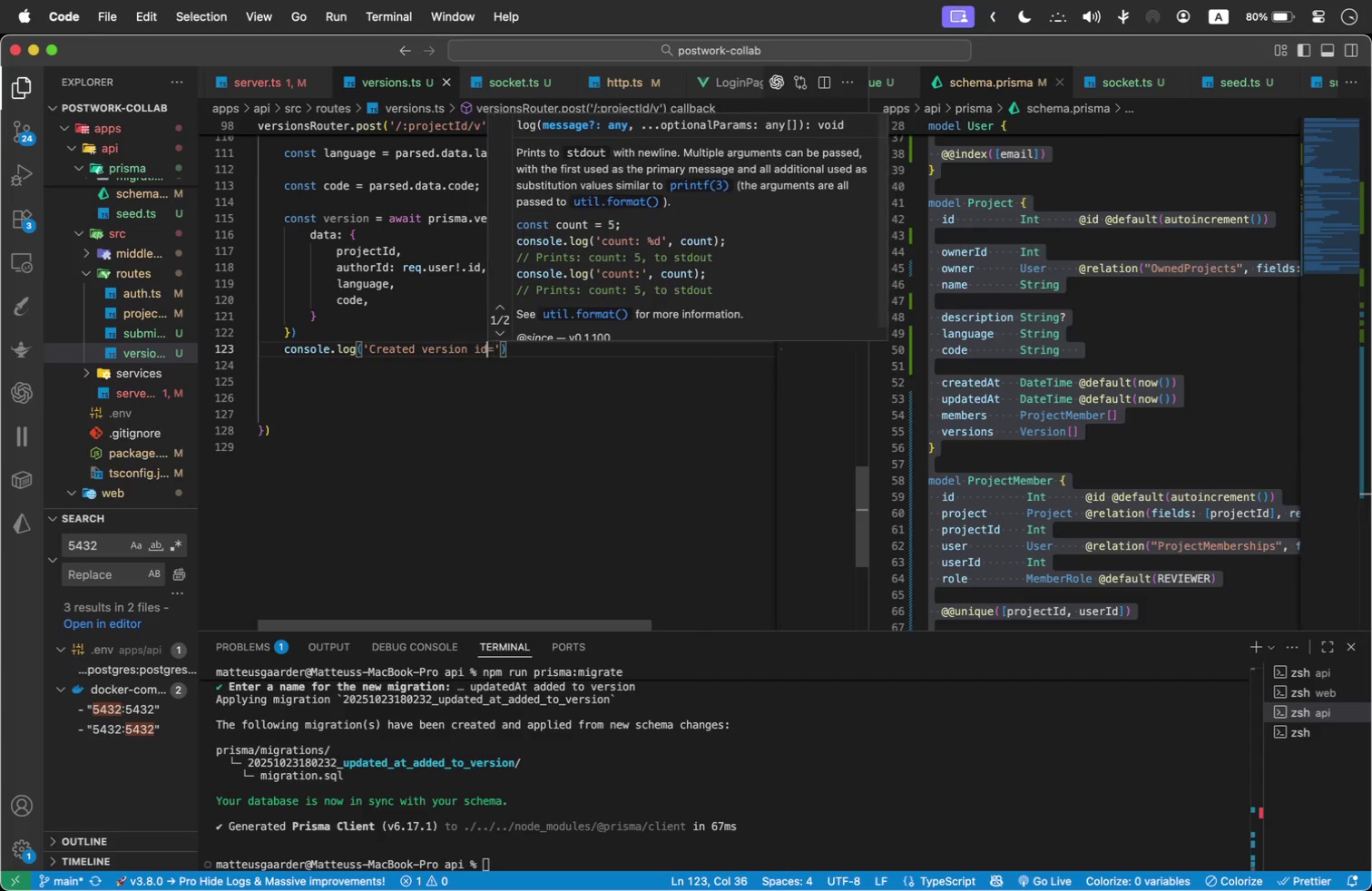 
key(Space)
 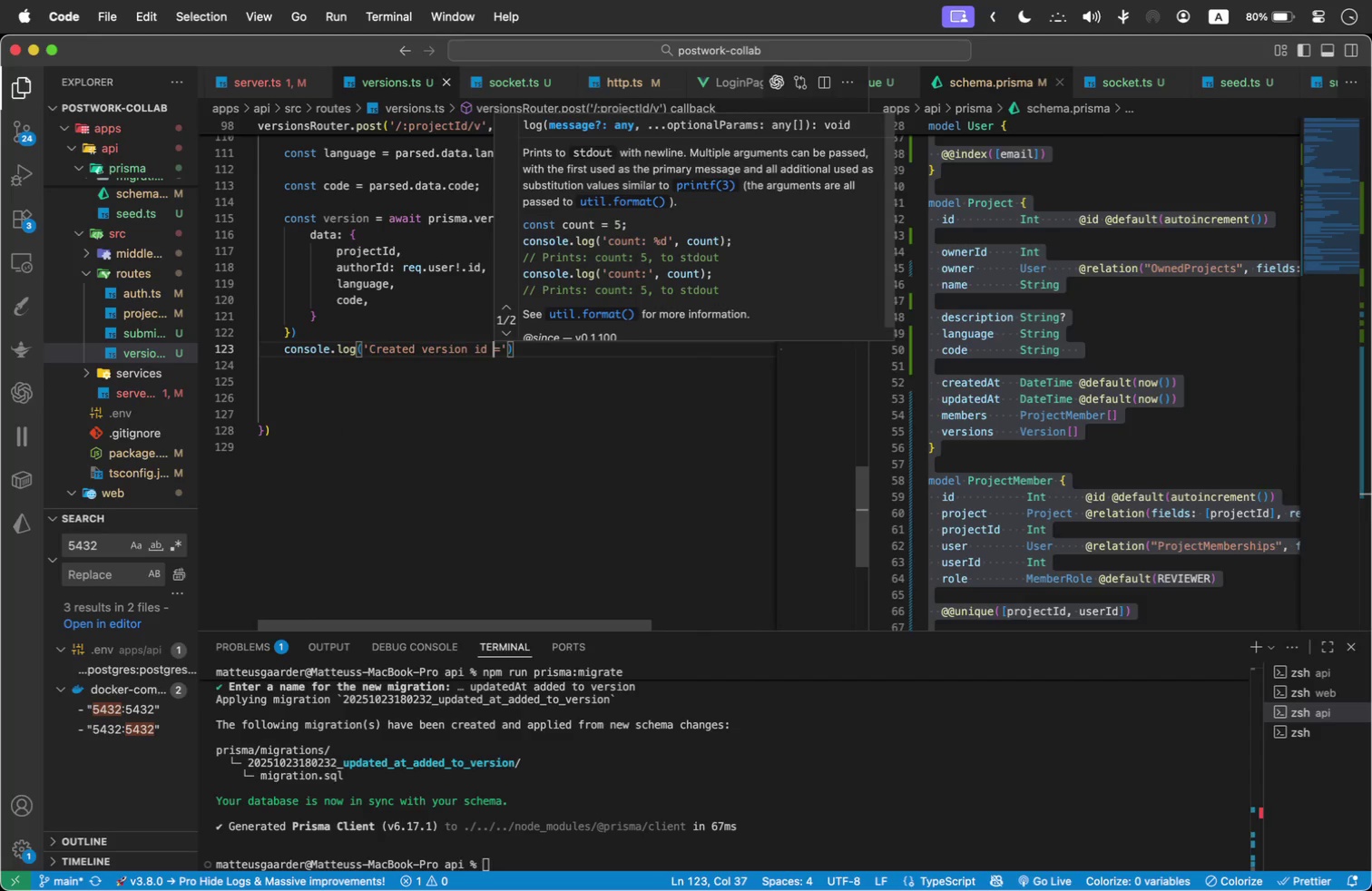 
key(ArrowRight)
 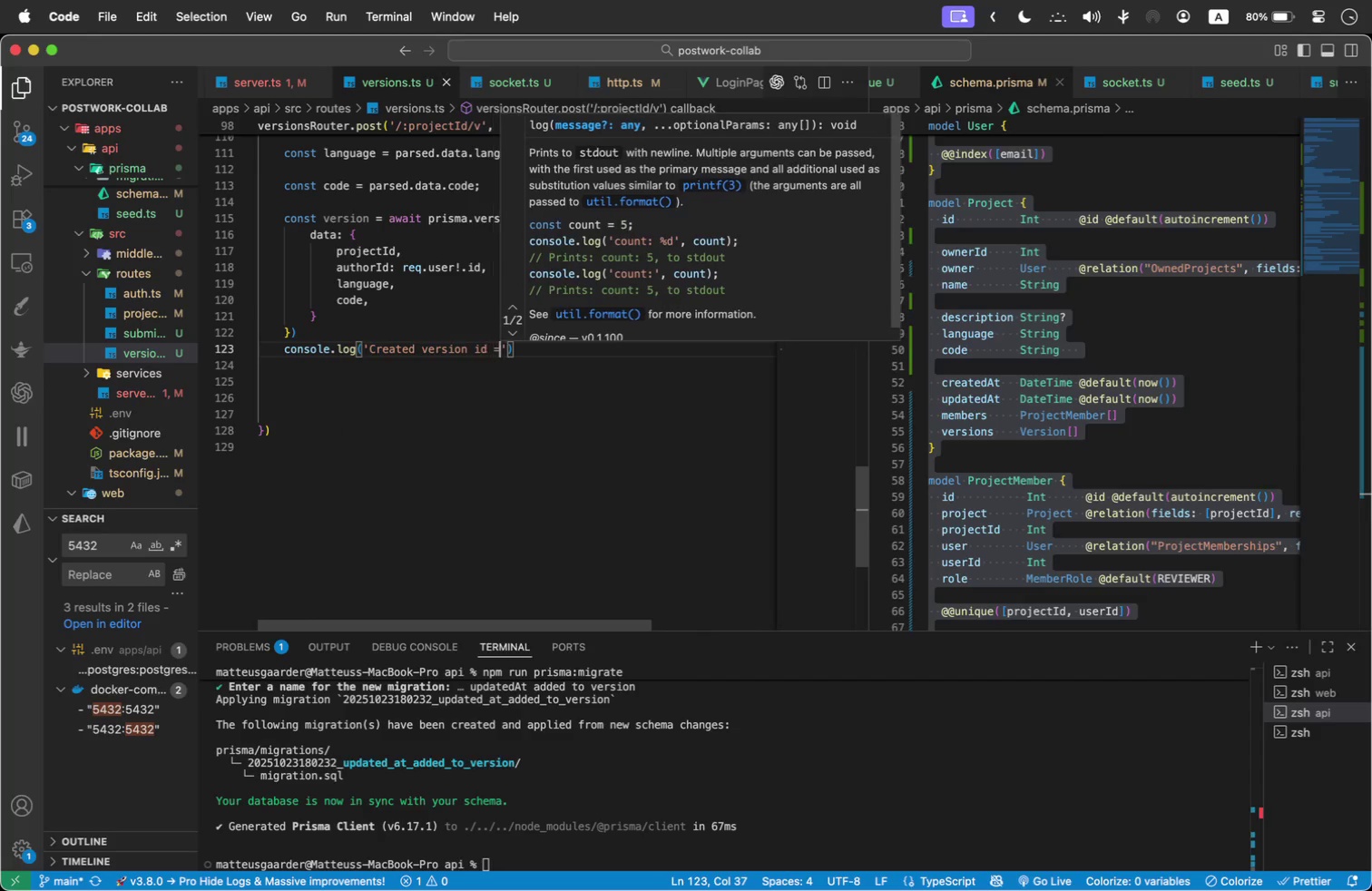 
key(Space)
 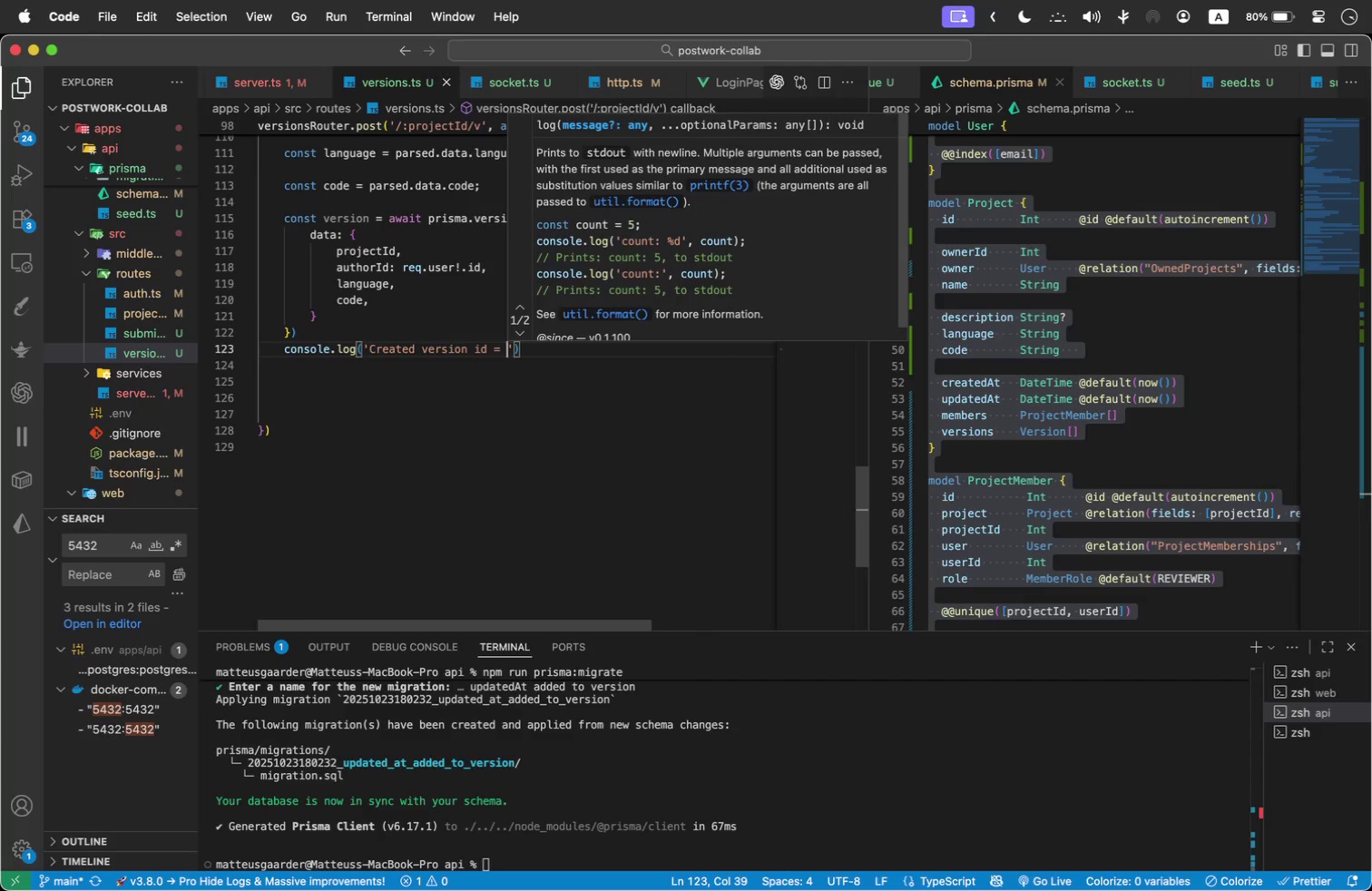 
key(ArrowRight)
 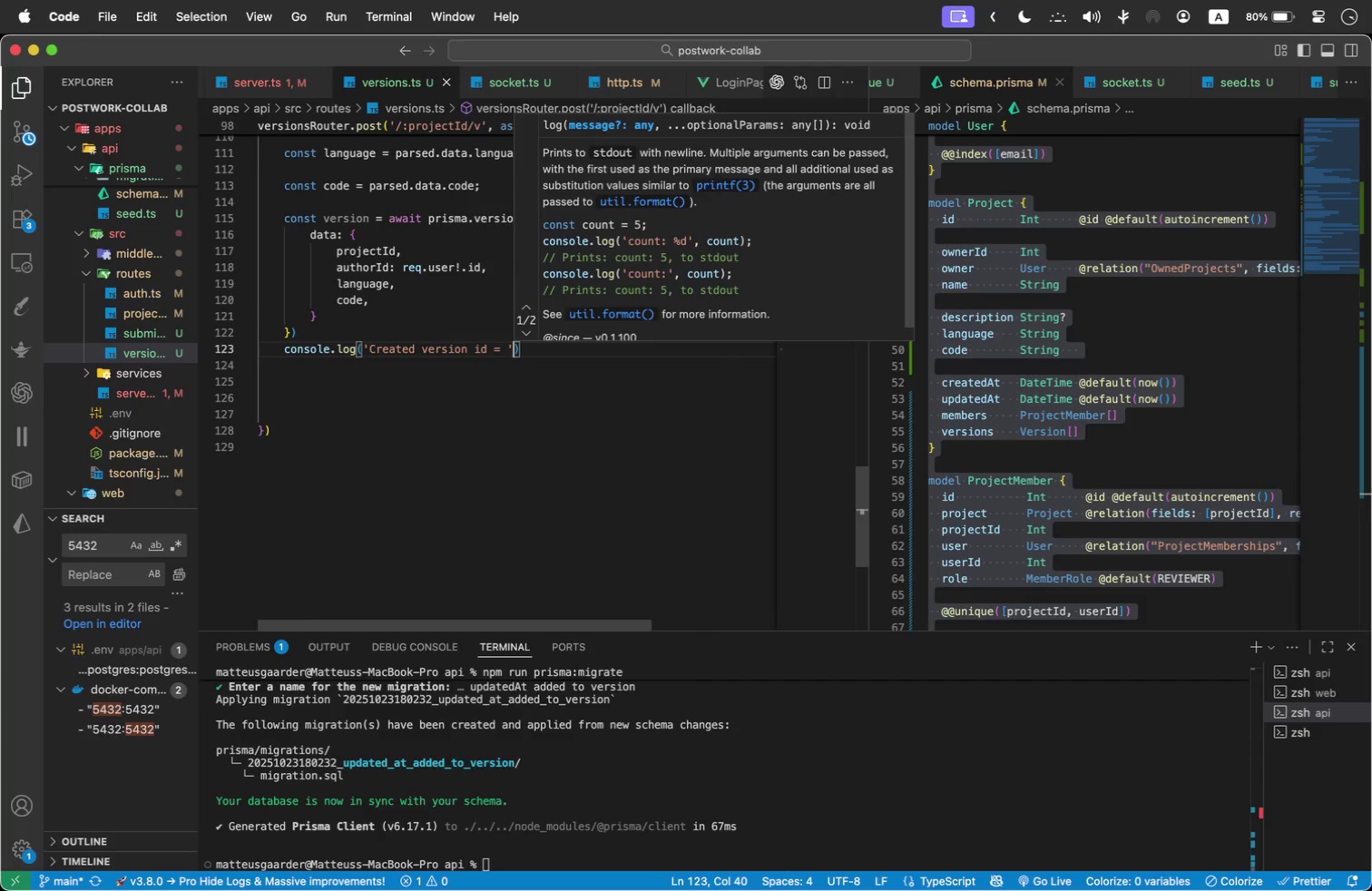 
type(, versionId)
 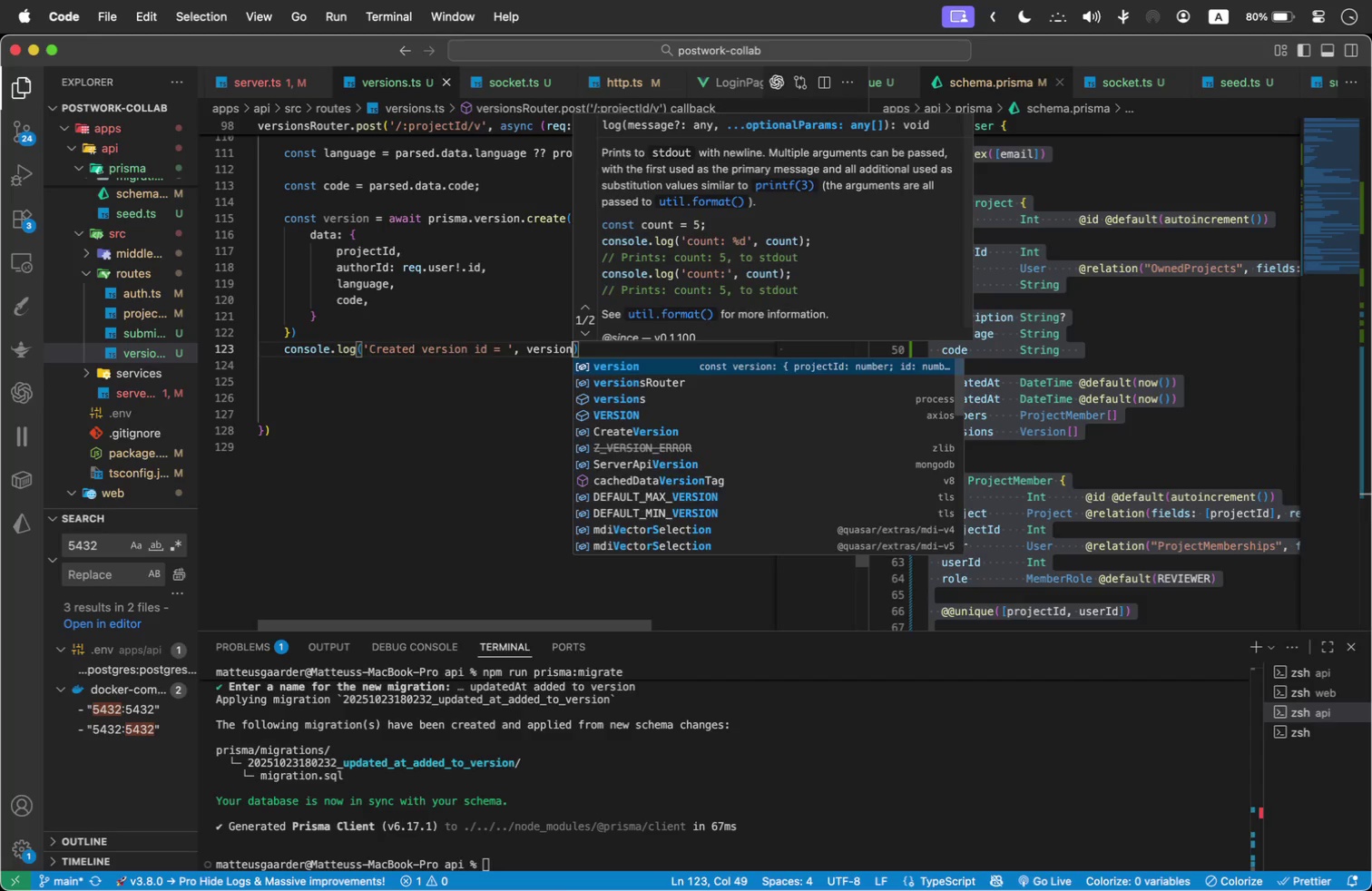 
key(ArrowRight)
 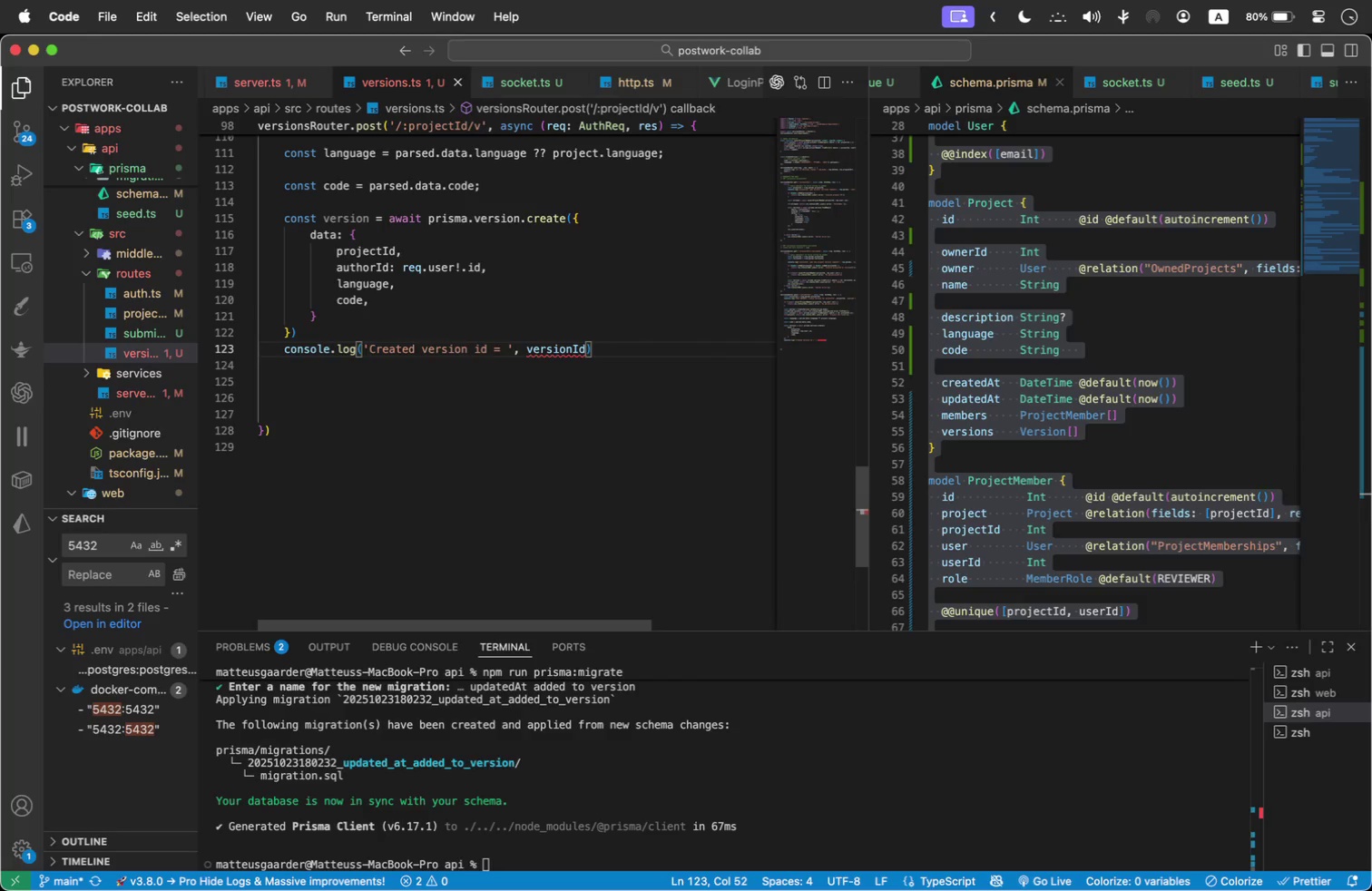 
key(Semicolon)
 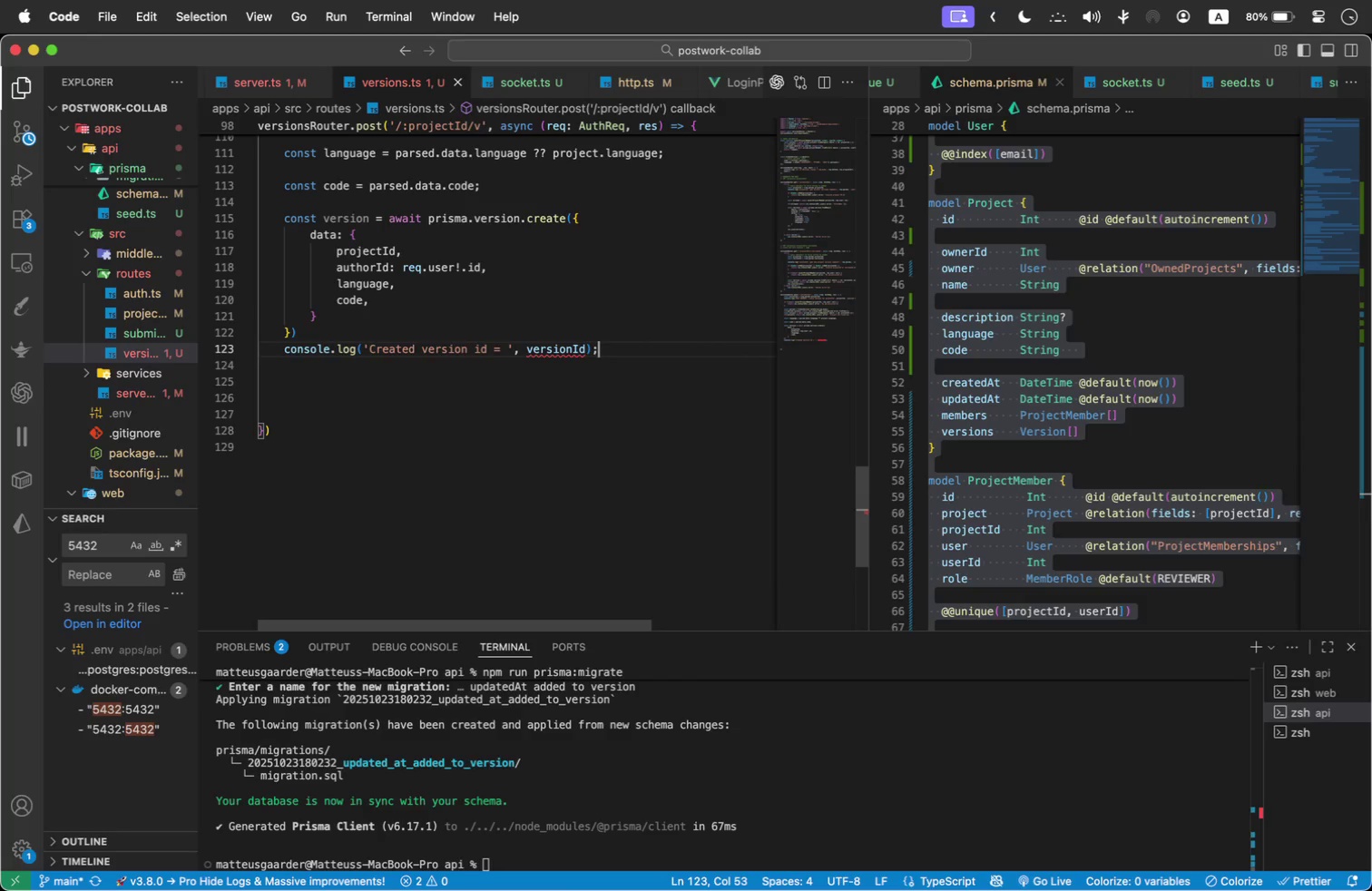 
key(Enter)
 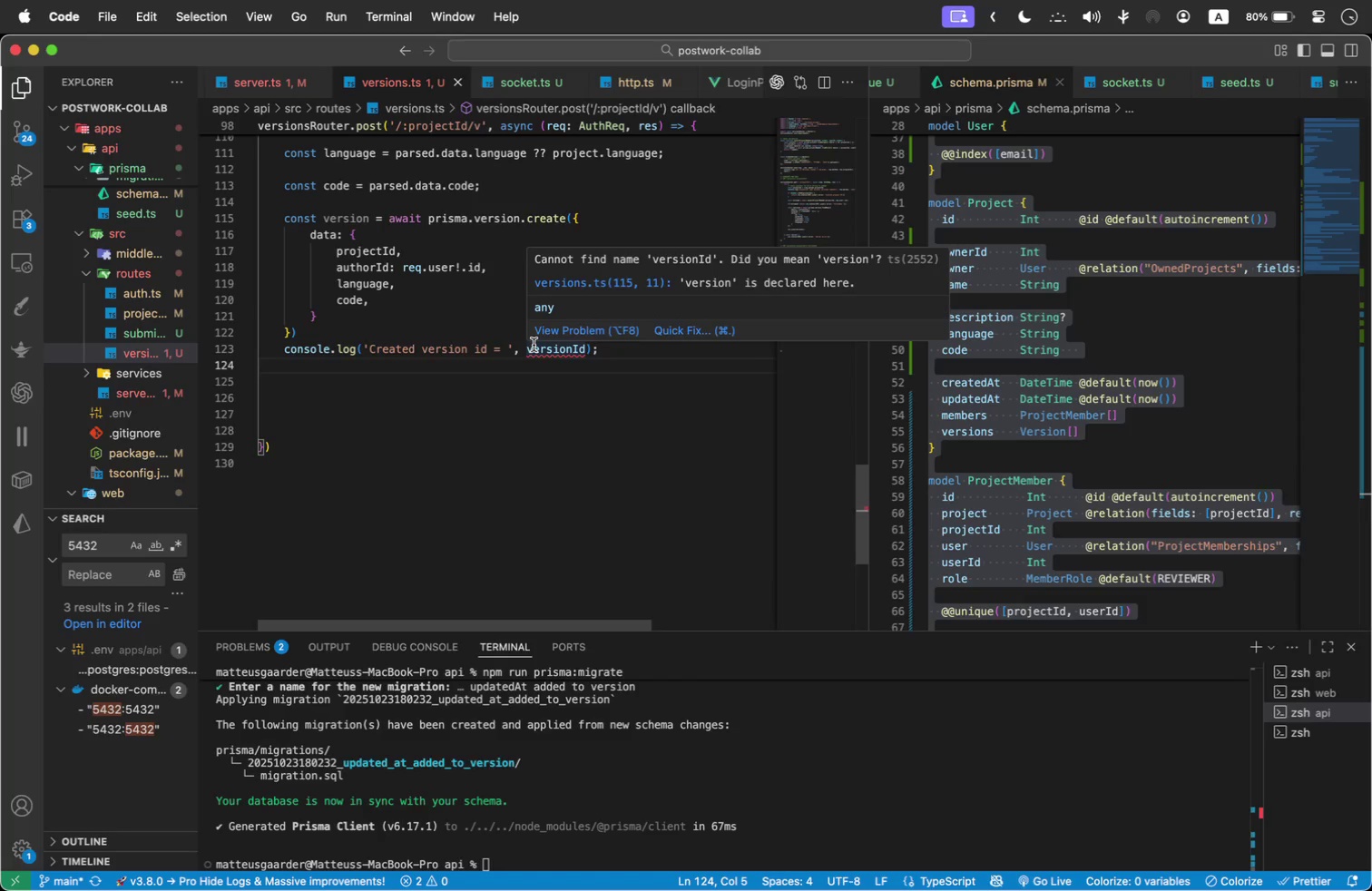 
wait(6.61)
 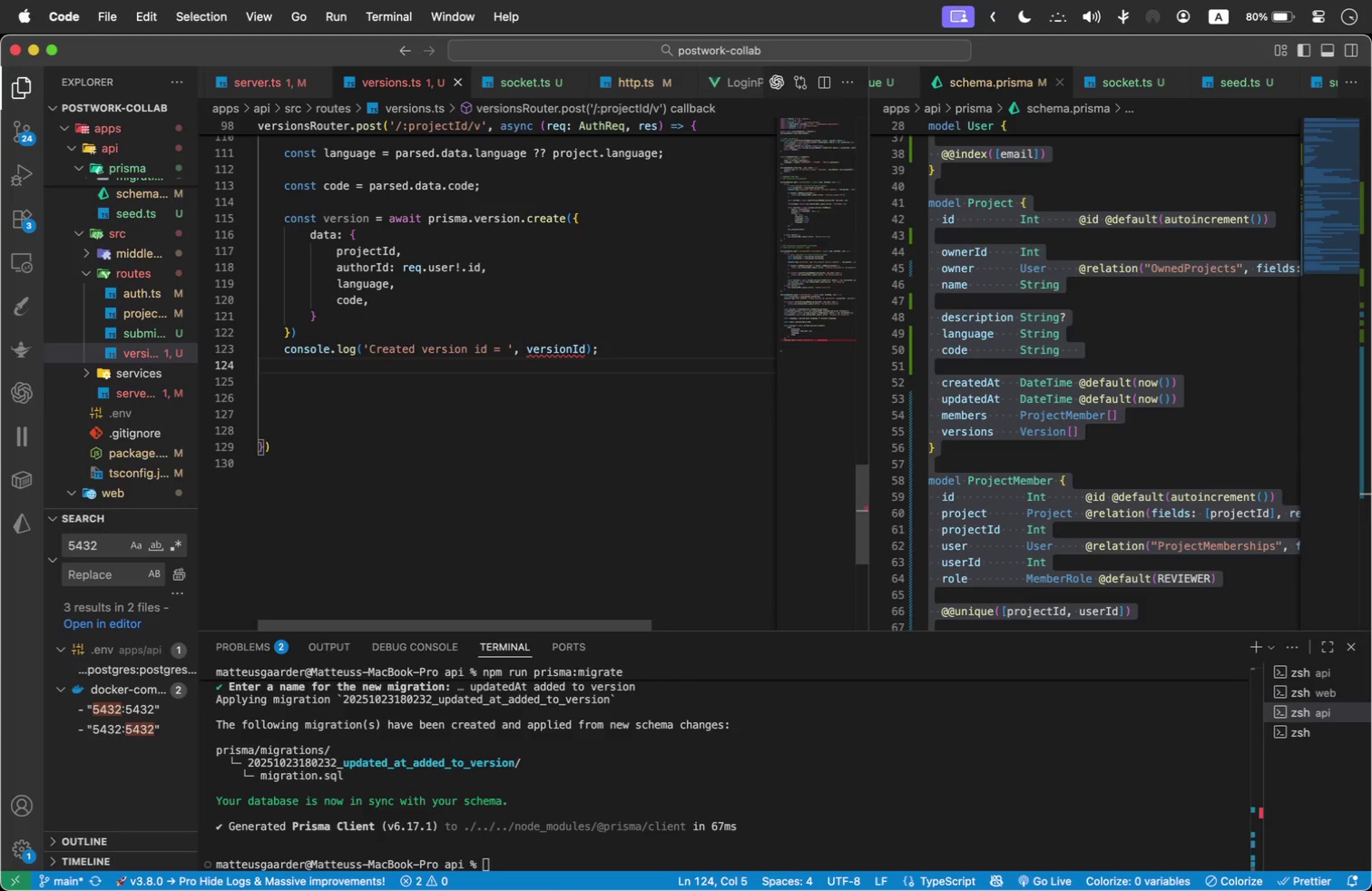 
double_click([536, 348])
 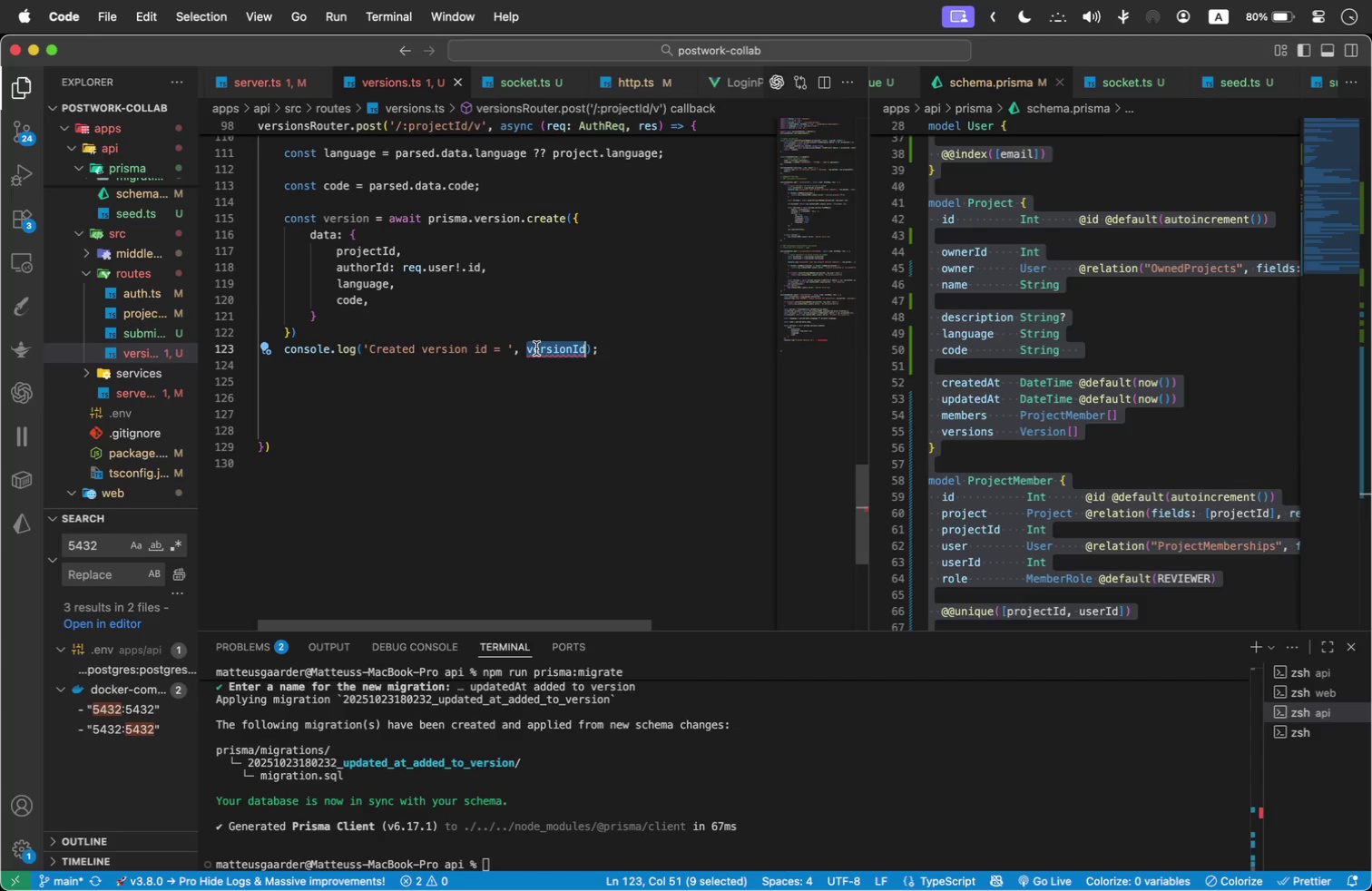 
key(Backspace)
type(veri)
key(Backspace)
type(sion.id)
 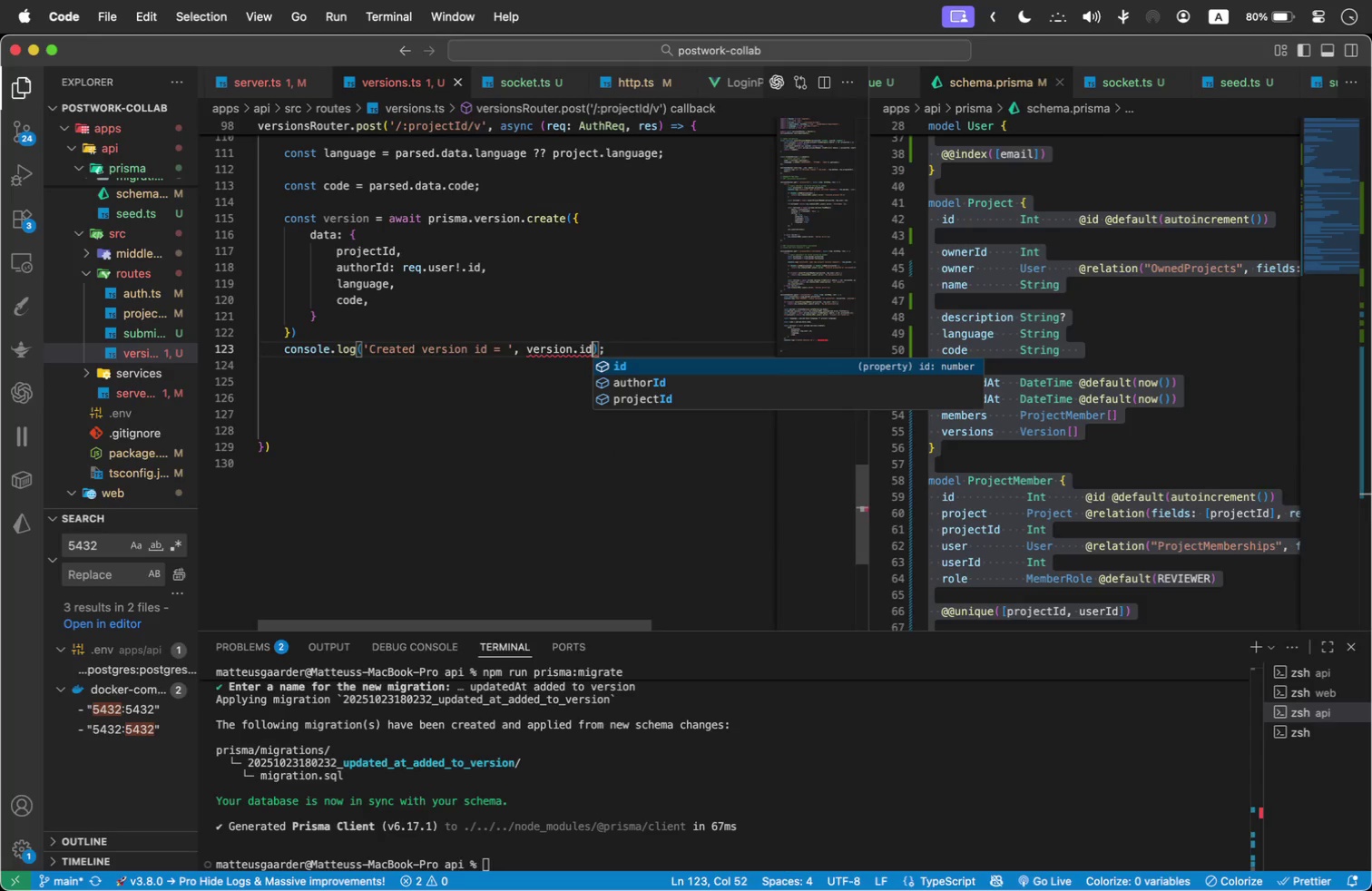 
key(ArrowRight)
 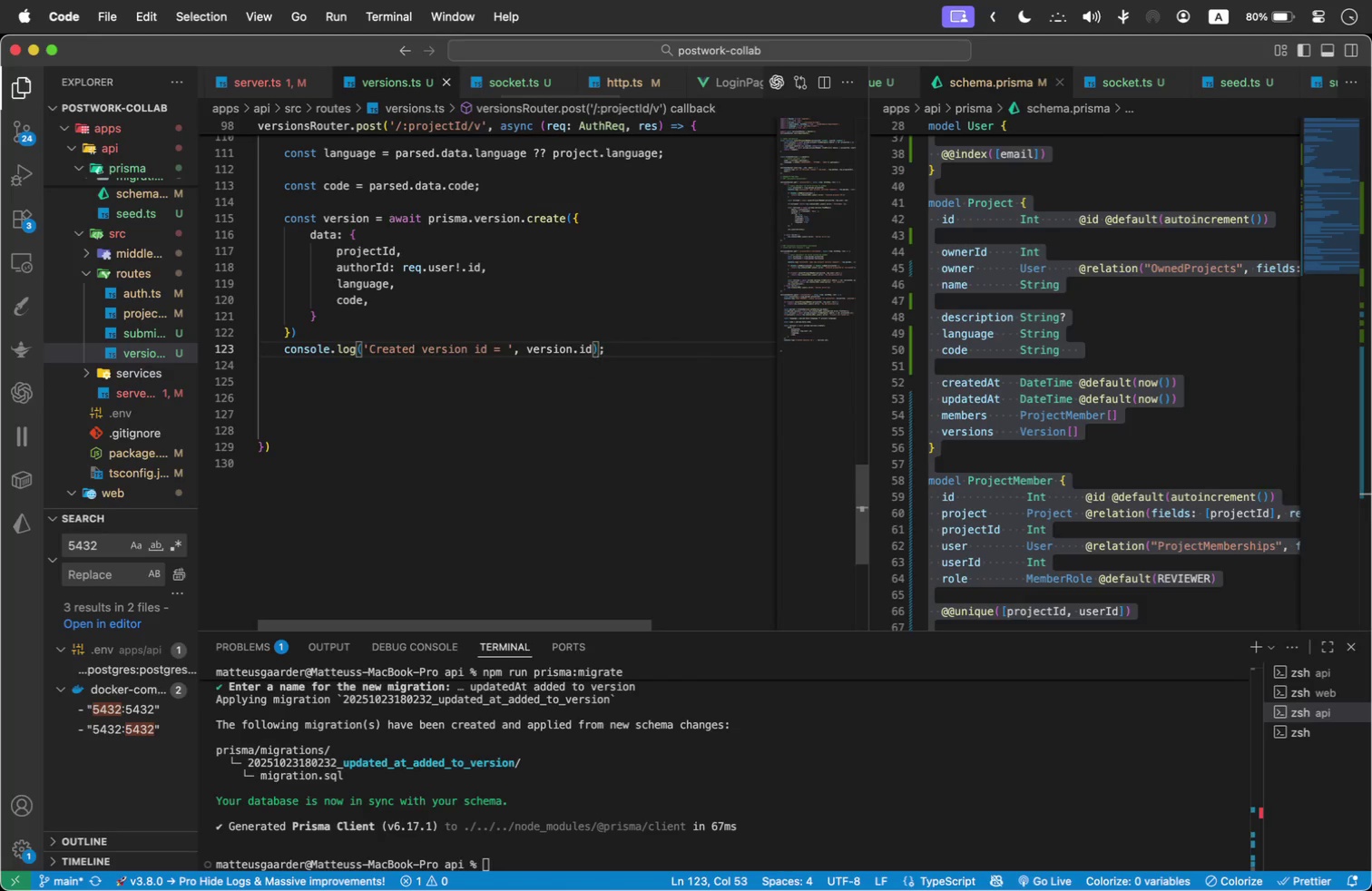 
key(ArrowRight)
 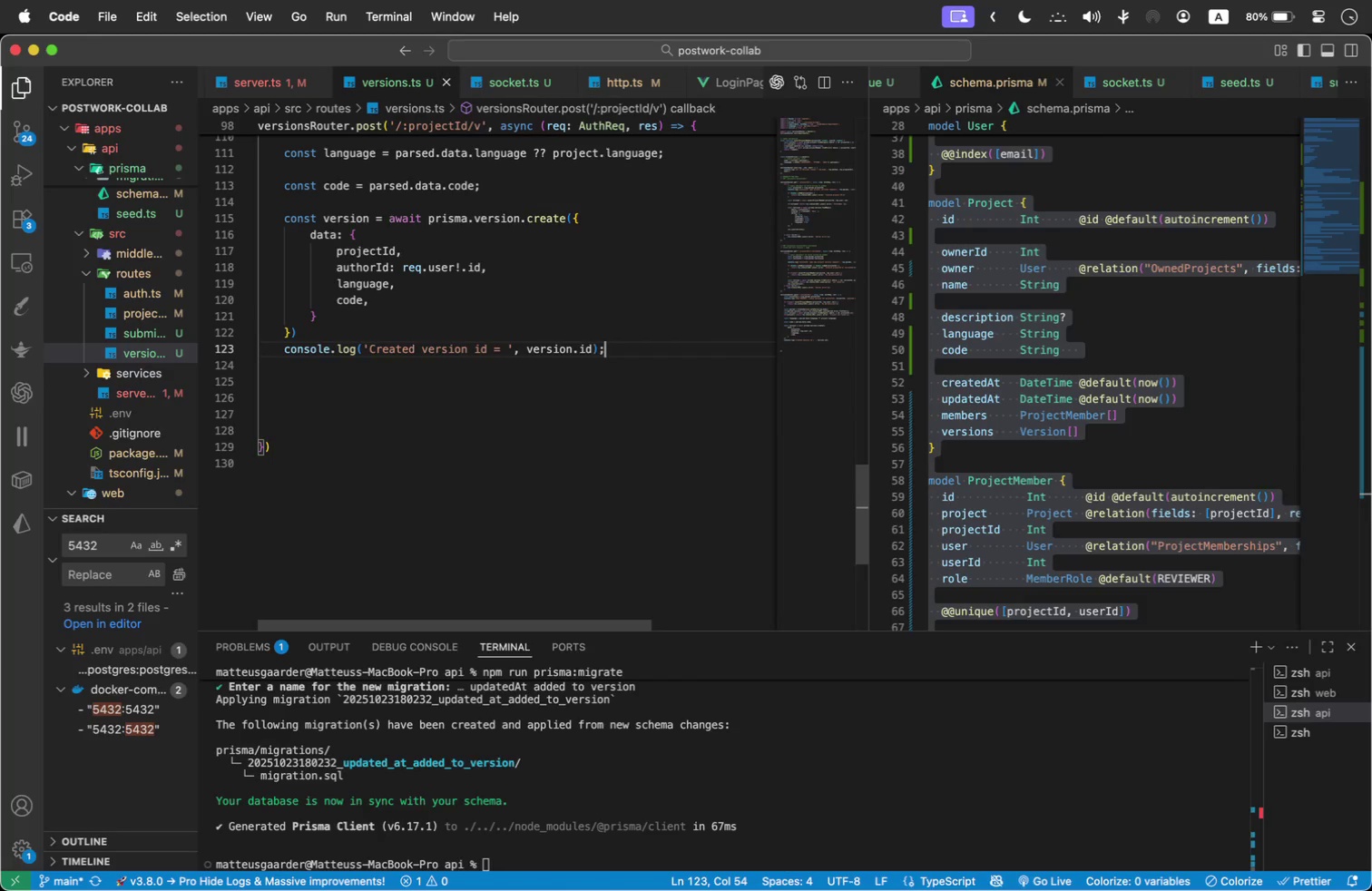 
key(Enter)
 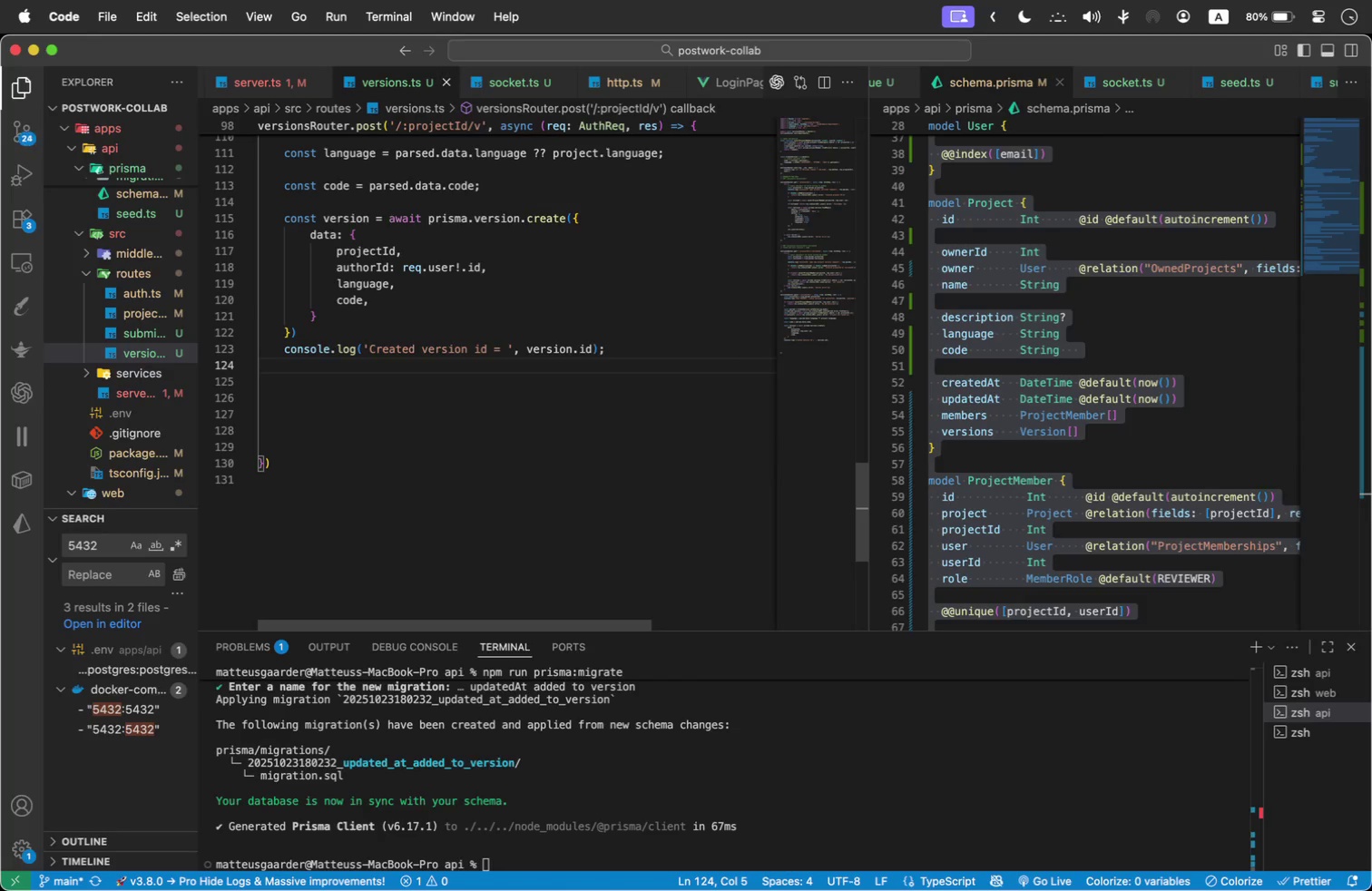 
key(Enter)
 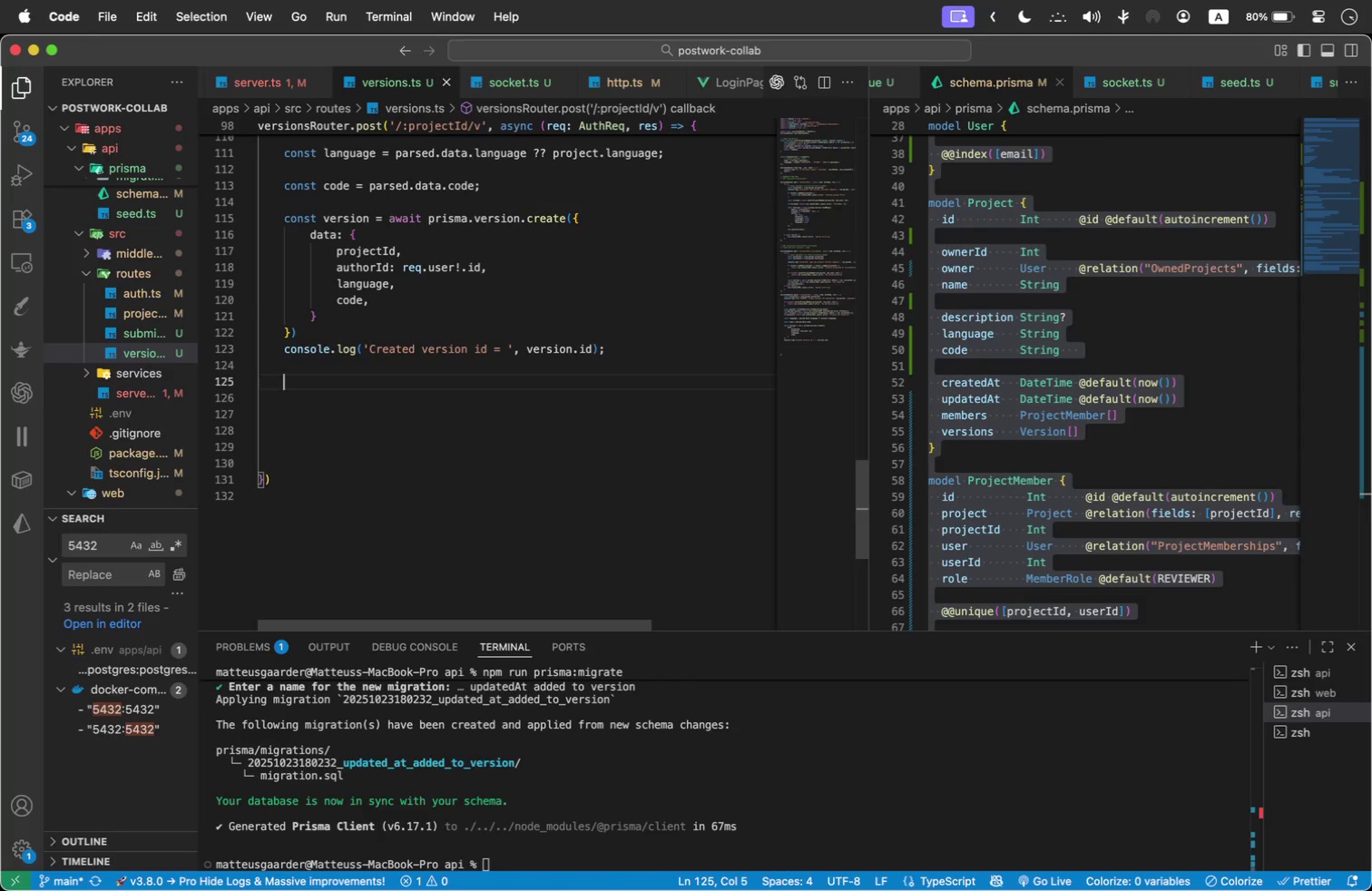 
type(res.st)
 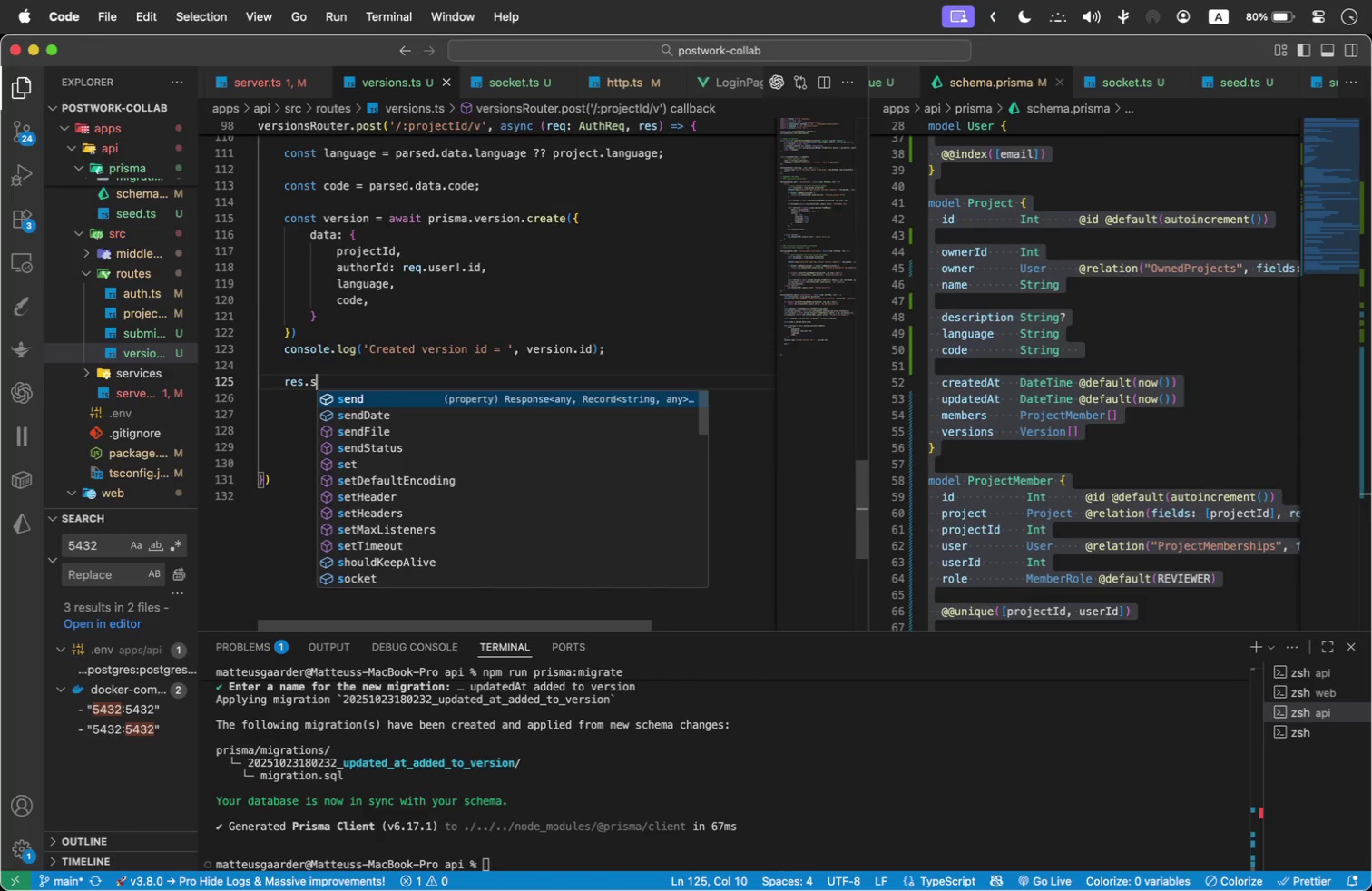 
key(Enter)
 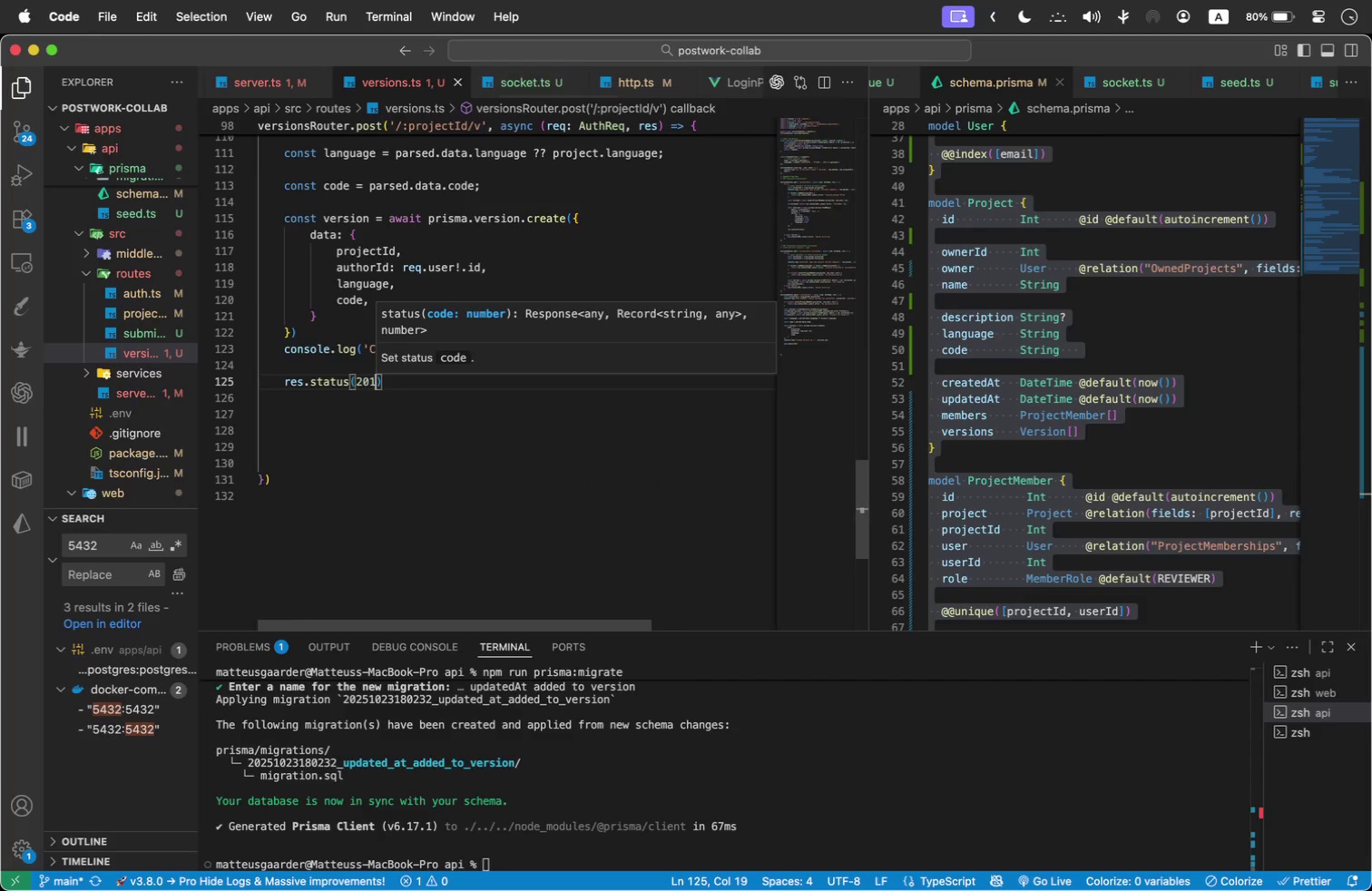 
type((201)
 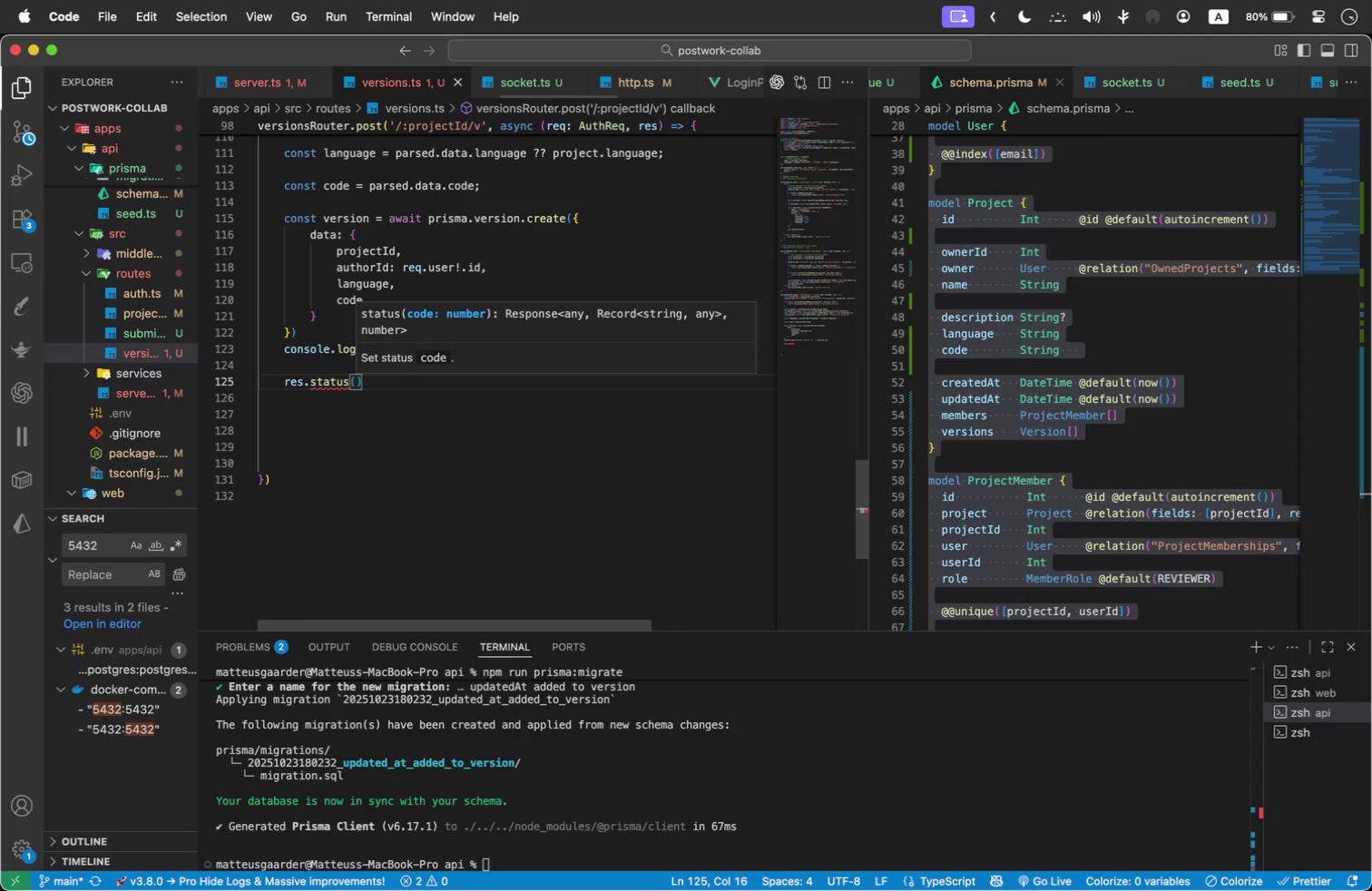 
key(ArrowUp)
 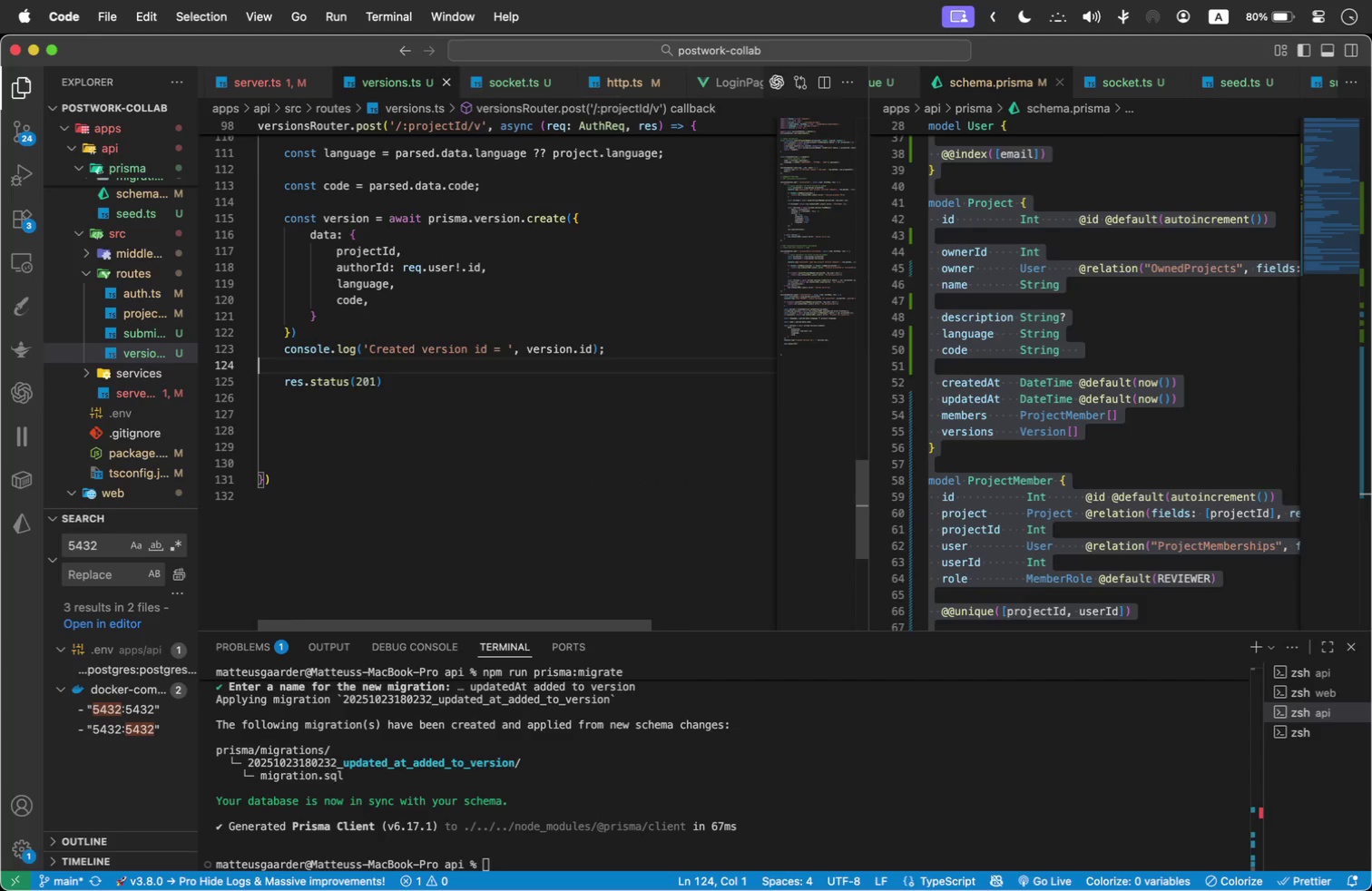 
key(ArrowLeft)
 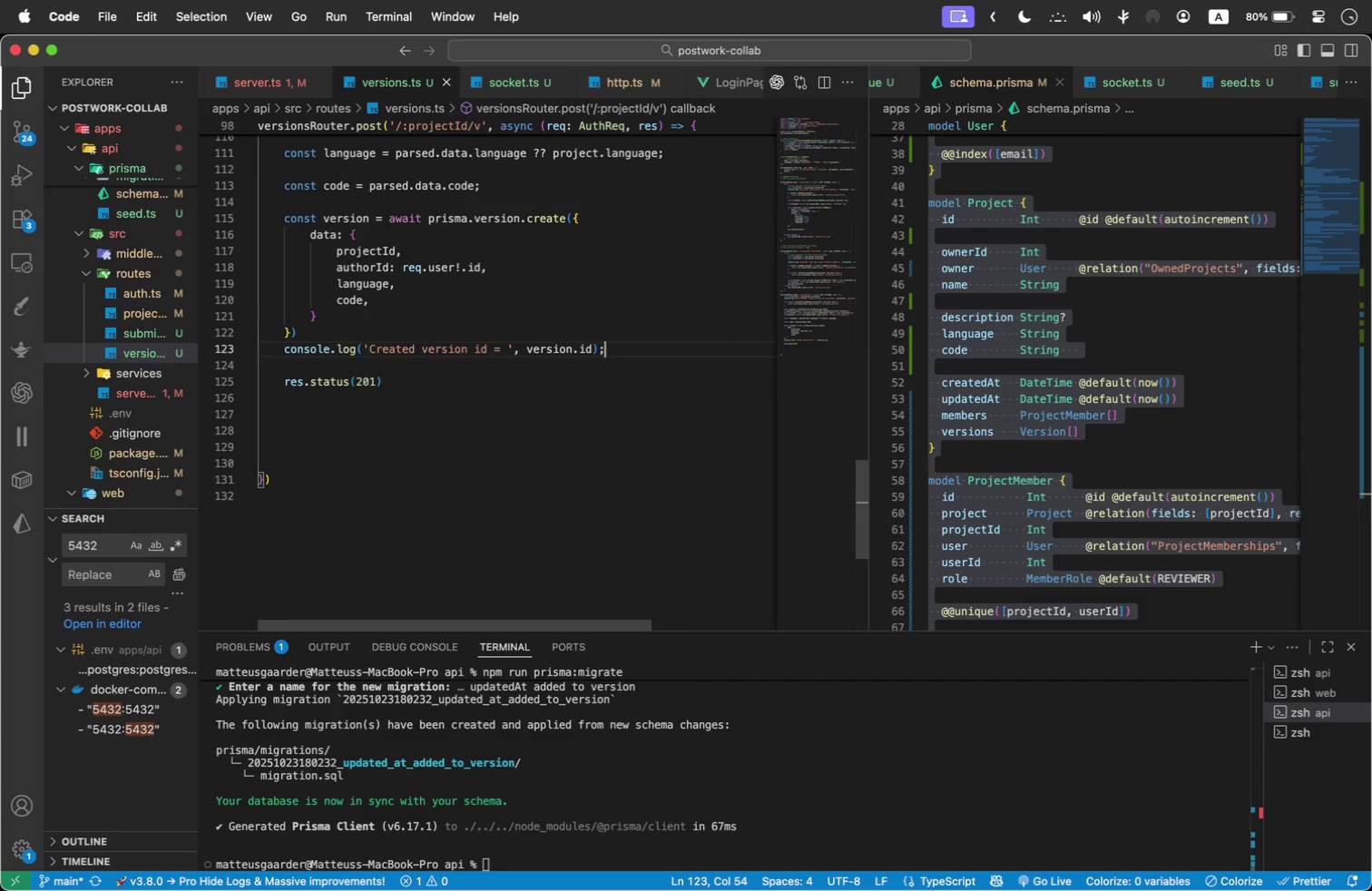 
key(ArrowDown)
 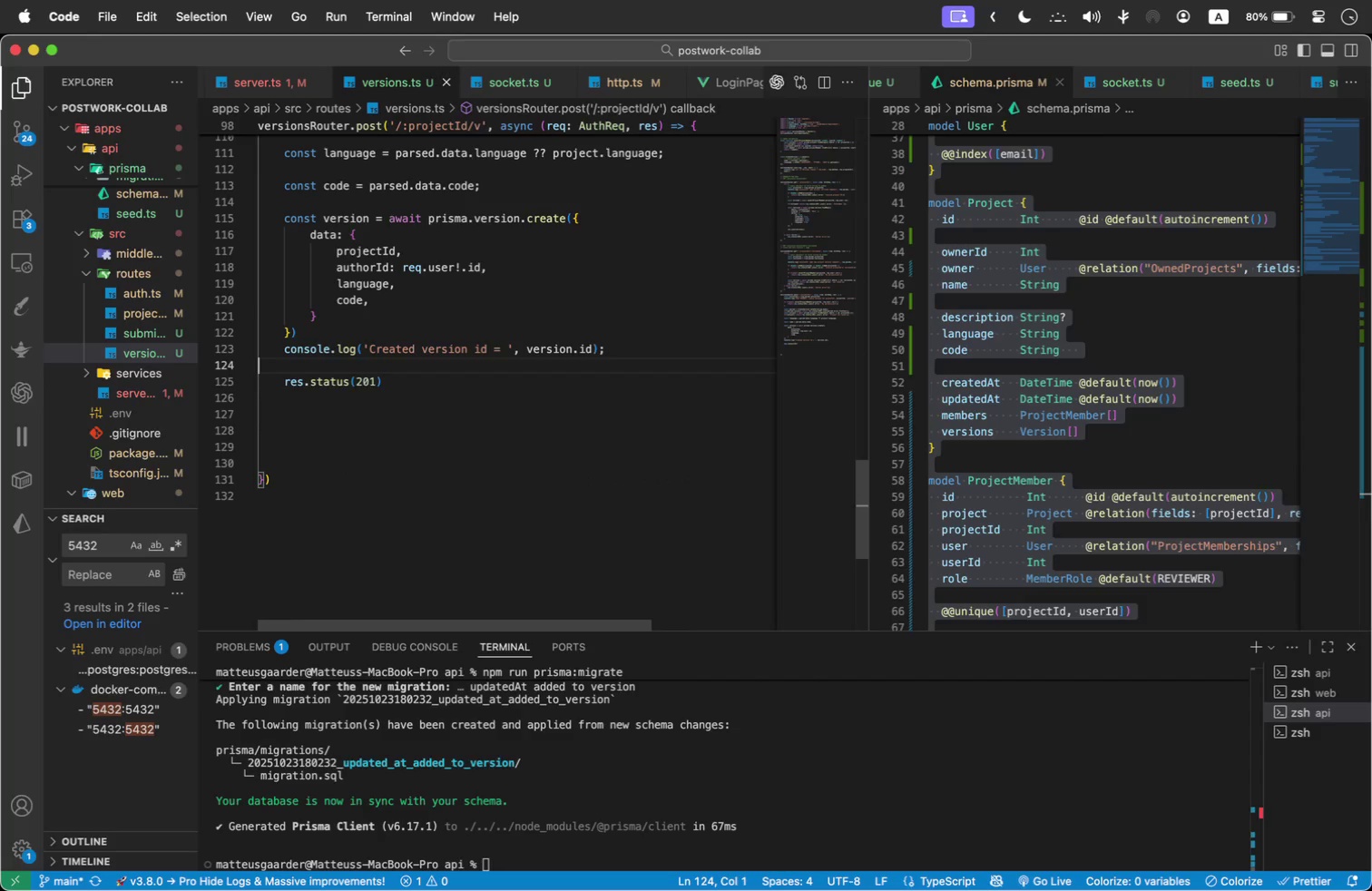 
key(ArrowDown)
 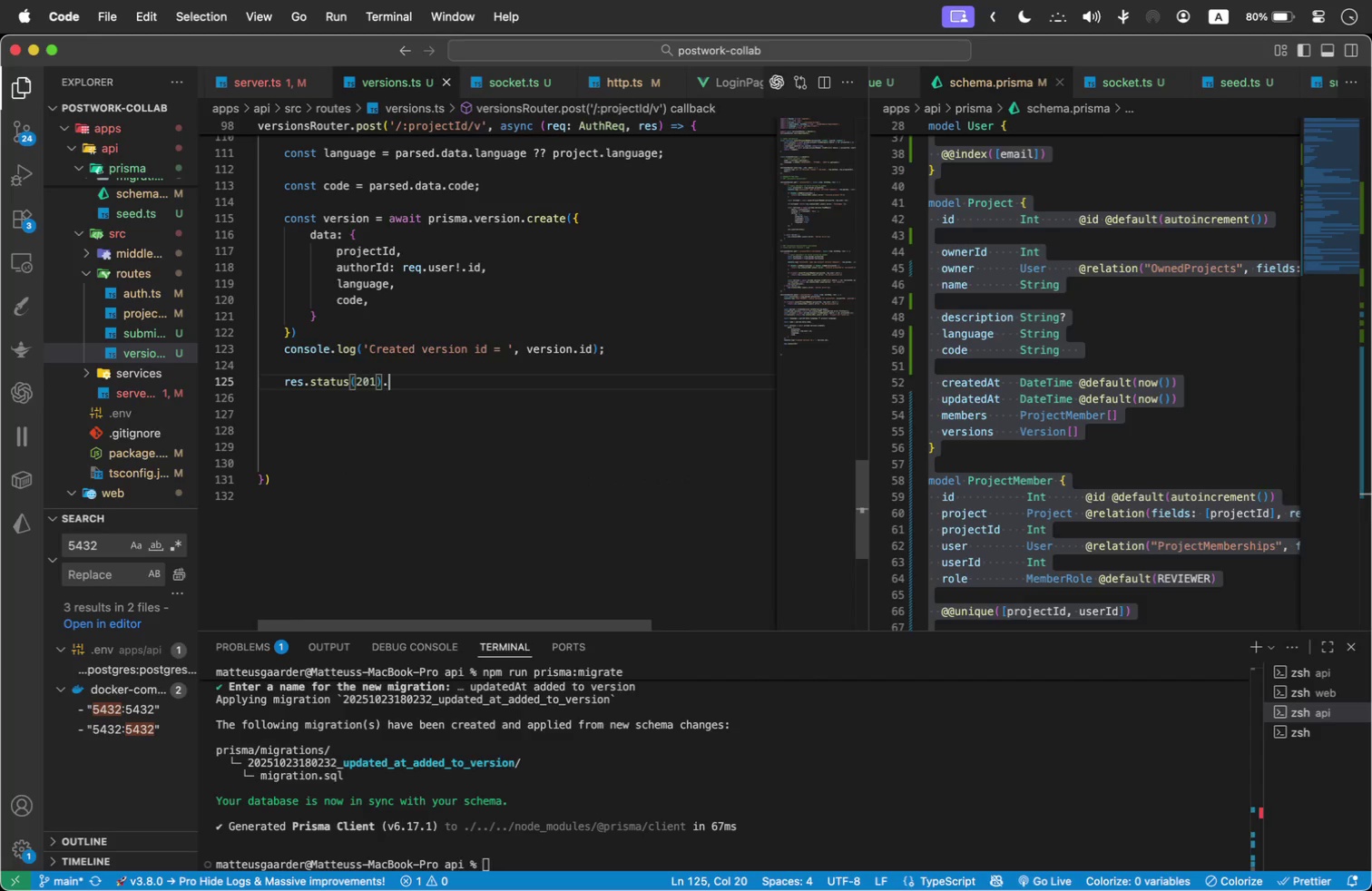 
type(.json(version)
 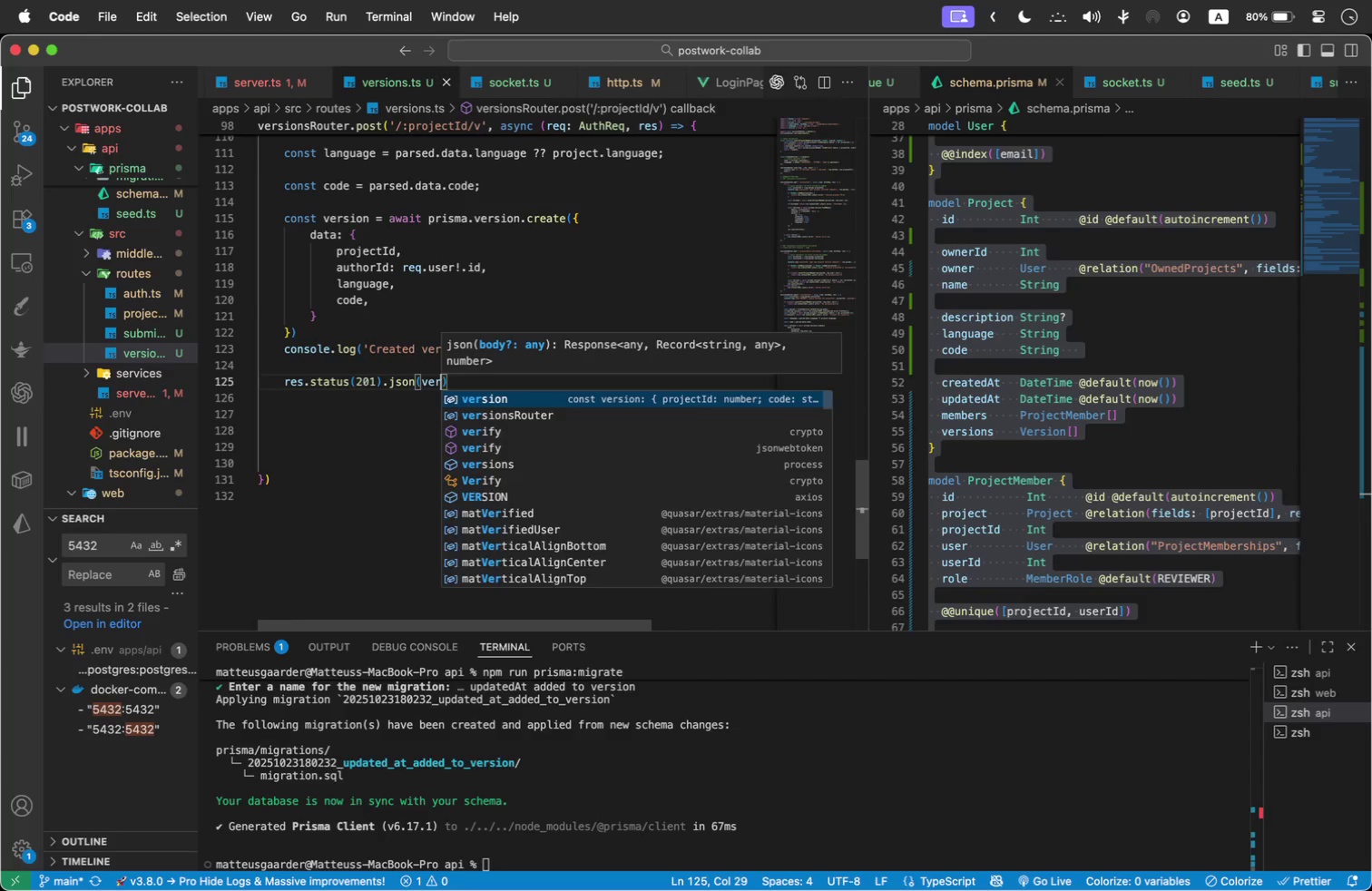 
key(ArrowRight)
 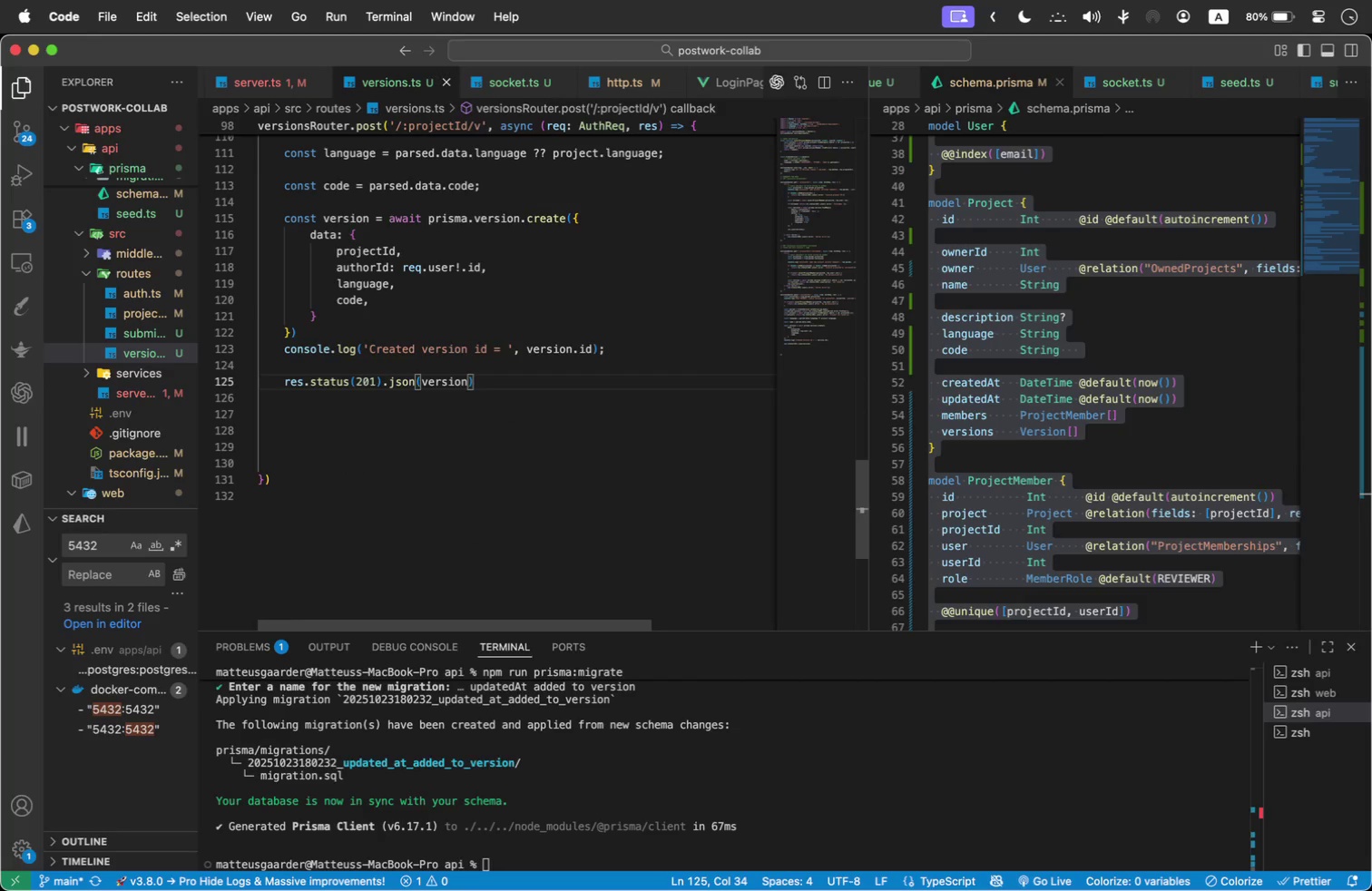 
key(Semicolon)
 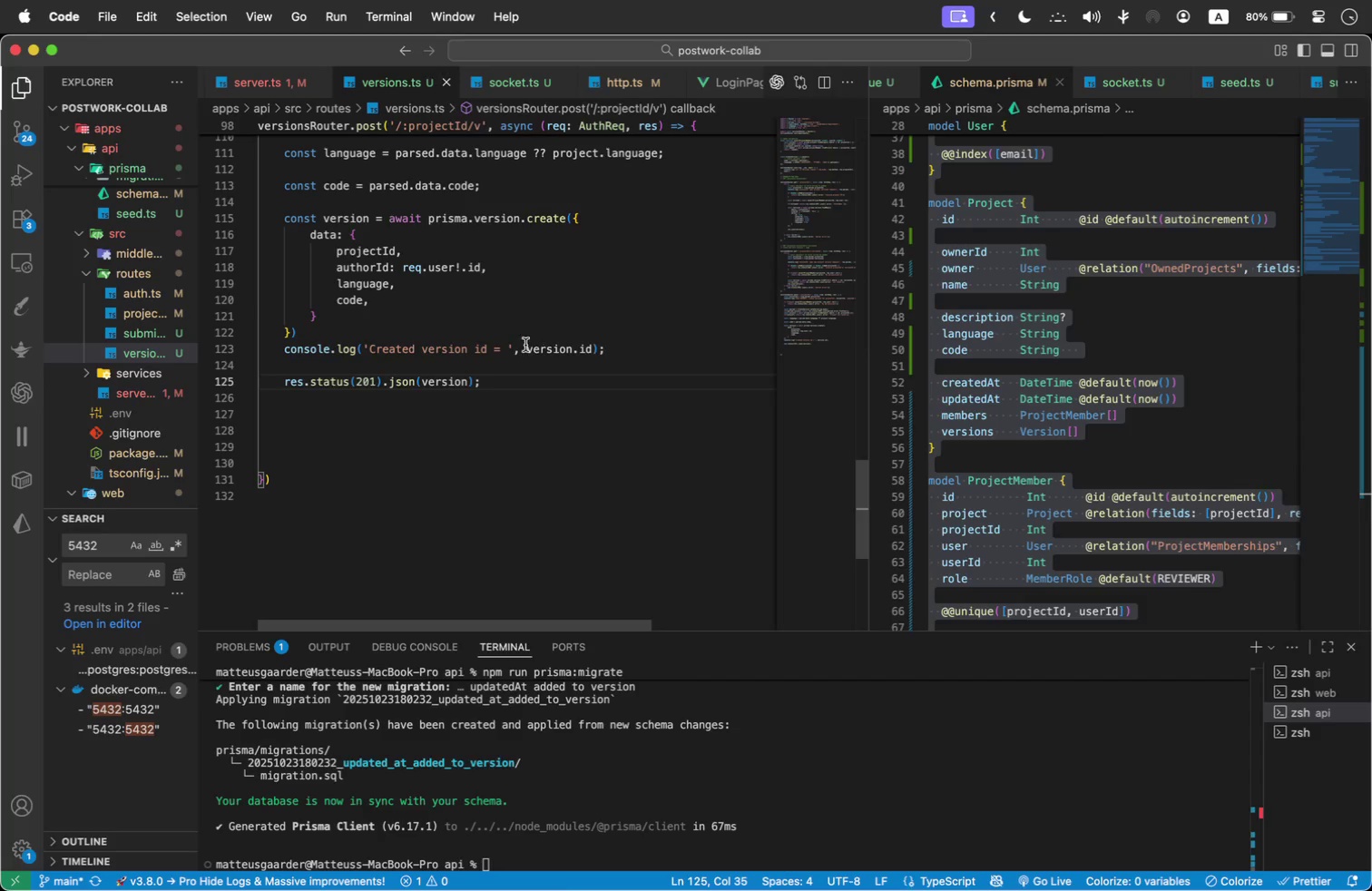 
left_click([371, 449])
 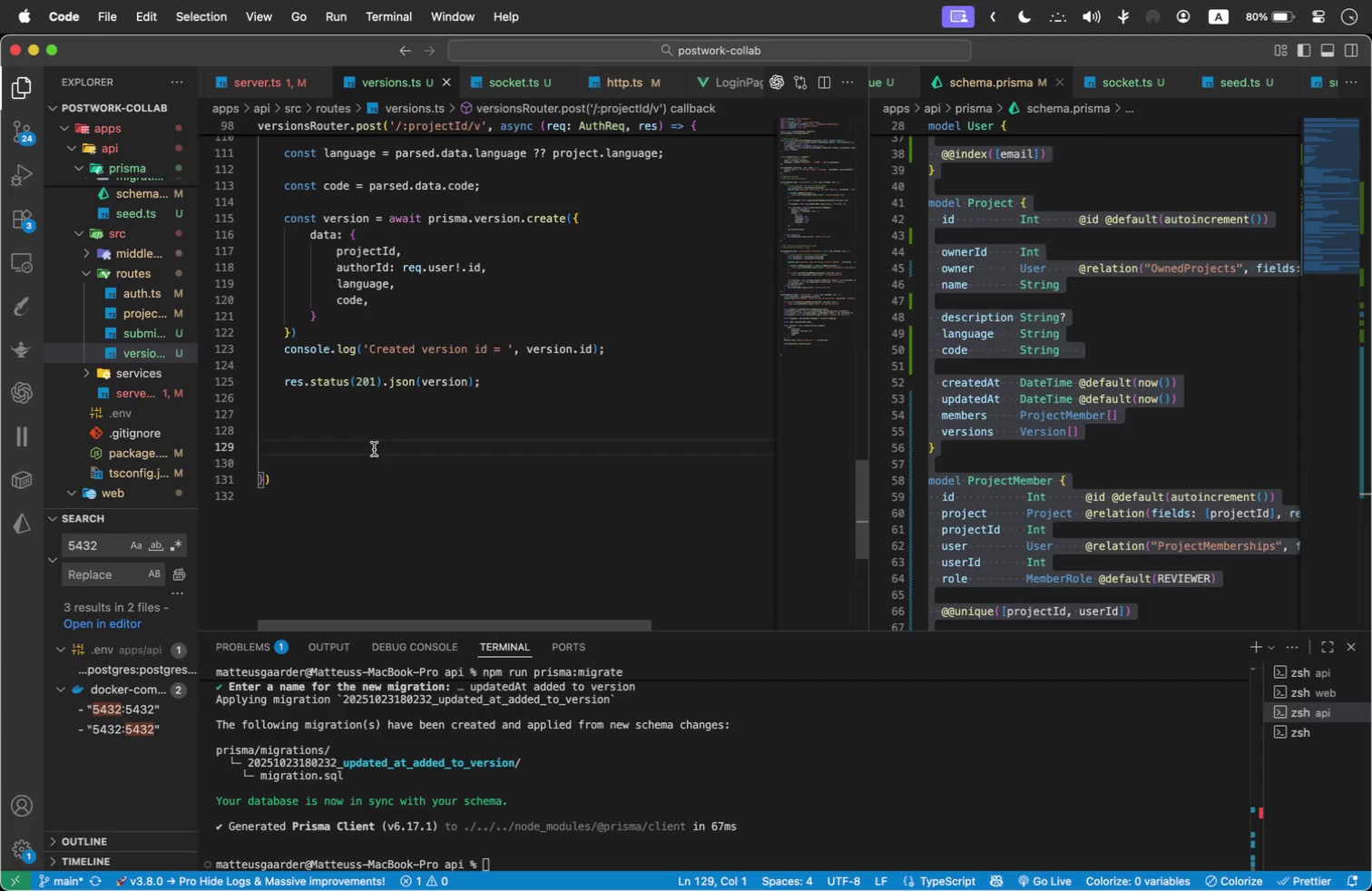 
key(Backspace)
 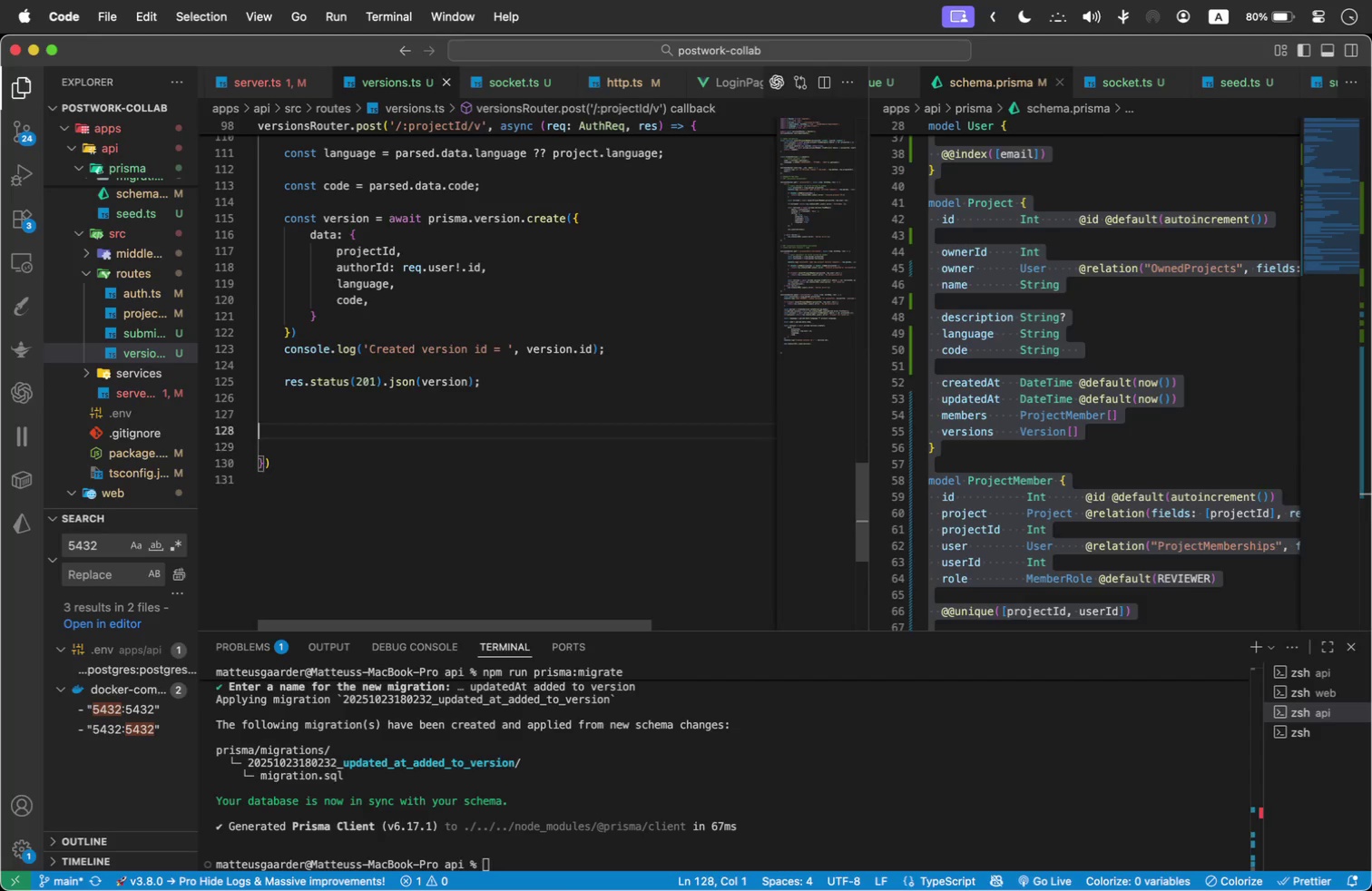 
key(Backspace)
 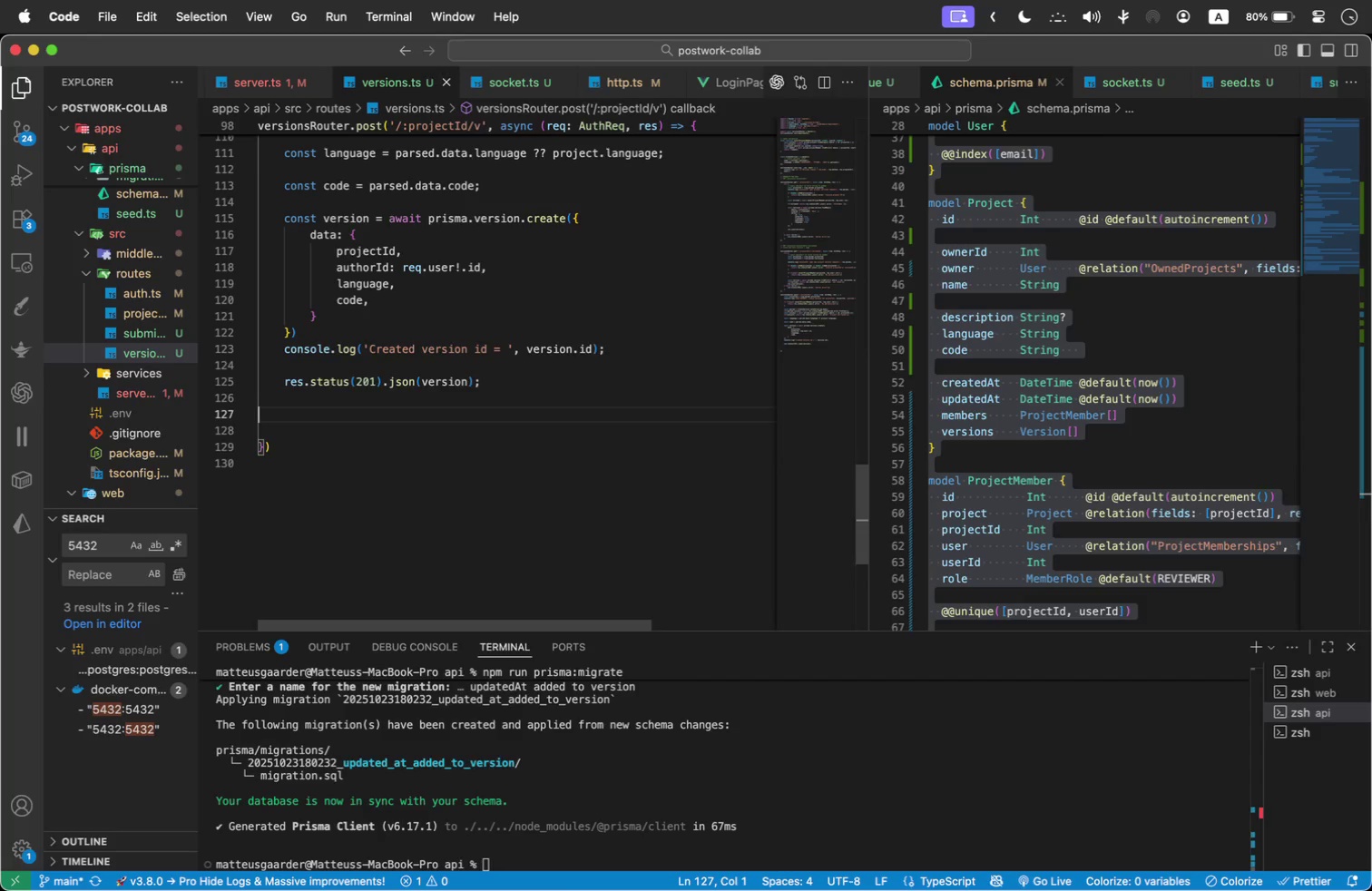 
key(Backspace)
 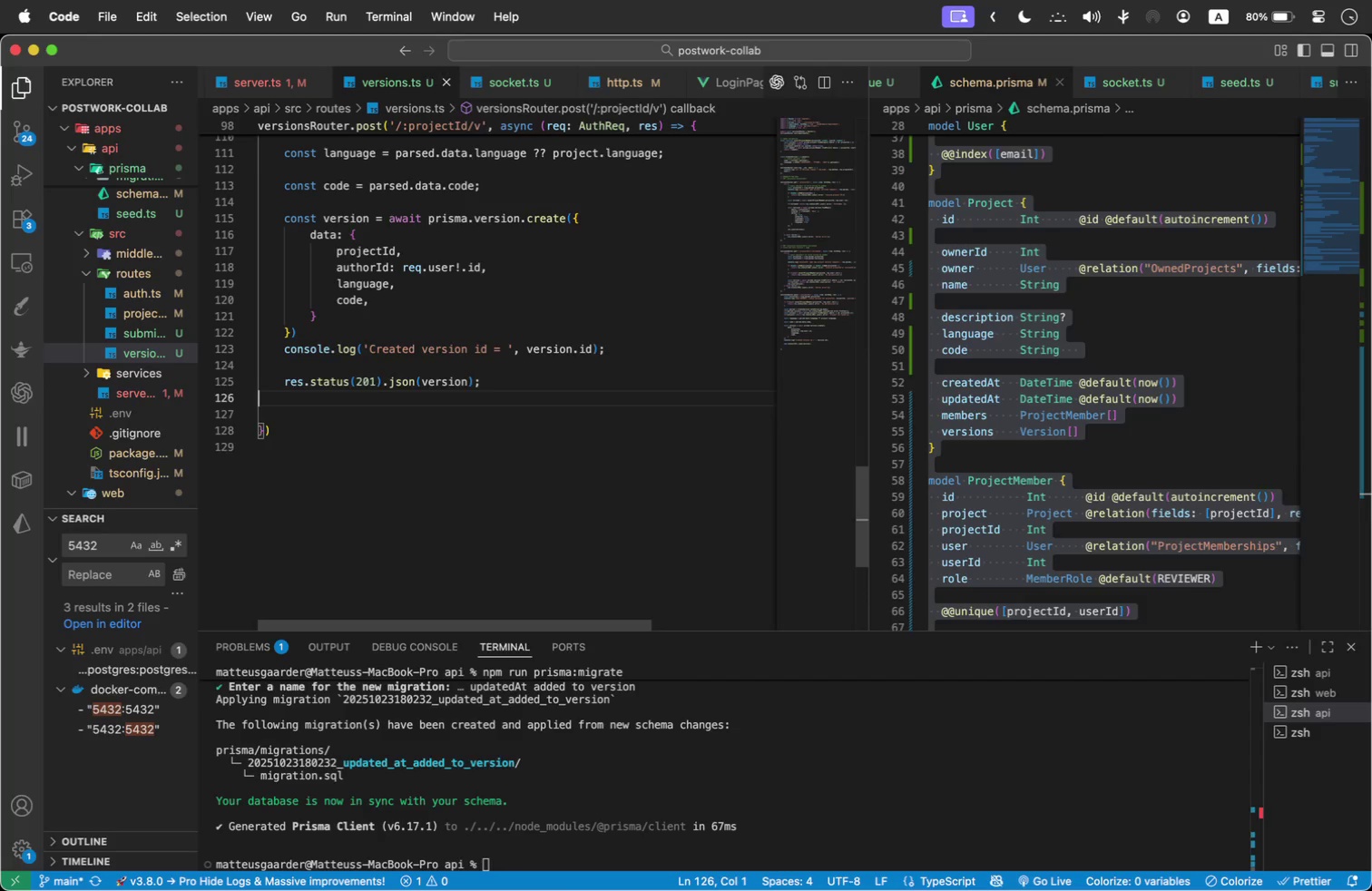 
key(Backspace)
 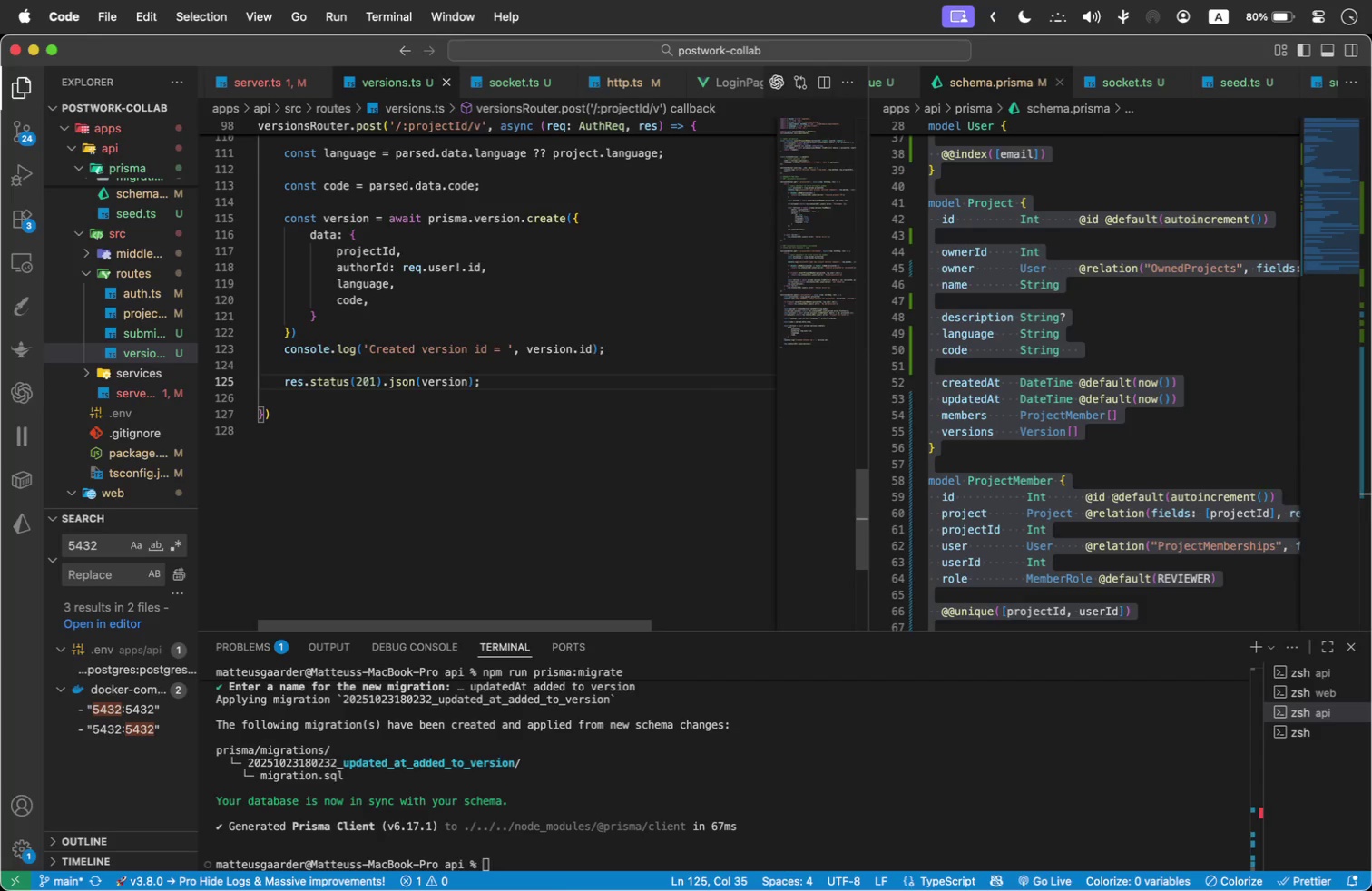 
key(ArrowDown)
 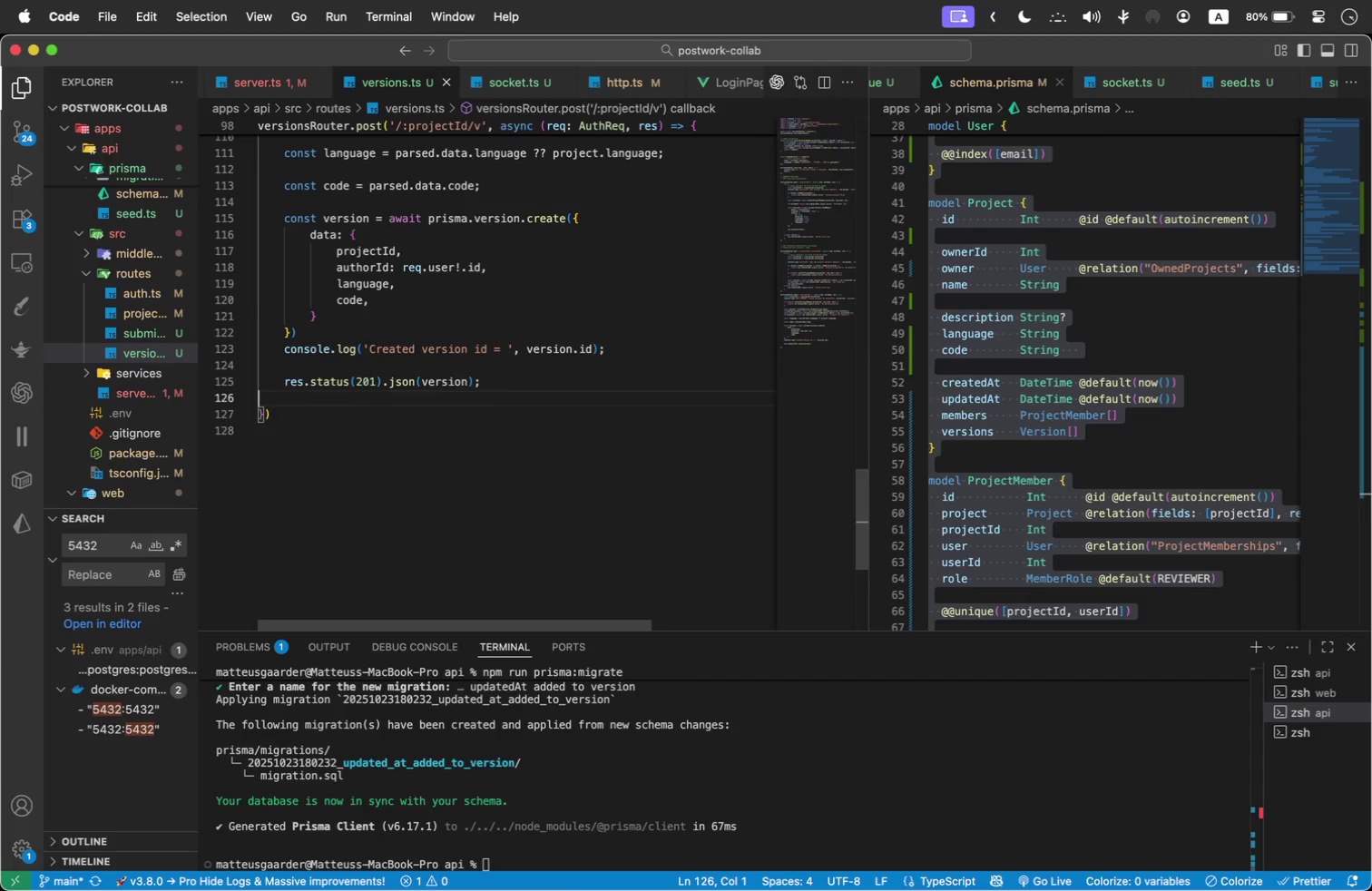 
key(Backspace)
 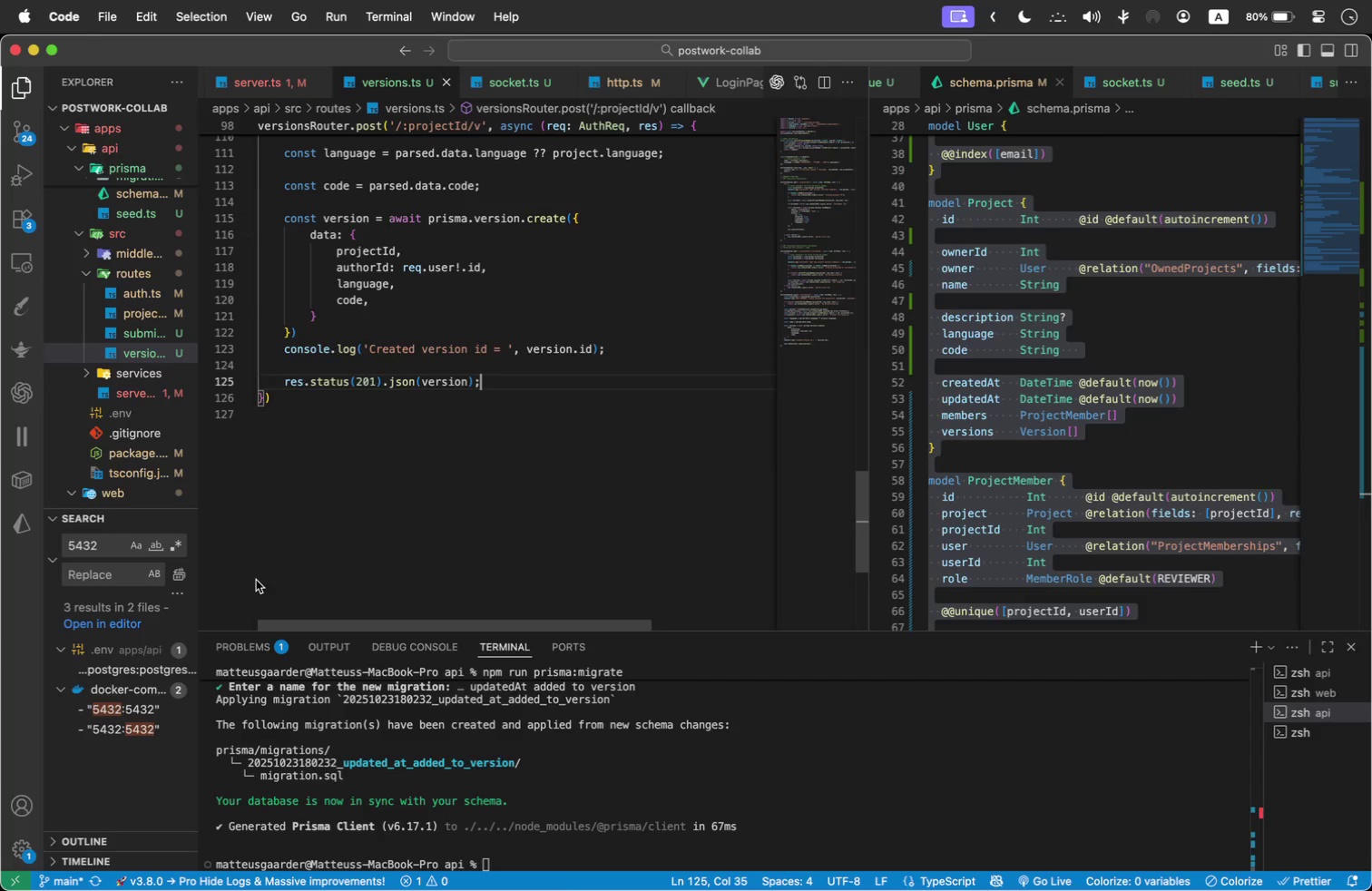 
left_click([351, 468])
 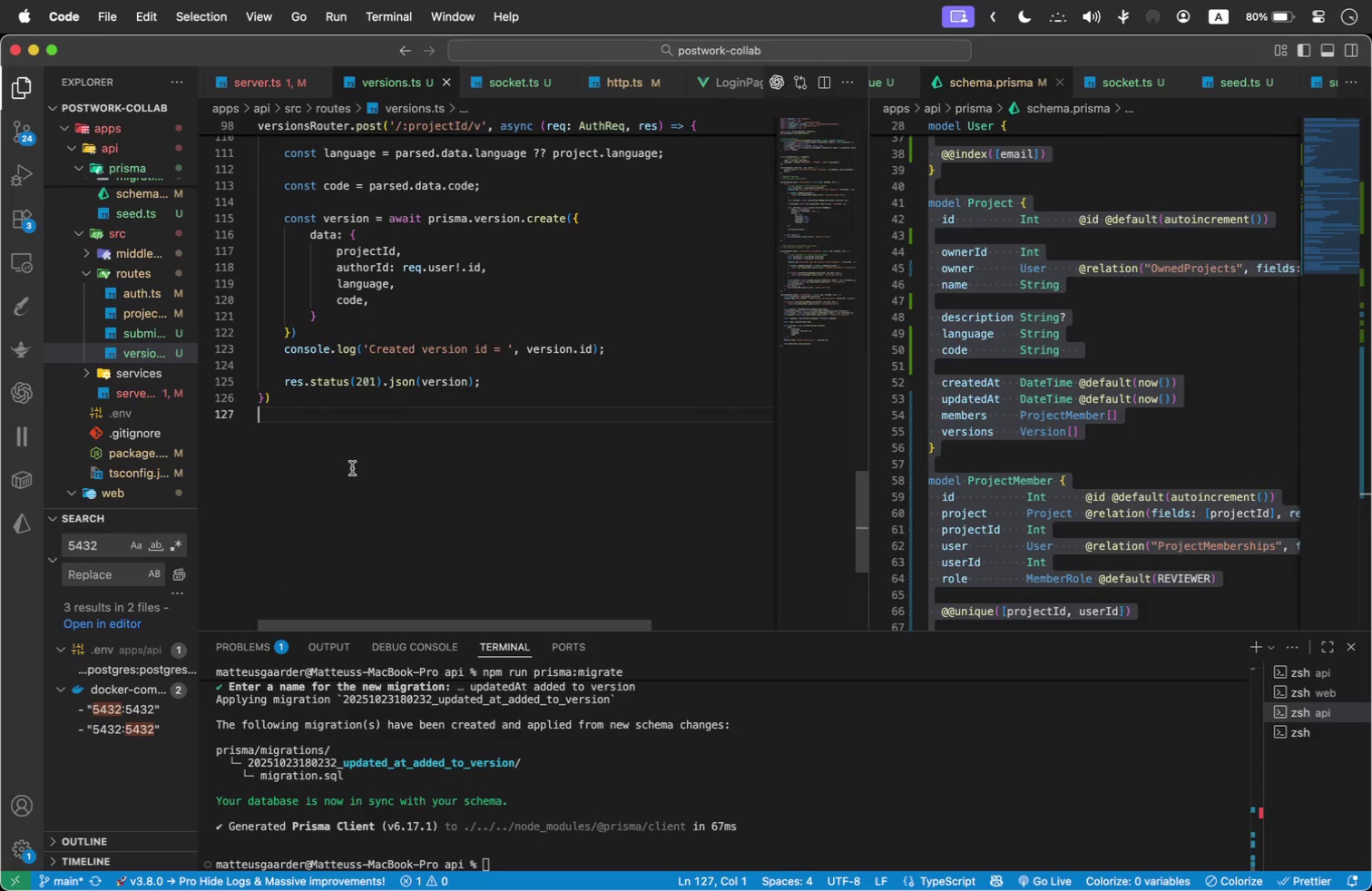 
key(Enter)
 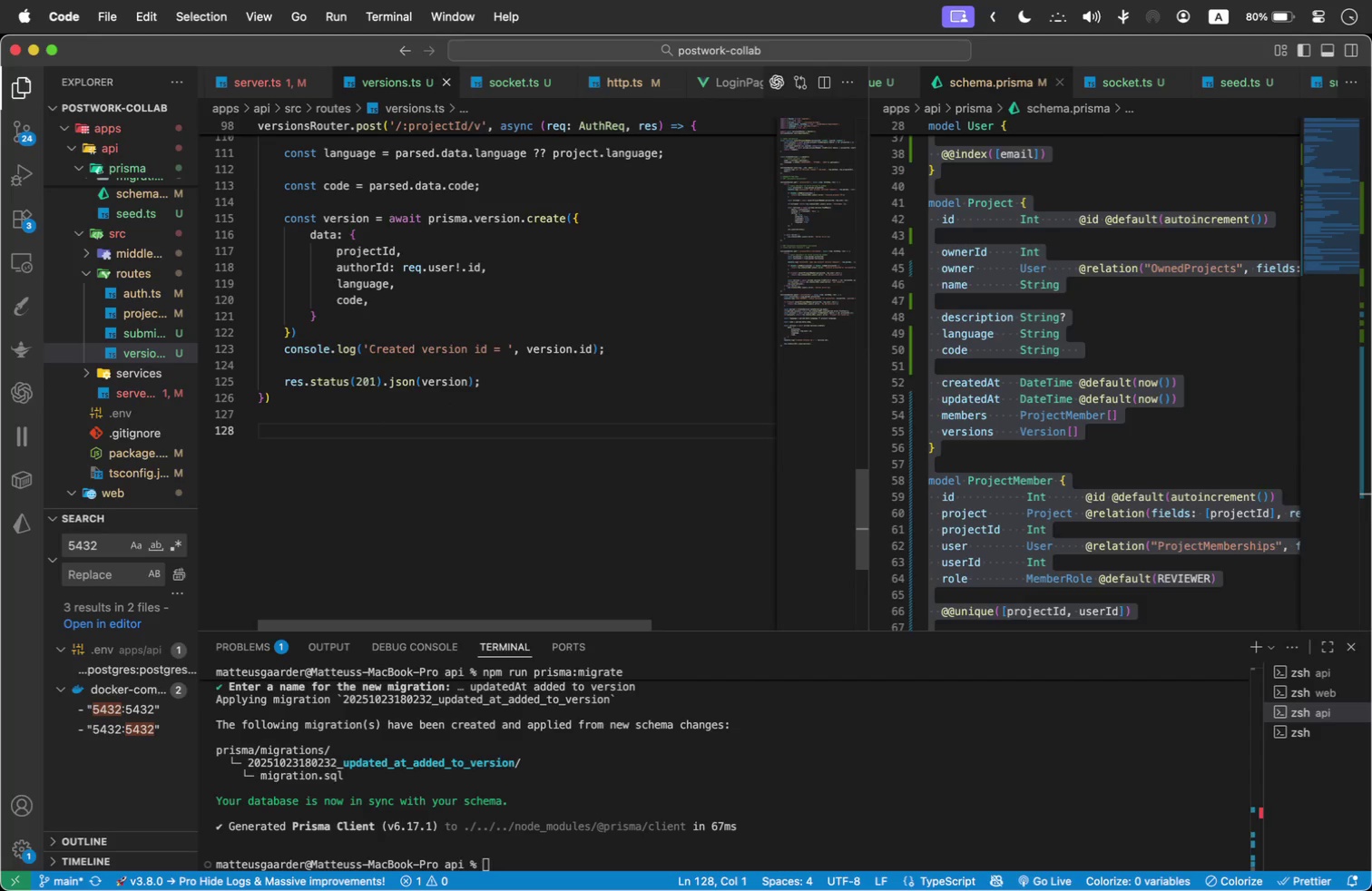 
type(export default ver)
 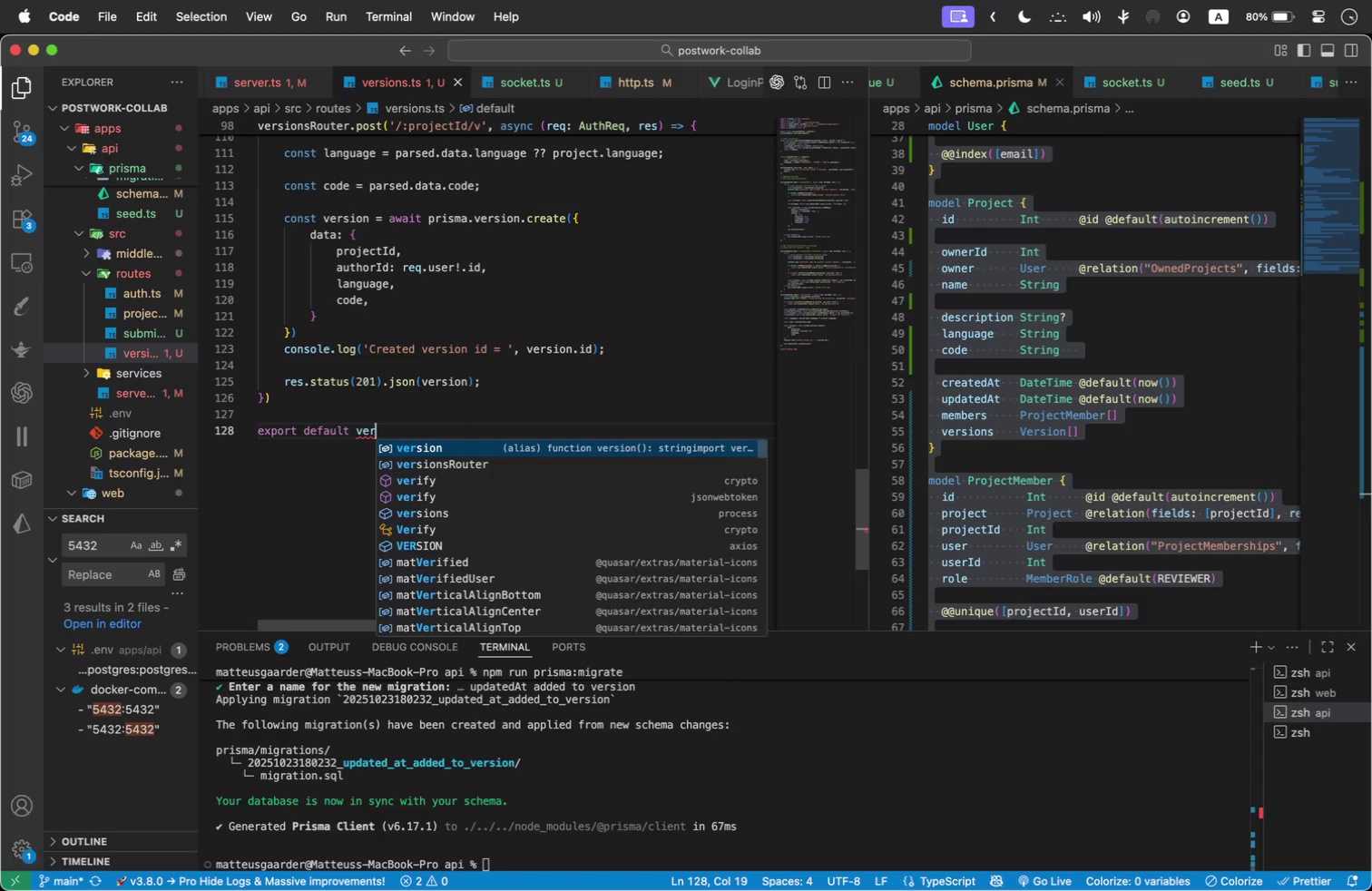 
key(ArrowDown)
 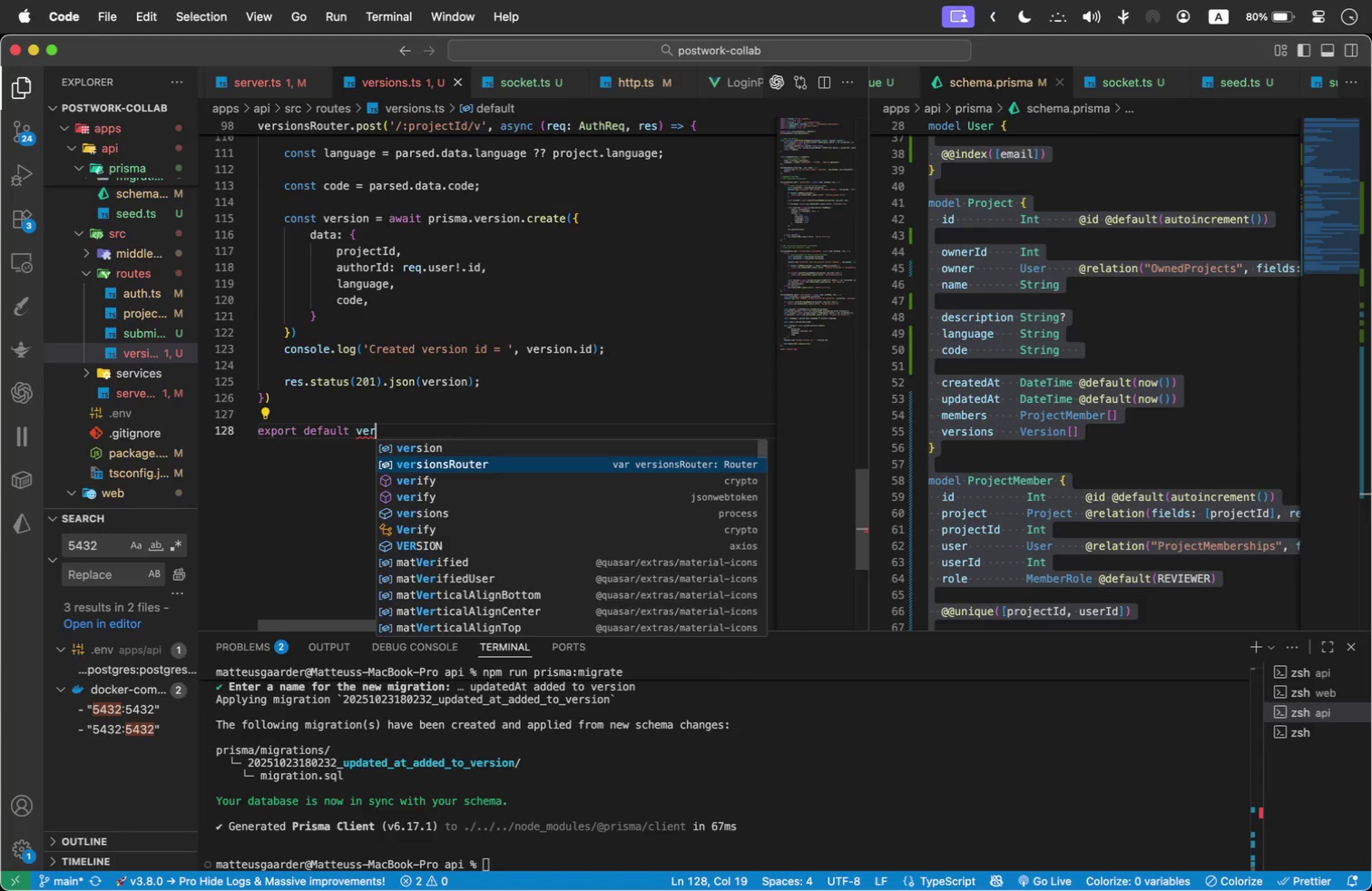 
key(Enter)
 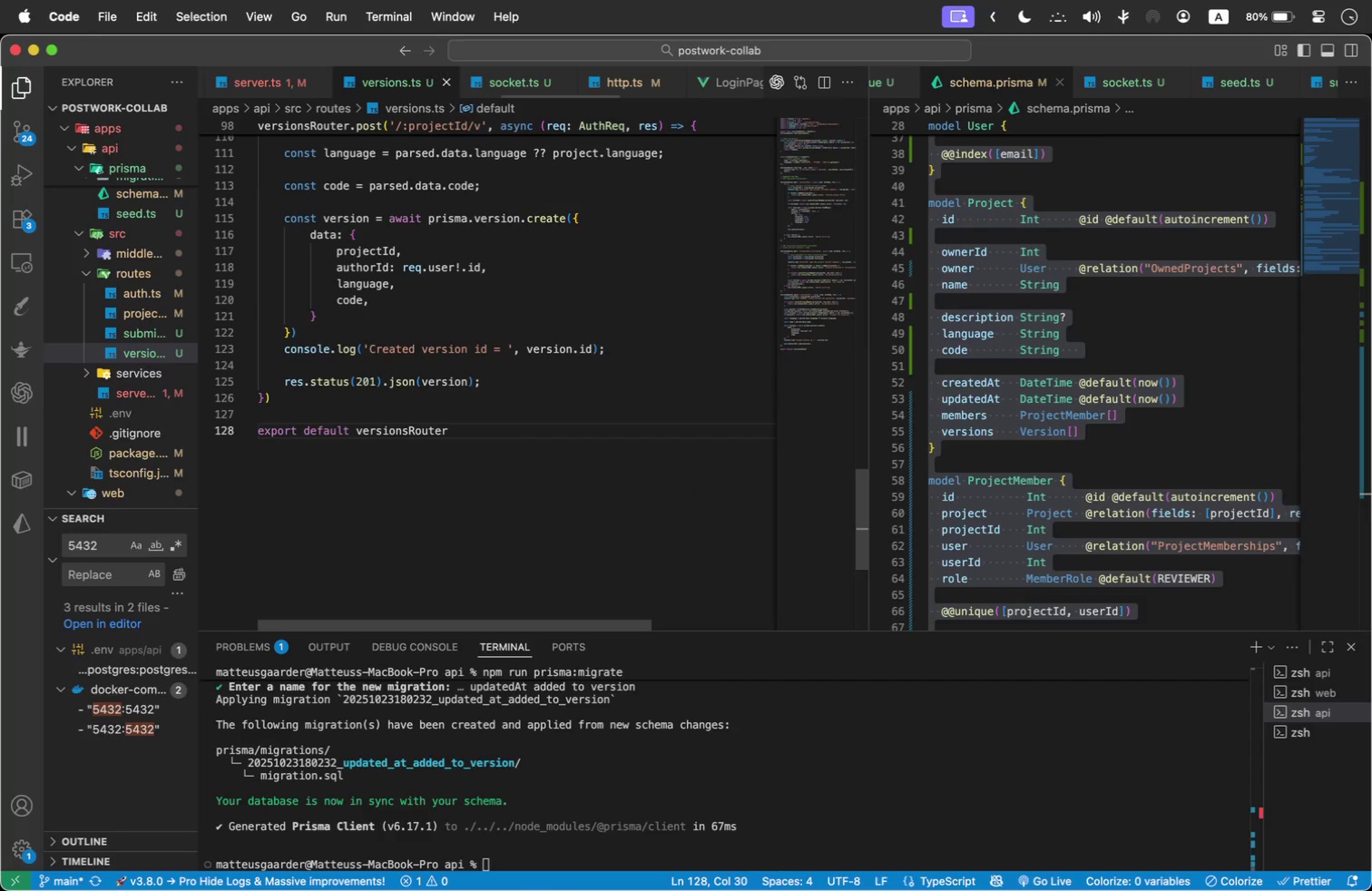 
key(Semicolon)
 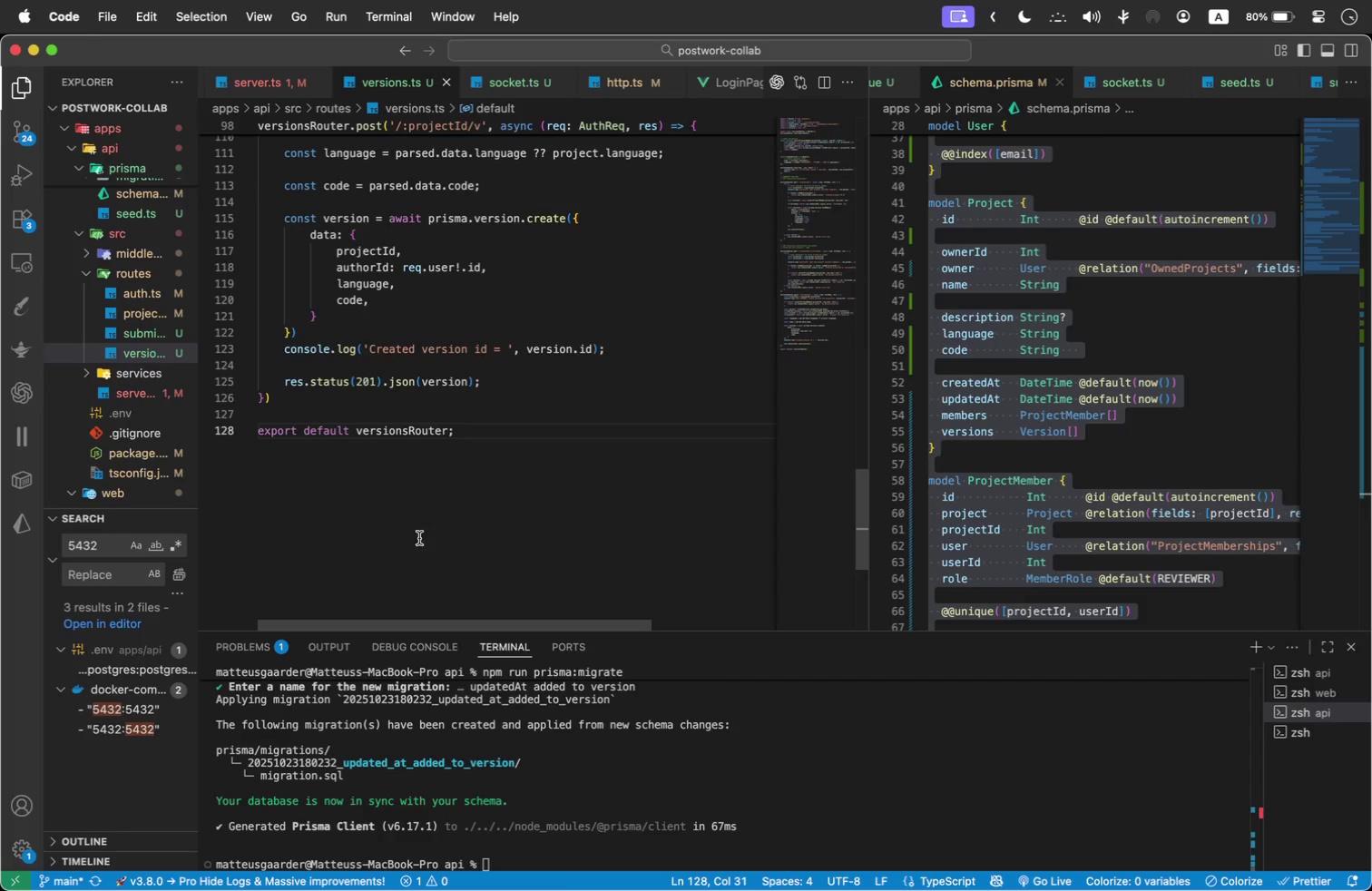 
scroll: coordinate [453, 432], scroll_direction: up, amount: 97.0
 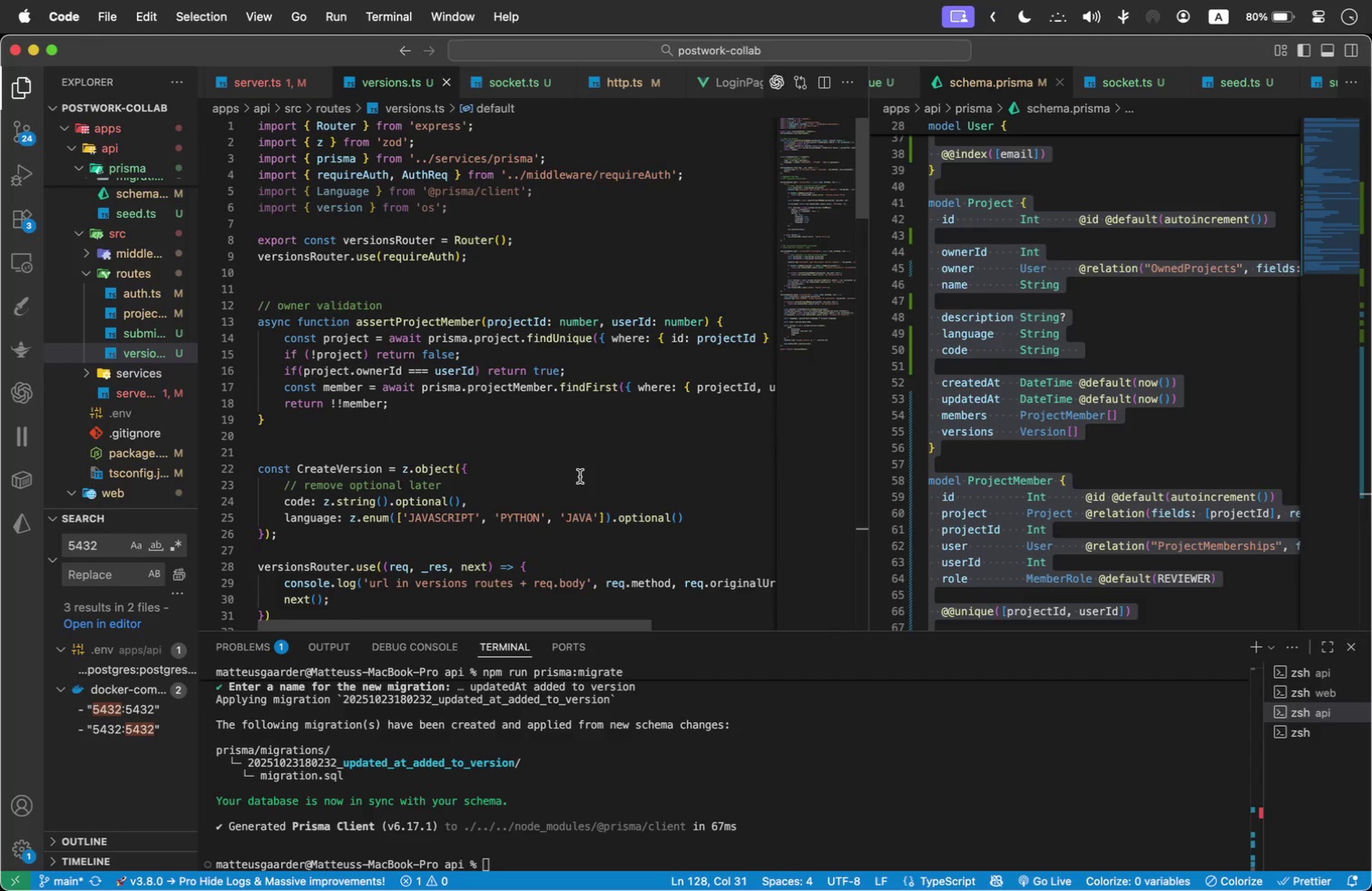 
scroll: coordinate [488, 456], scroll_direction: down, amount: 1.0
 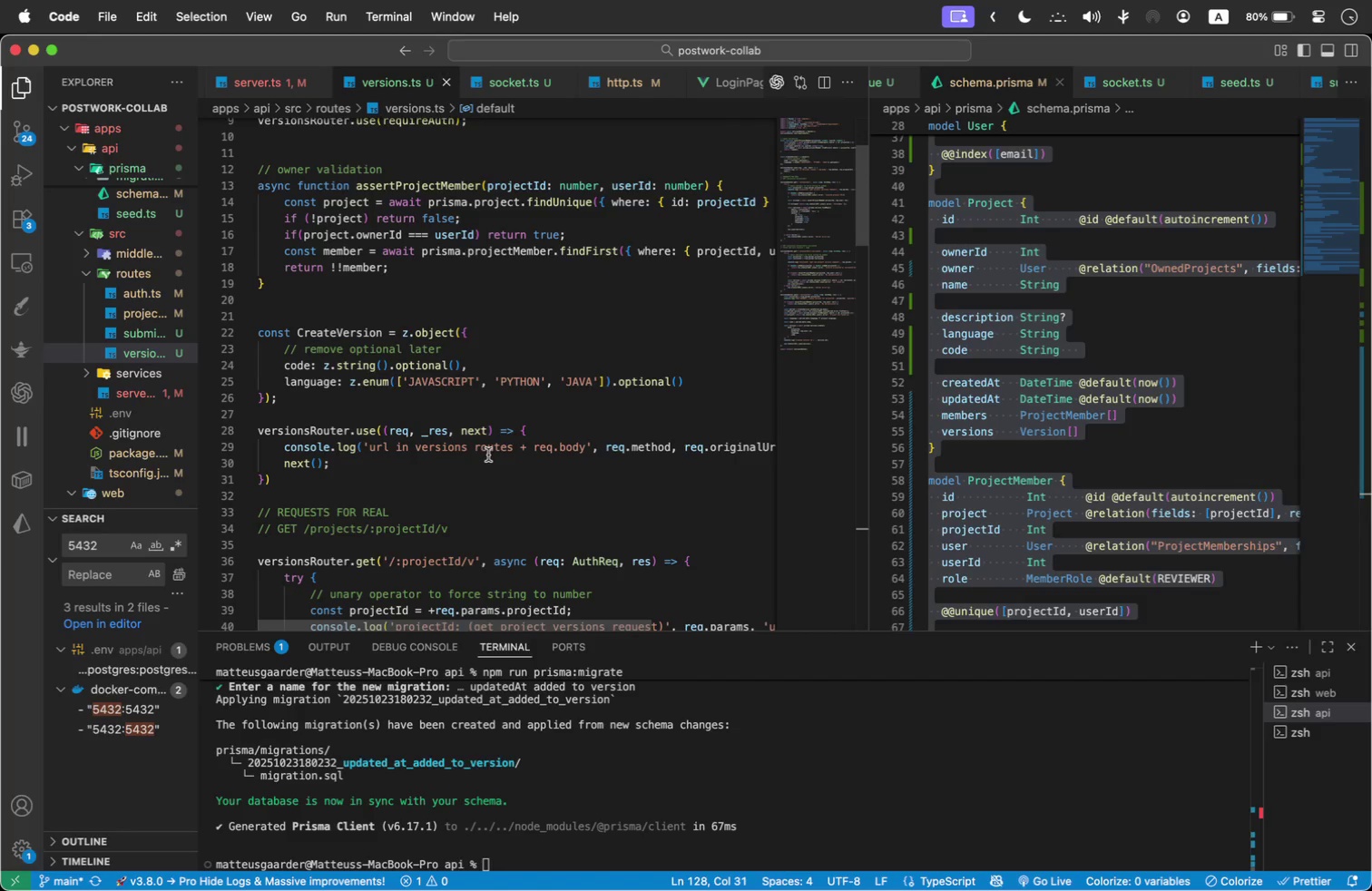 
wait(7.2)
 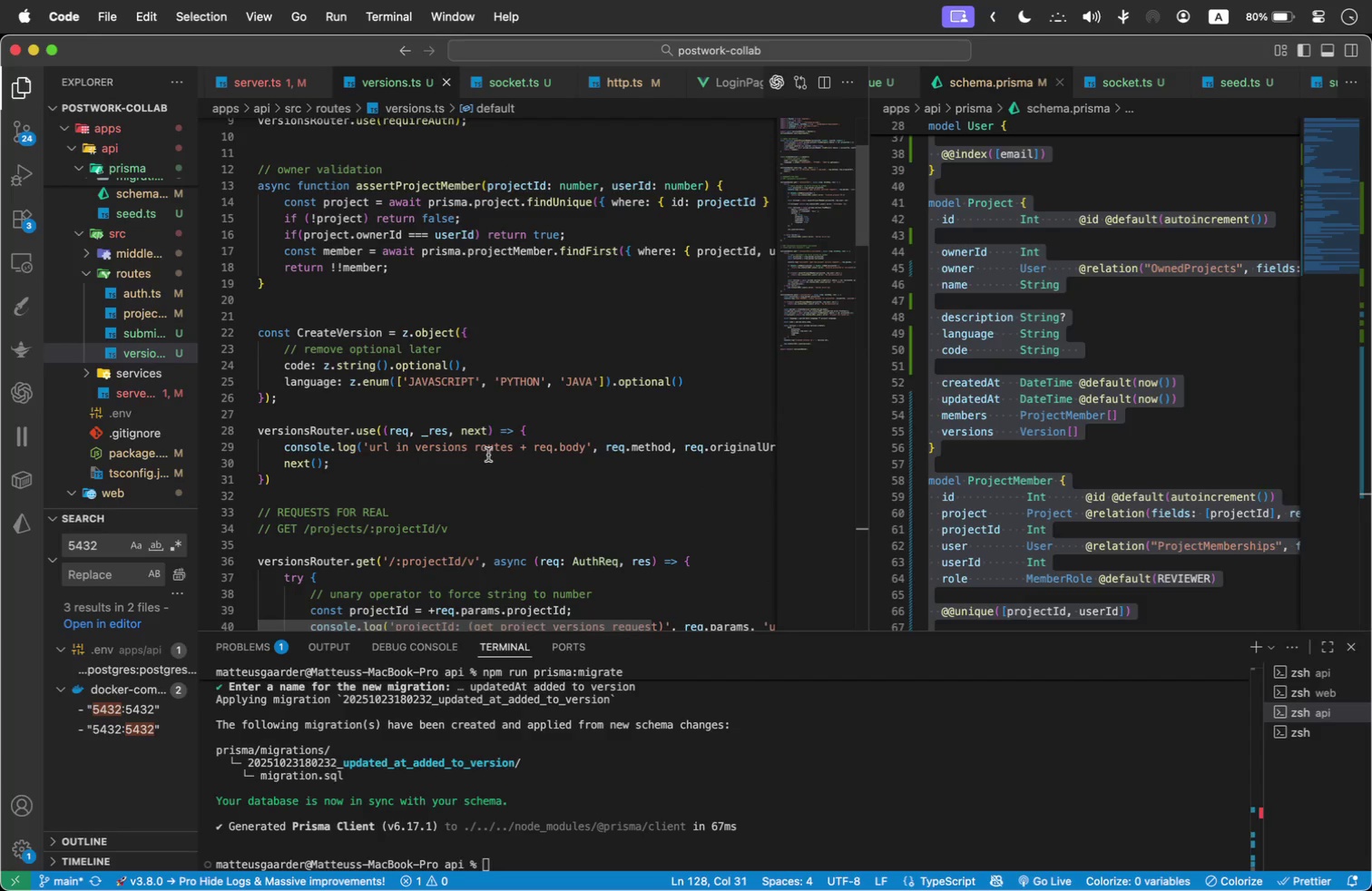 
left_click_drag(start_coordinate=[868, 176], to_coordinate=[526, 191])
 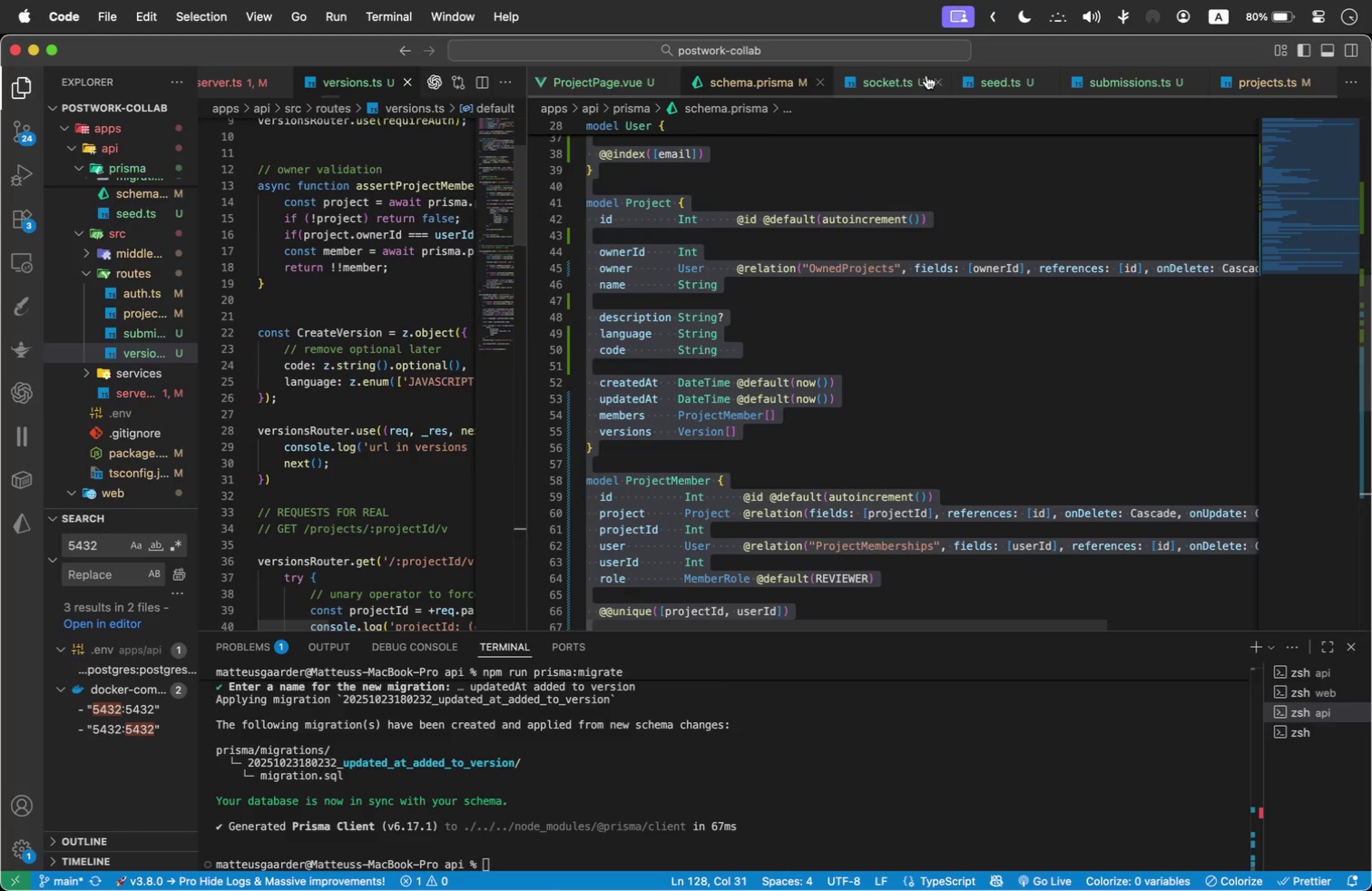 
left_click([943, 76])
 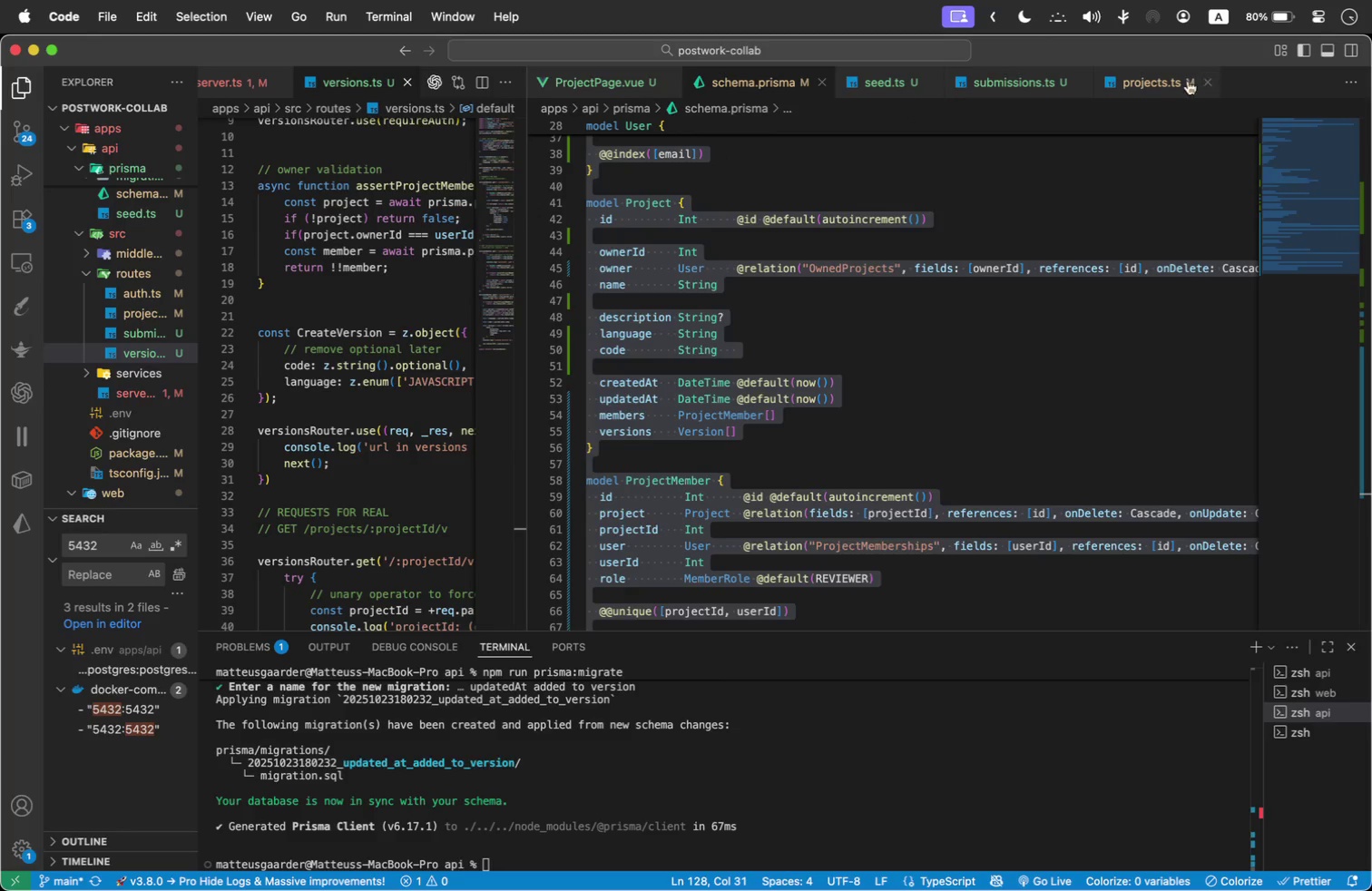 
left_click([1169, 81])
 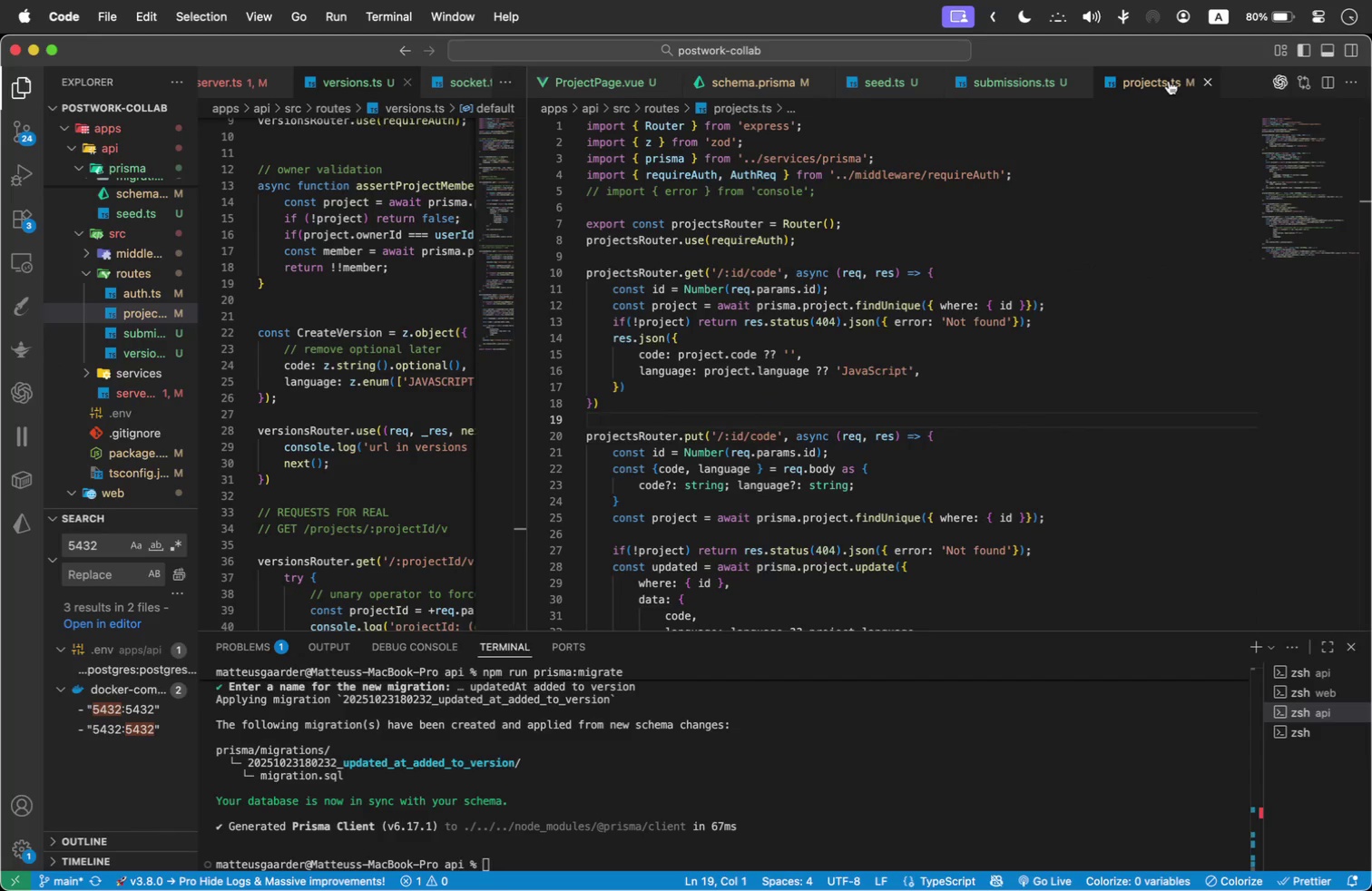 
scroll: coordinate [905, 343], scroll_direction: up, amount: 3.0
 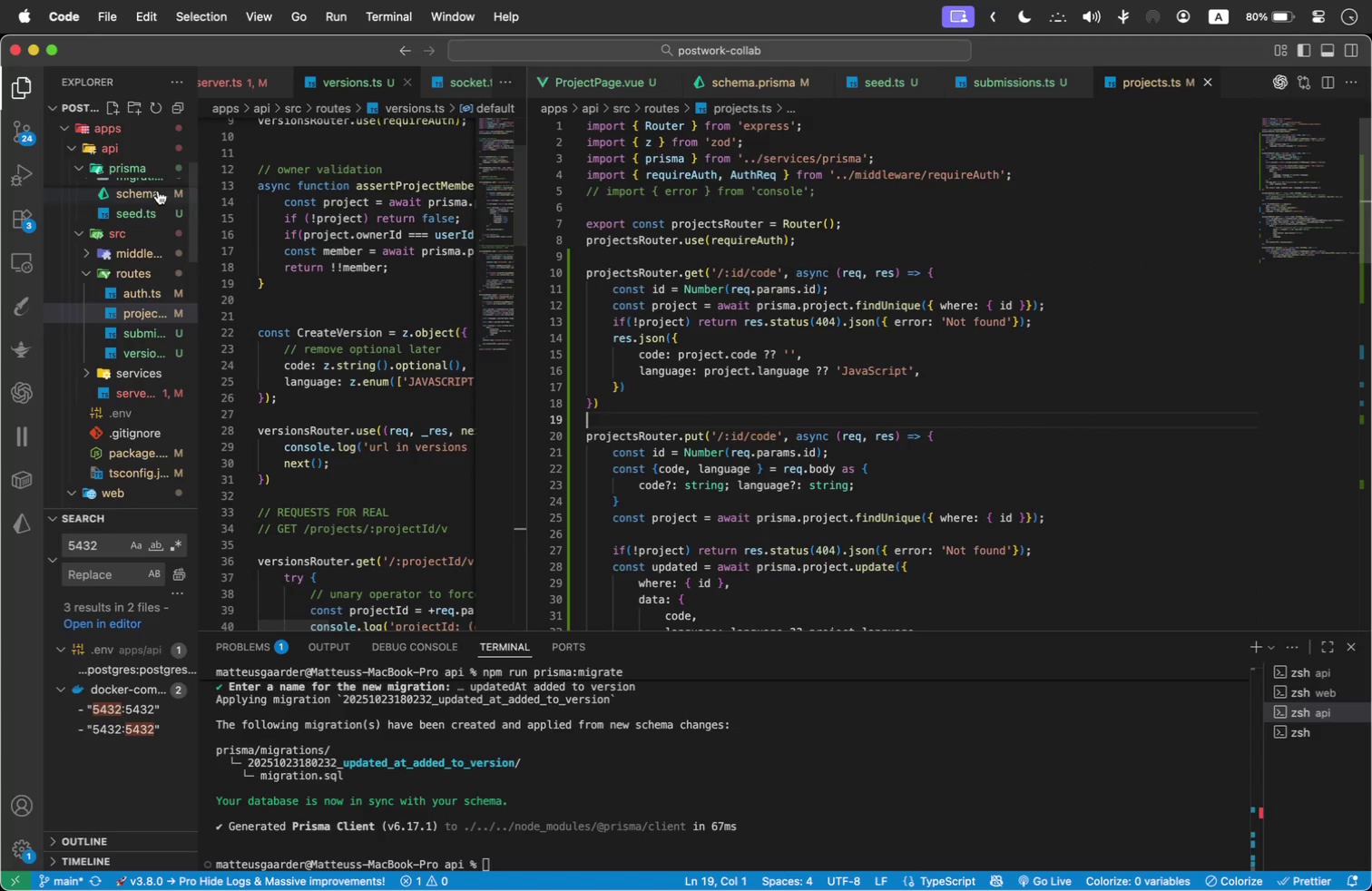 
scroll: coordinate [1117, 471], scroll_direction: down, amount: 1.0
 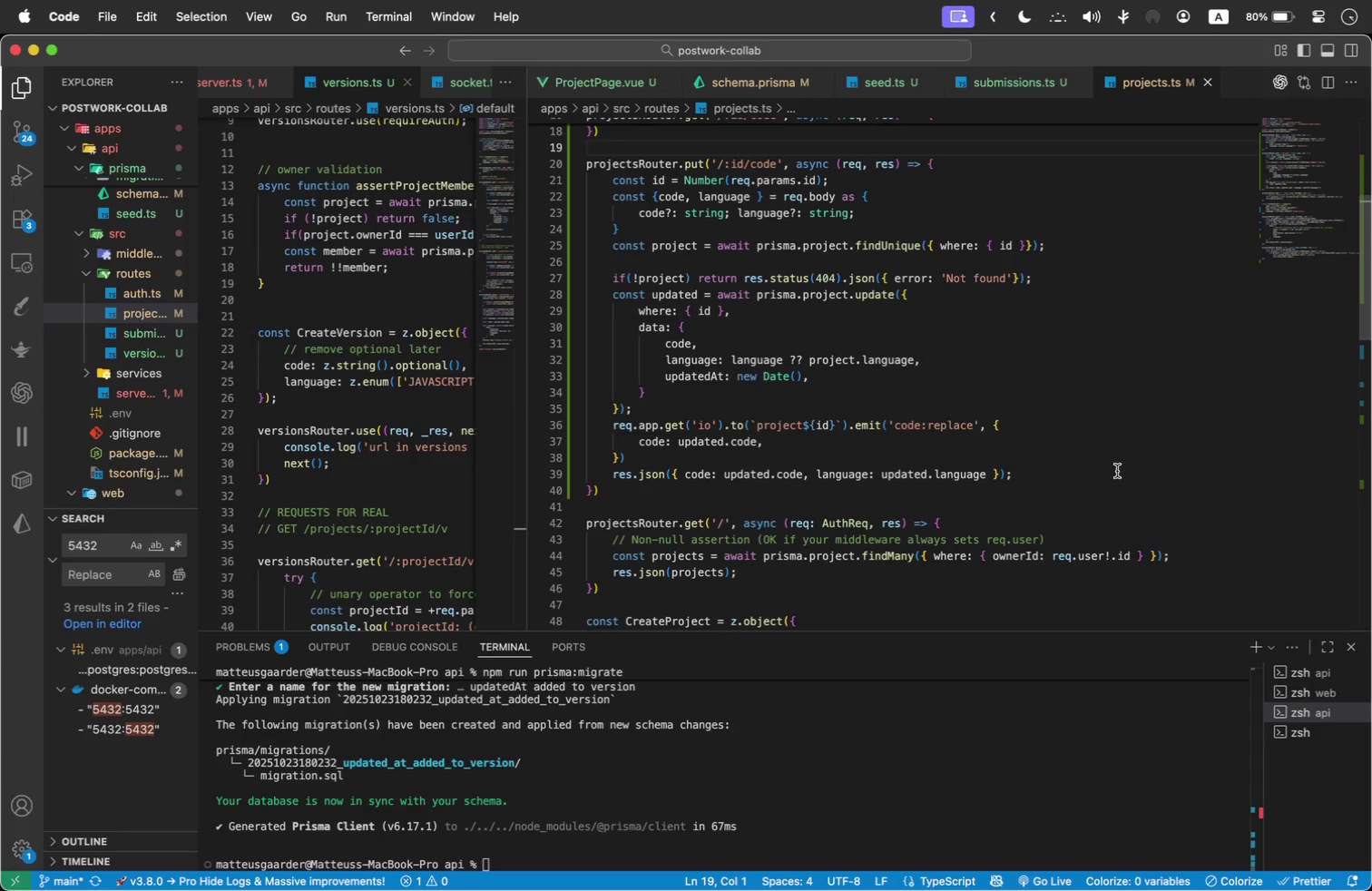 
scroll: coordinate [1065, 418], scroll_direction: up, amount: 35.0
 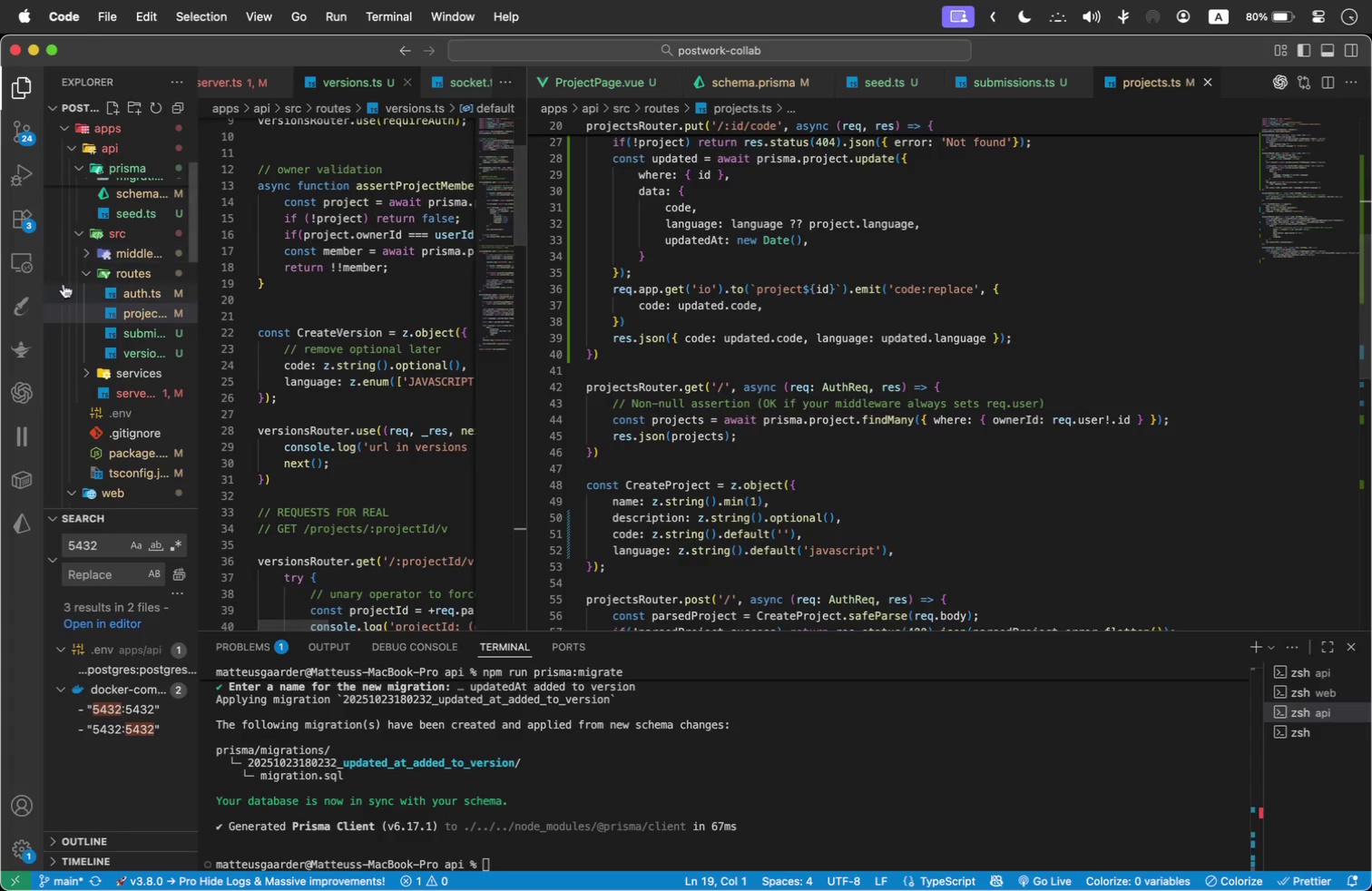 
wait(5.99)
 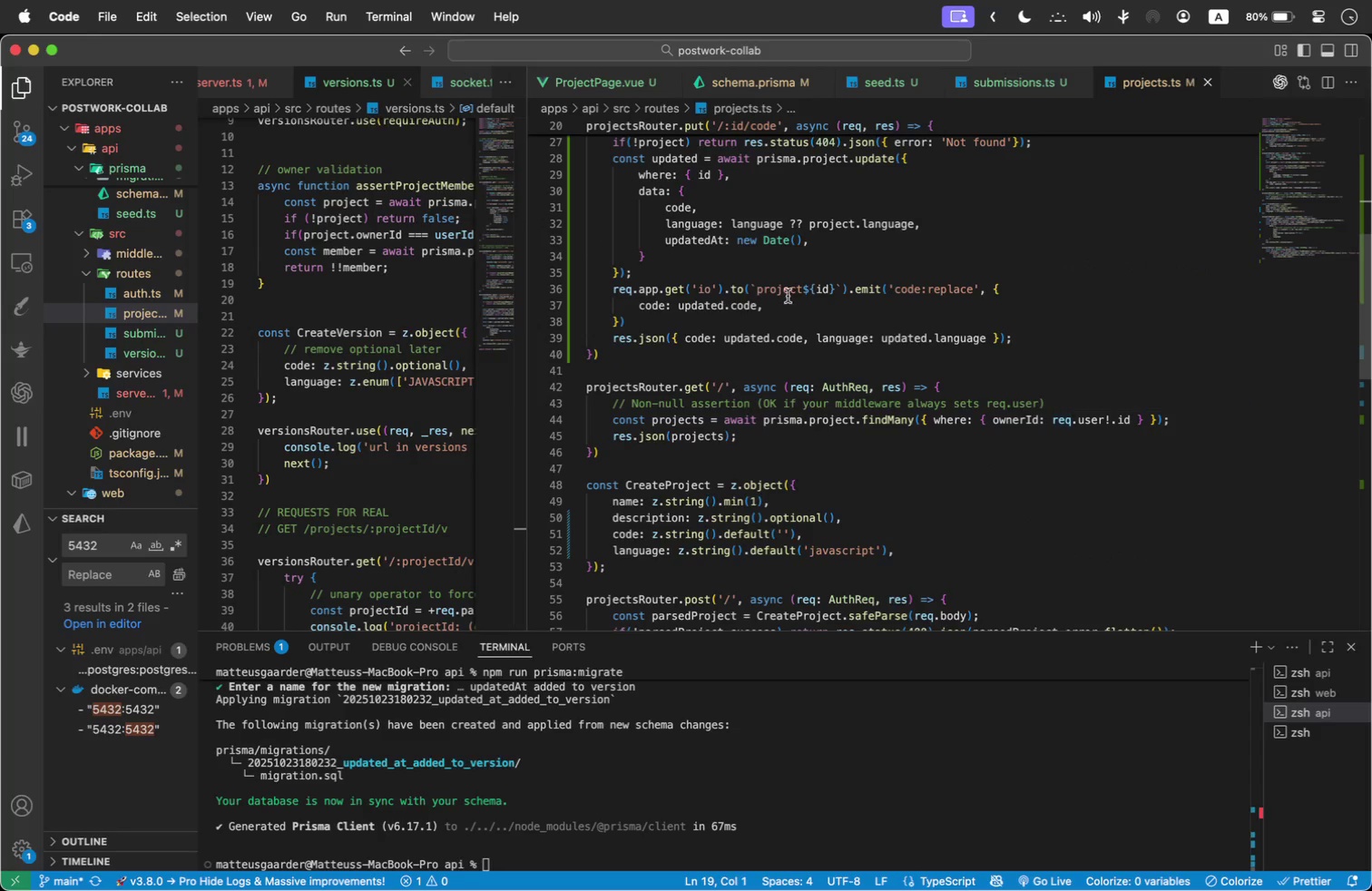 
left_click([144, 393])
 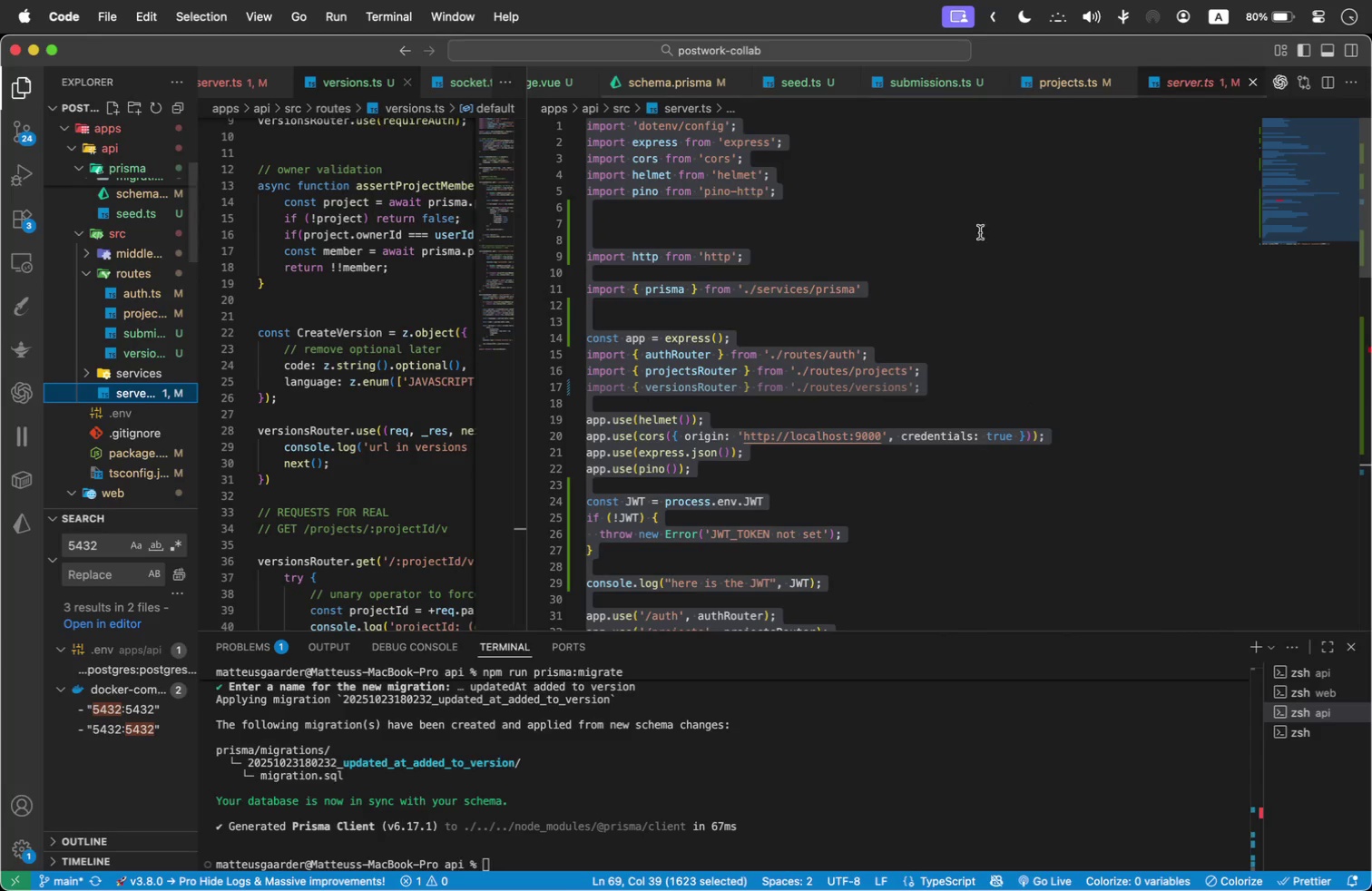 
left_click([939, 221])
 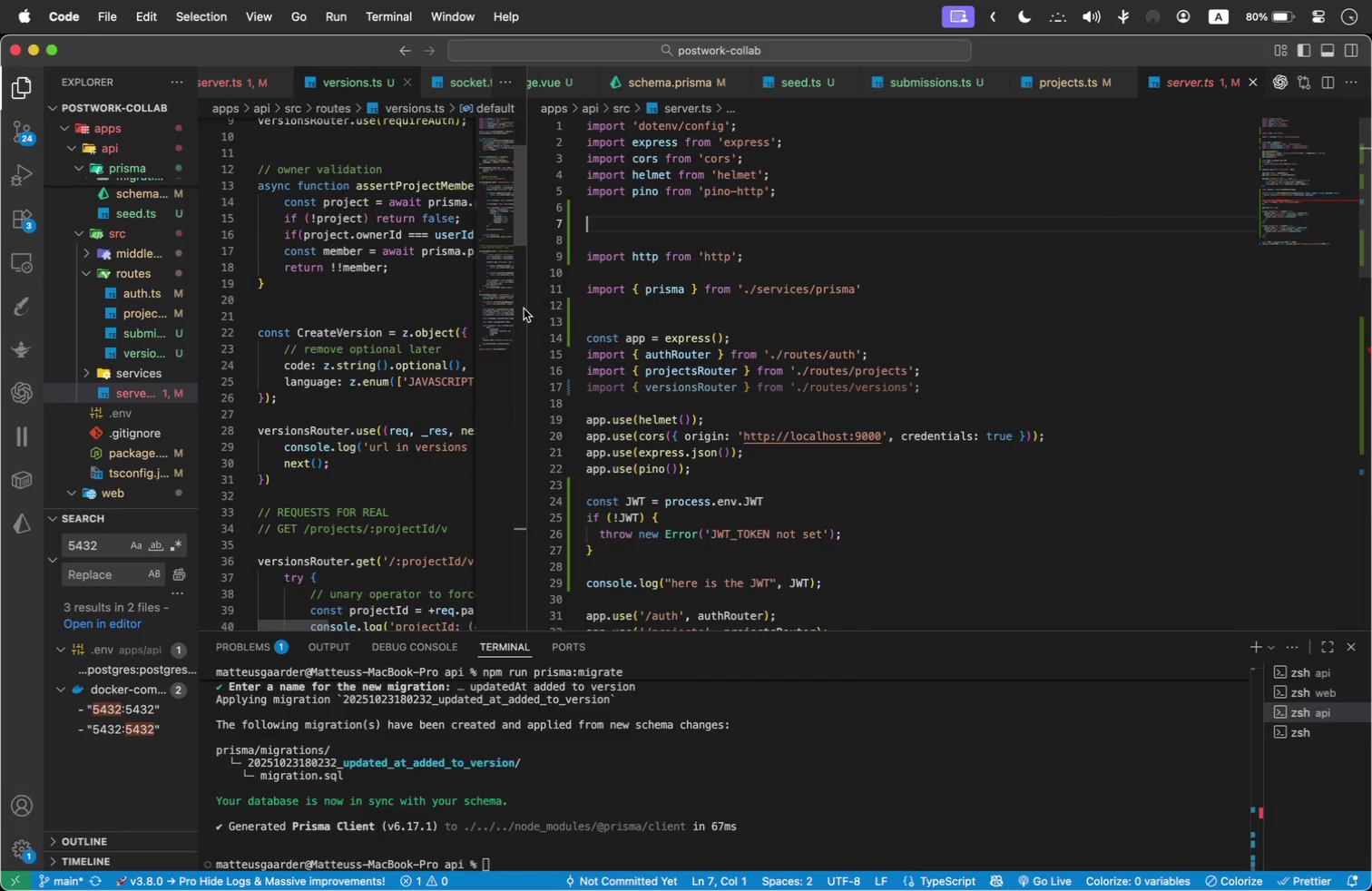 
wait(8.16)
 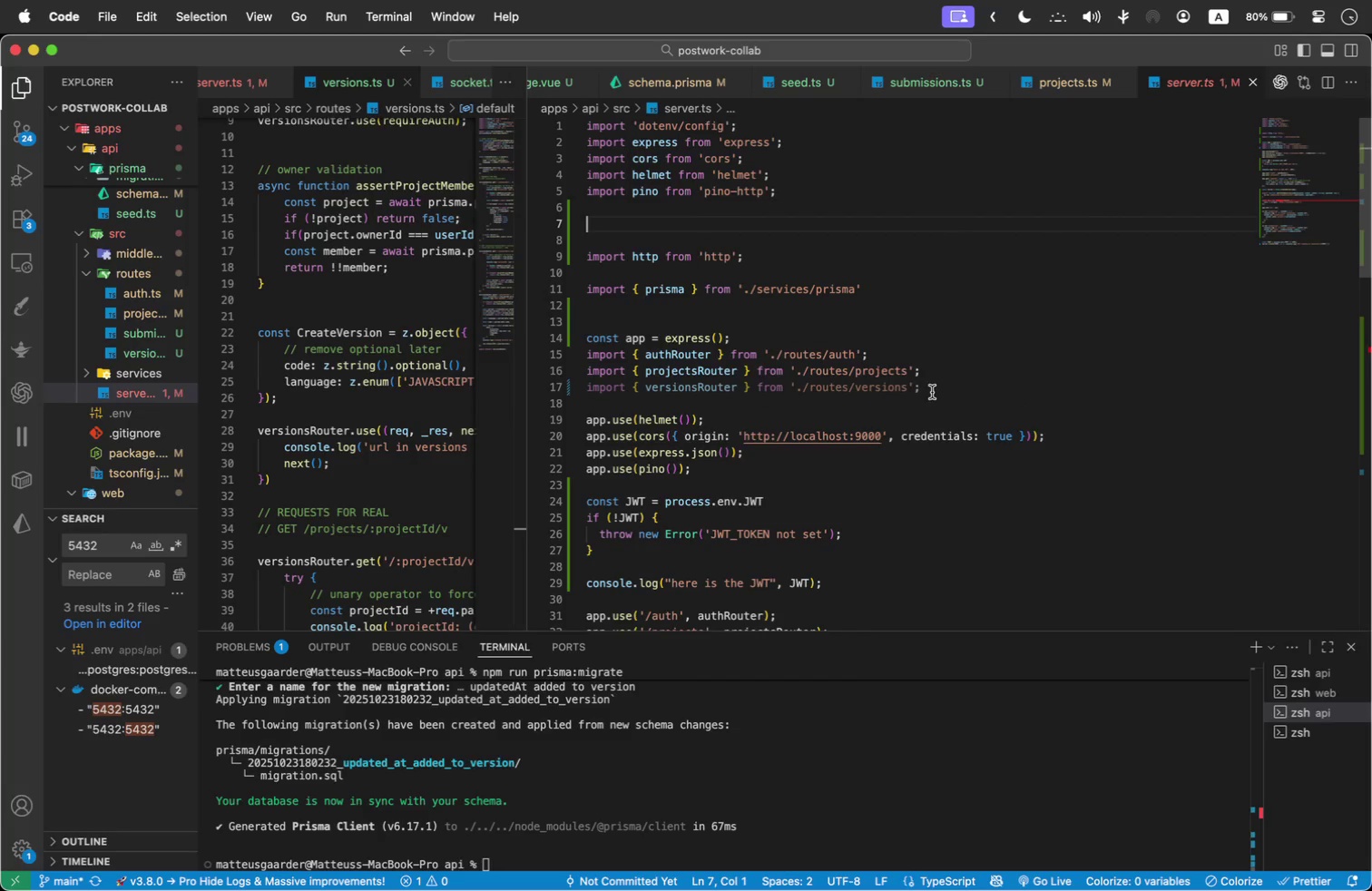 
scroll: coordinate [924, 434], scroll_direction: down, amount: 1.0
 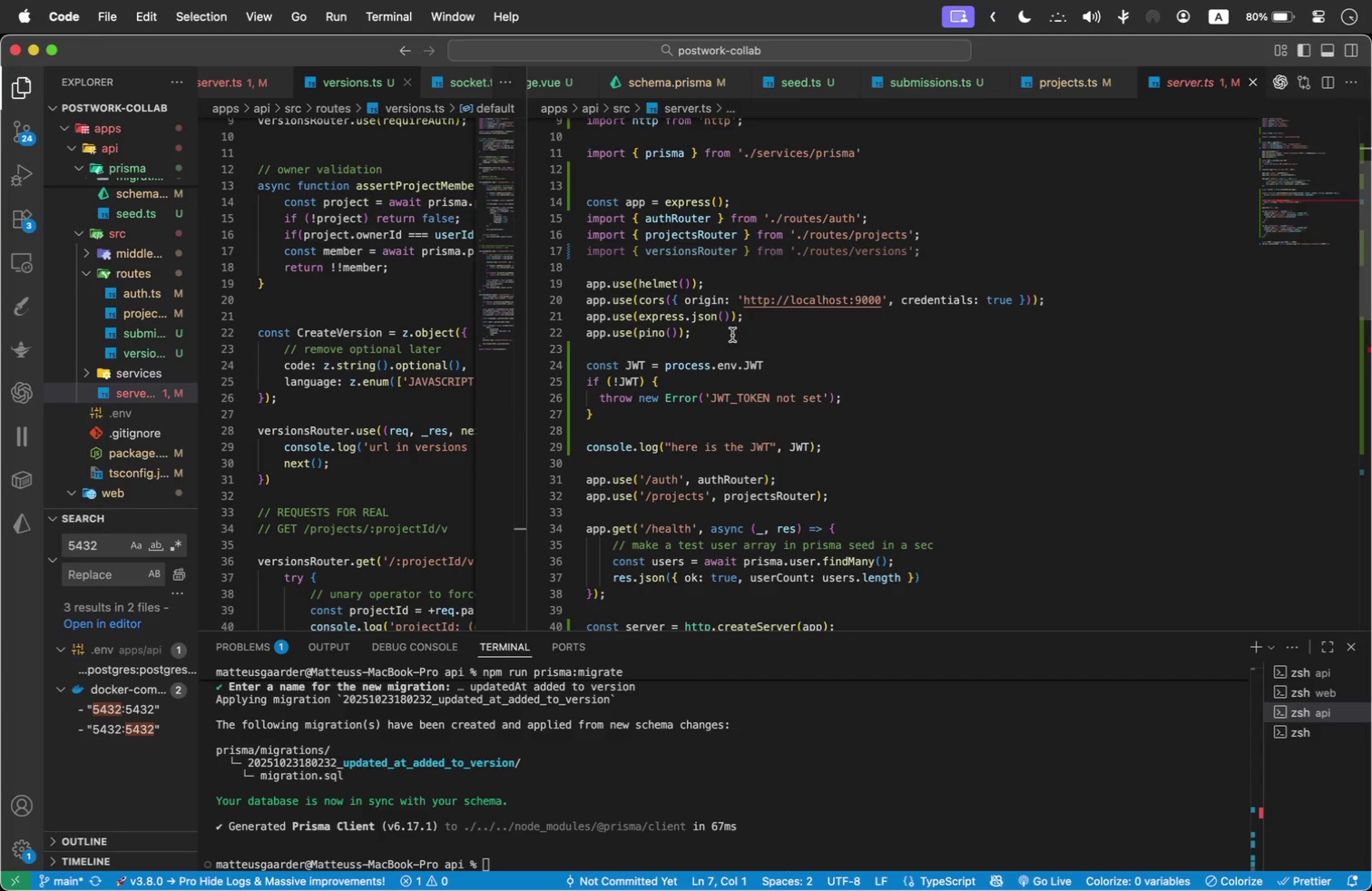 
wait(5.12)
 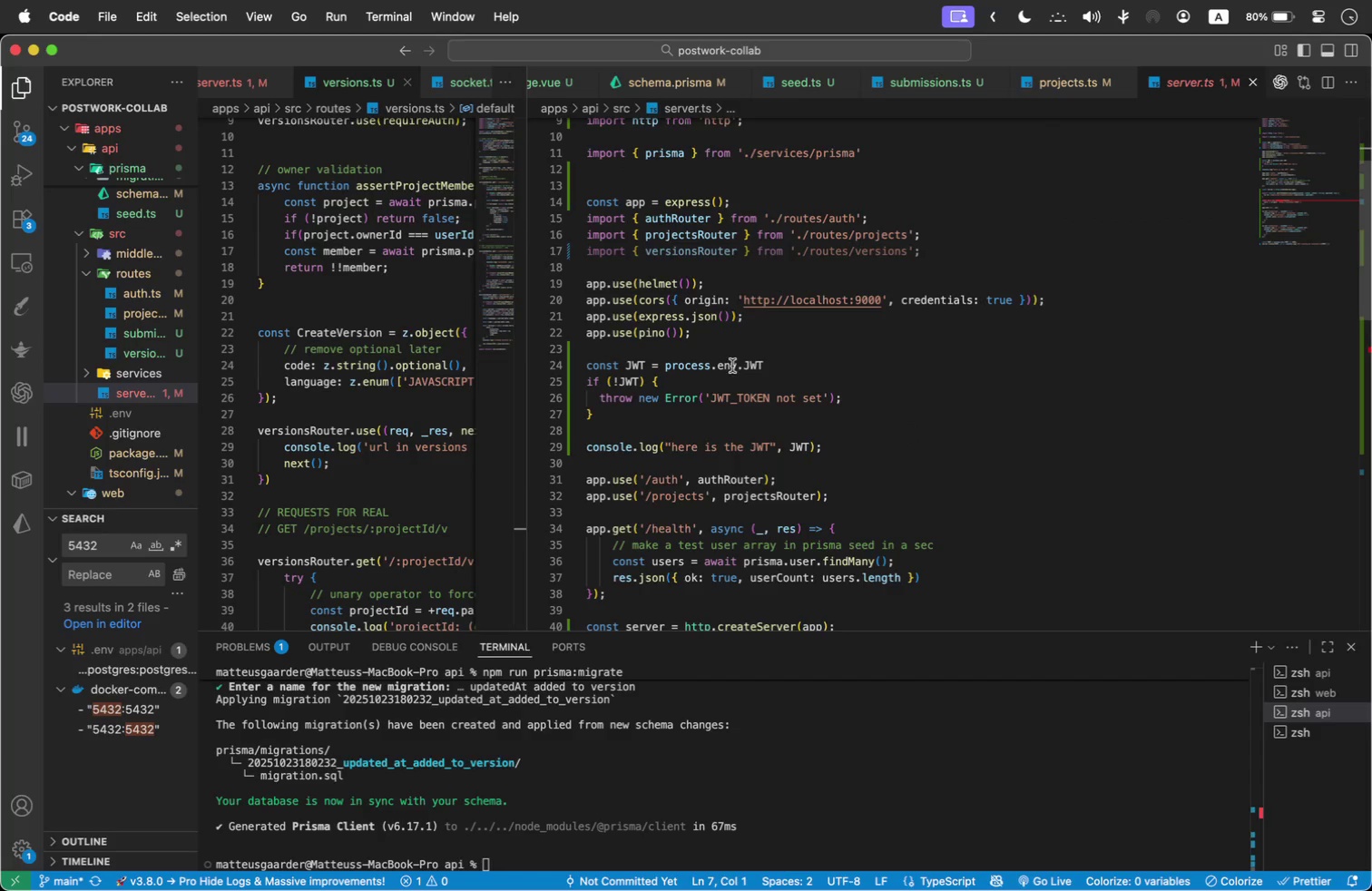 
left_click_drag(start_coordinate=[874, 445], to_coordinate=[683, 433])
 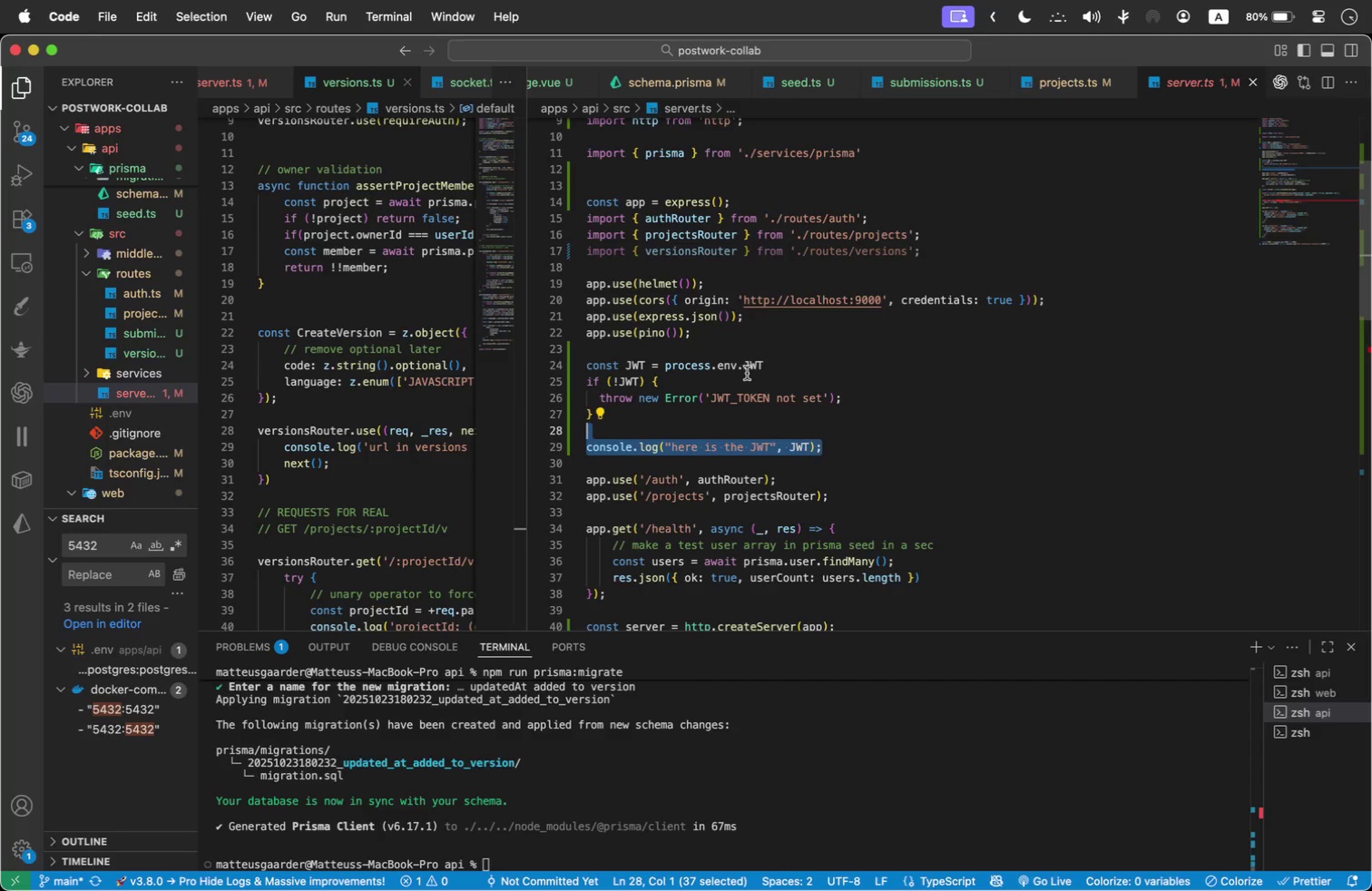 
left_click([789, 362])
 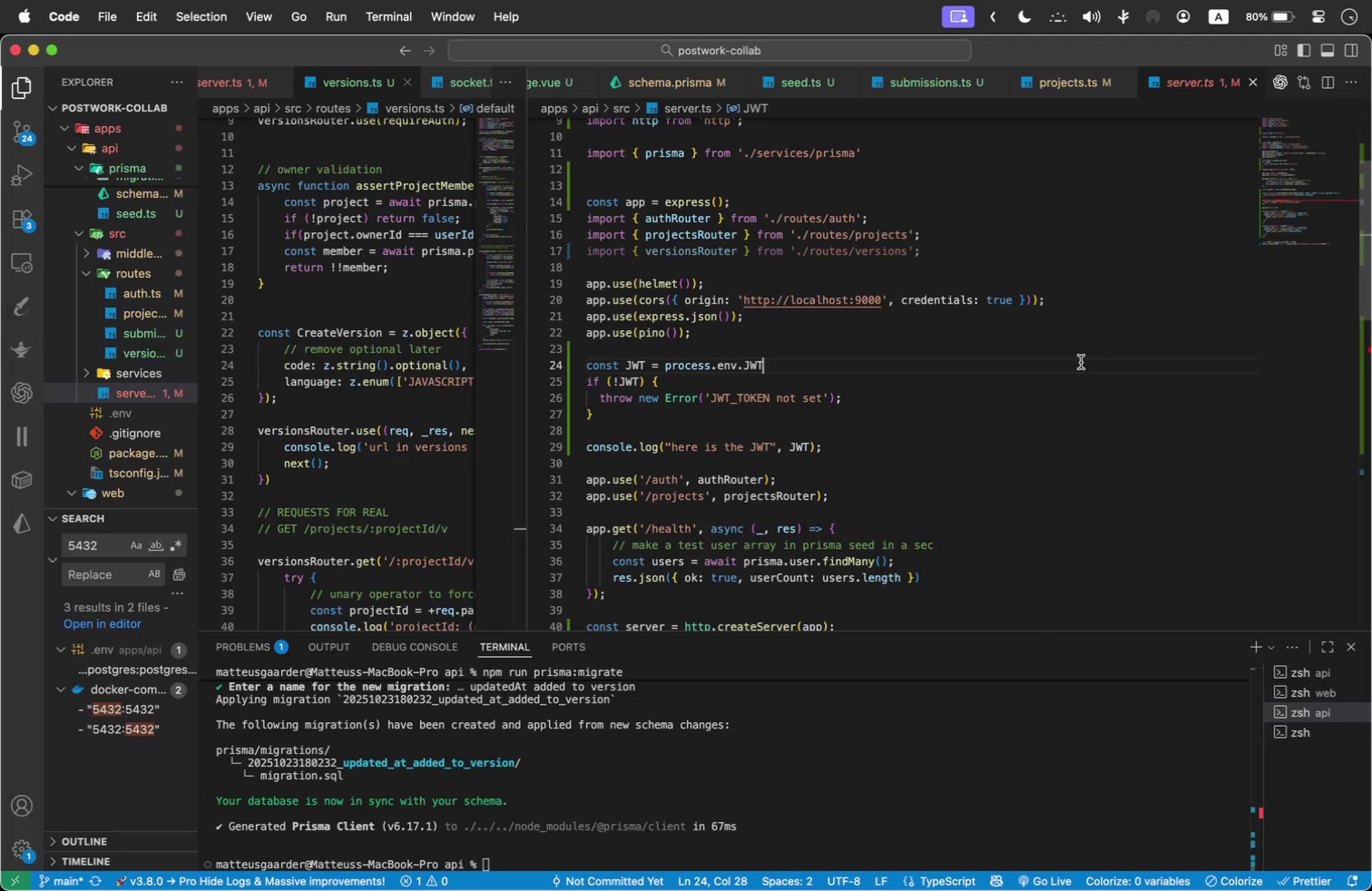 
key(Semicolon)
 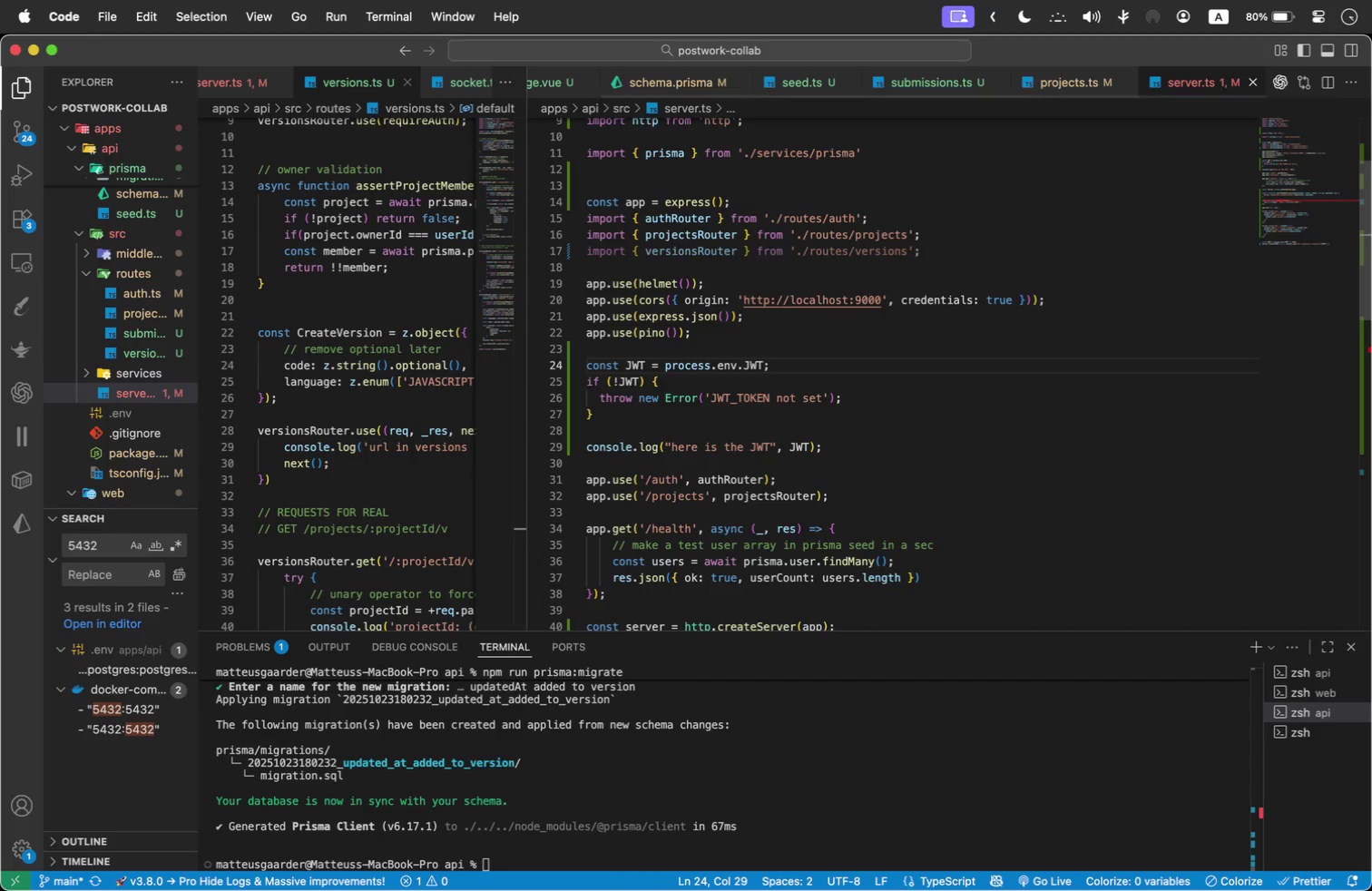 
key(Enter)
 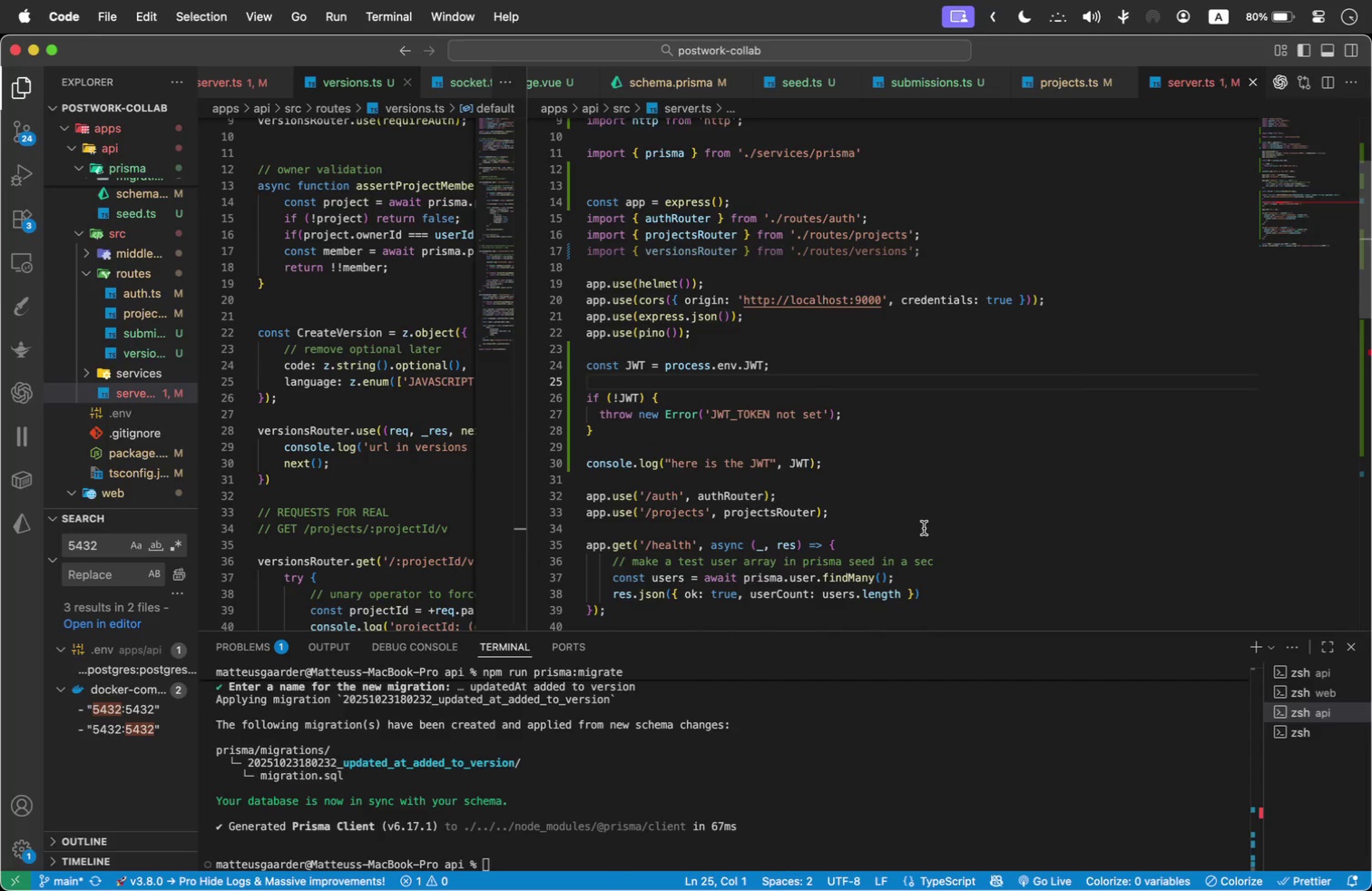 
wait(10.44)
 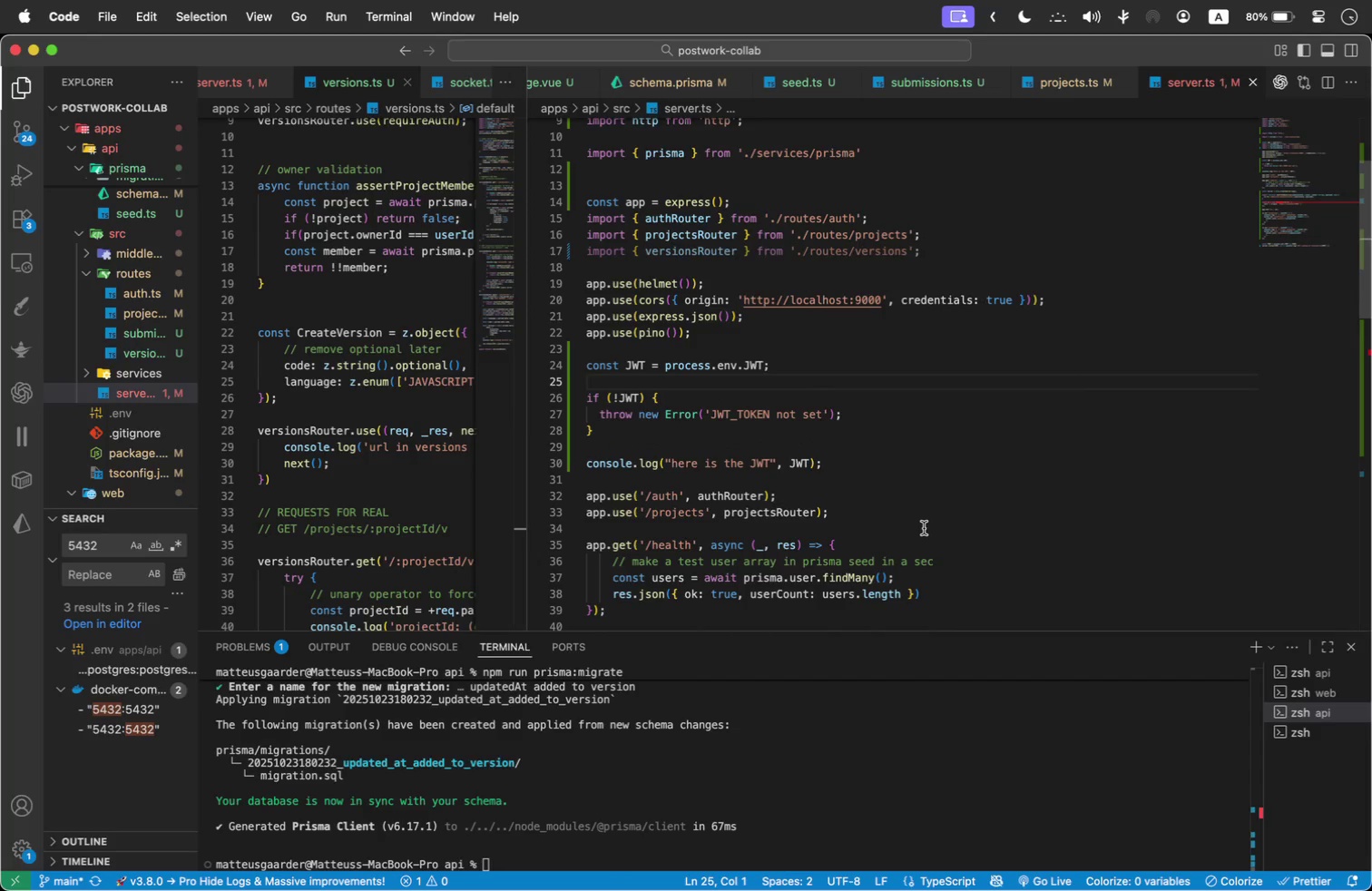 
scroll: coordinate [806, 479], scroll_direction: down, amount: 1.0
 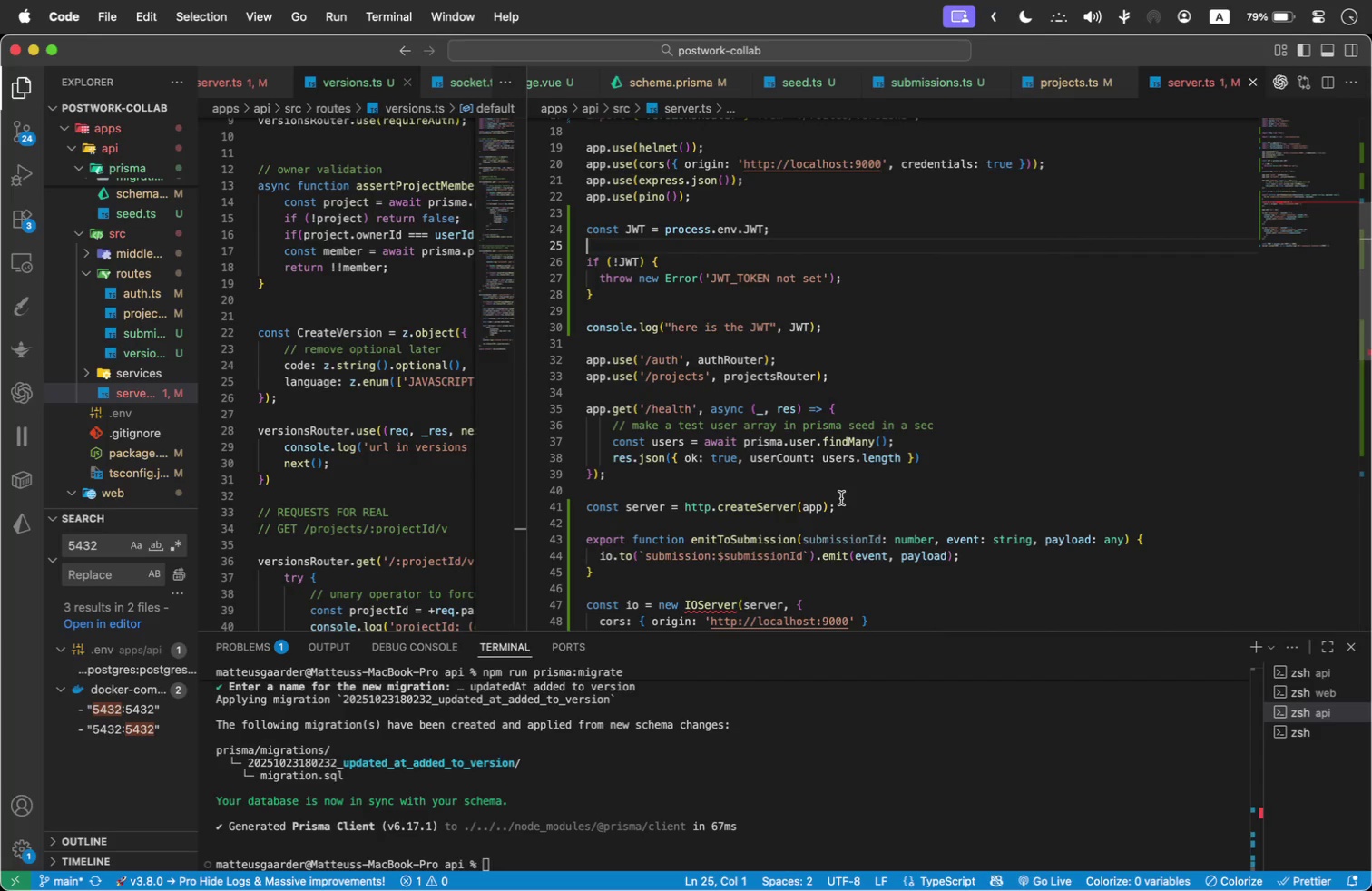 
left_click_drag(start_coordinate=[623, 572], to_coordinate=[564, 534])
 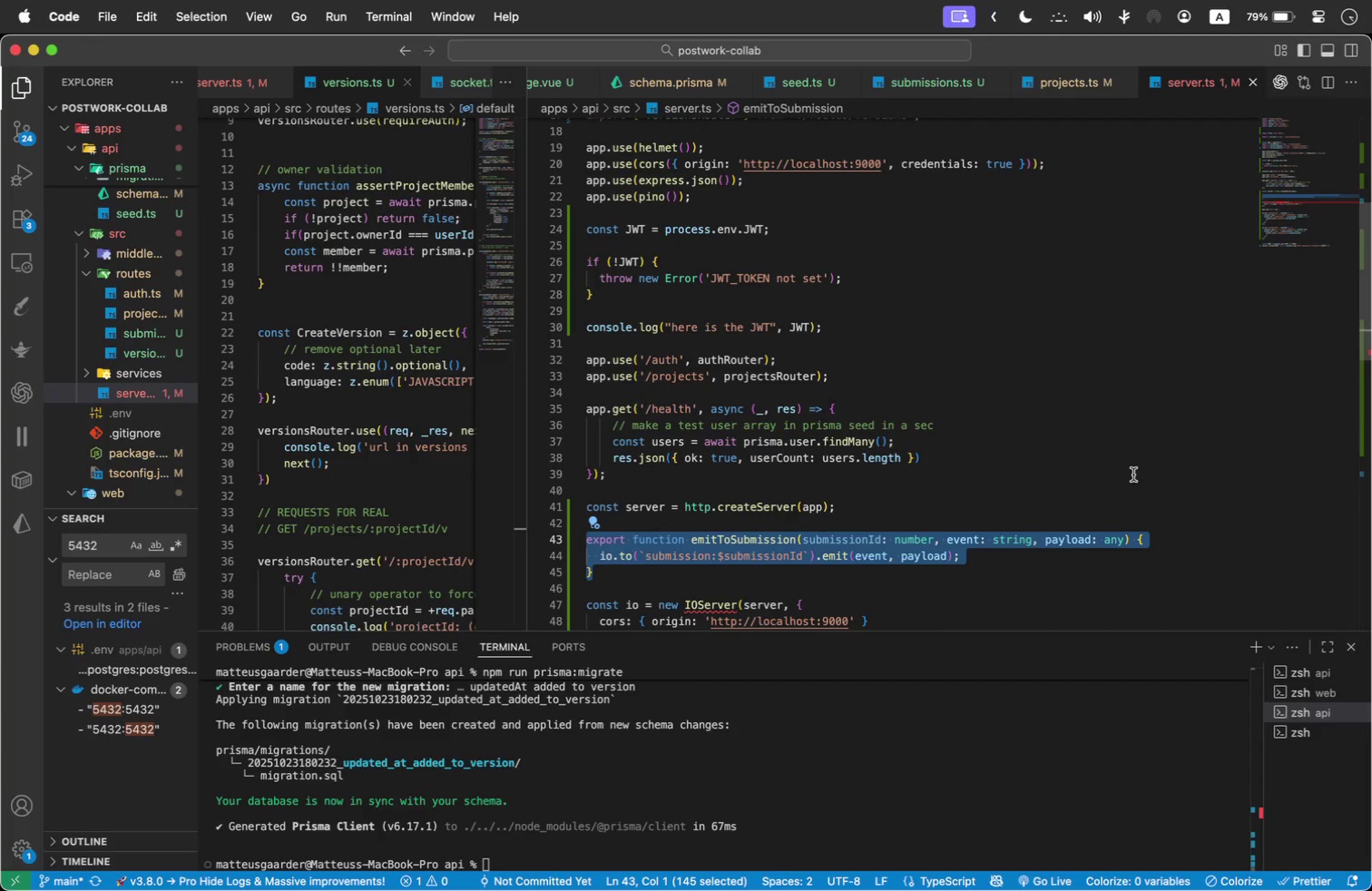 
scroll: coordinate [713, 539], scroll_direction: down, amount: 3.0
 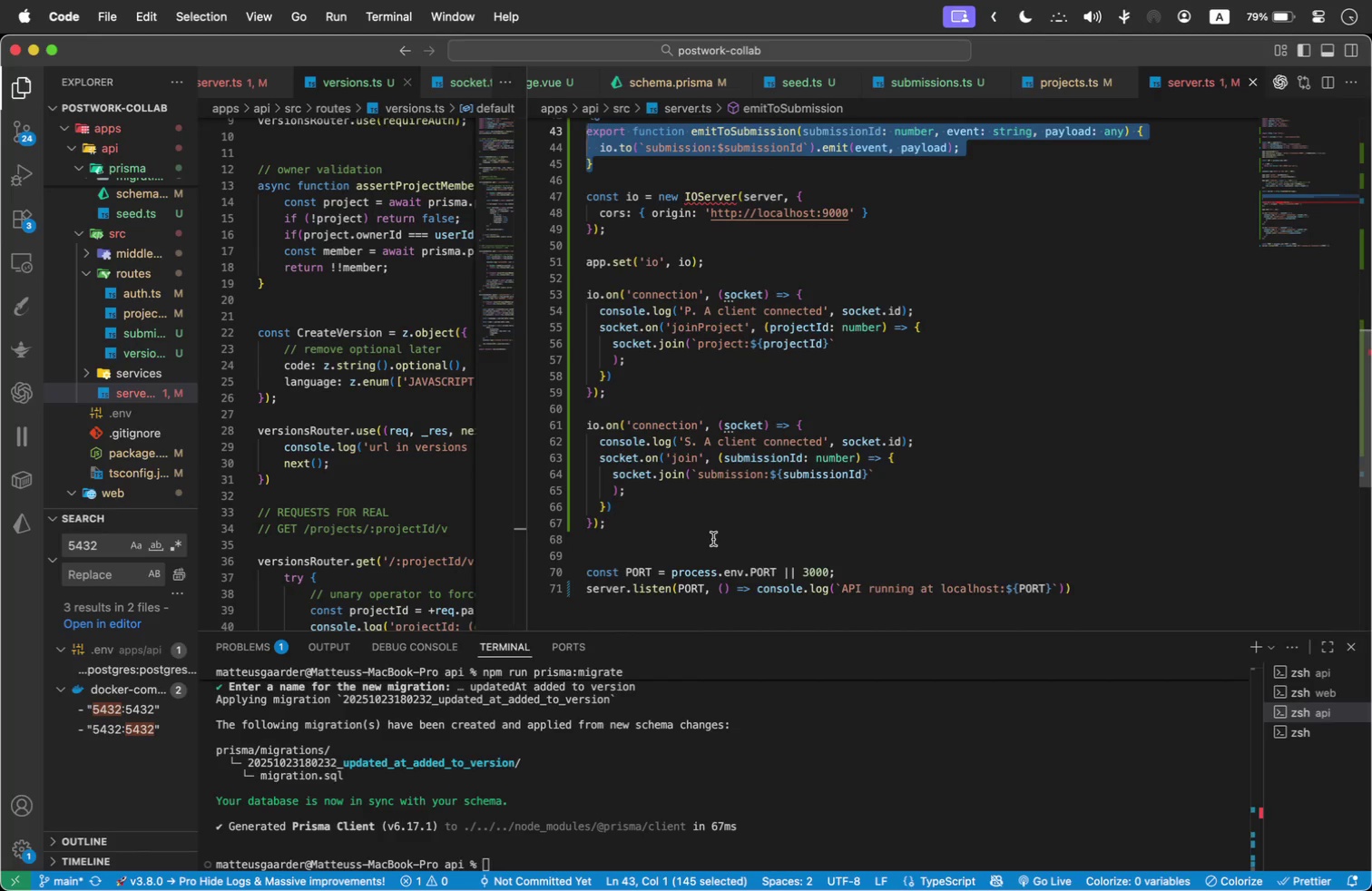 
left_click_drag(start_coordinate=[627, 390], to_coordinate=[583, 273])
 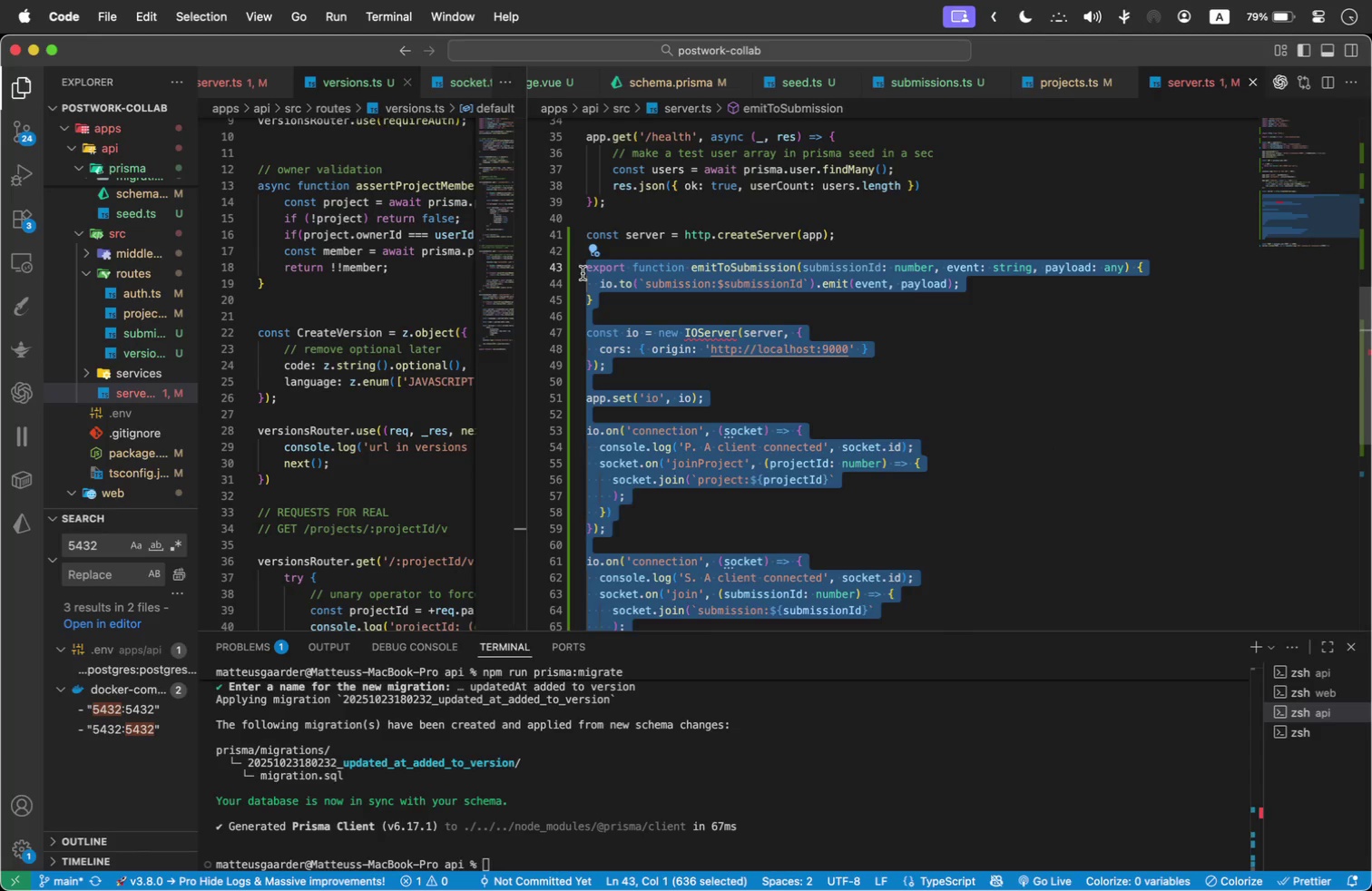 
scroll: coordinate [659, 330], scroll_direction: up, amount: 2.0
 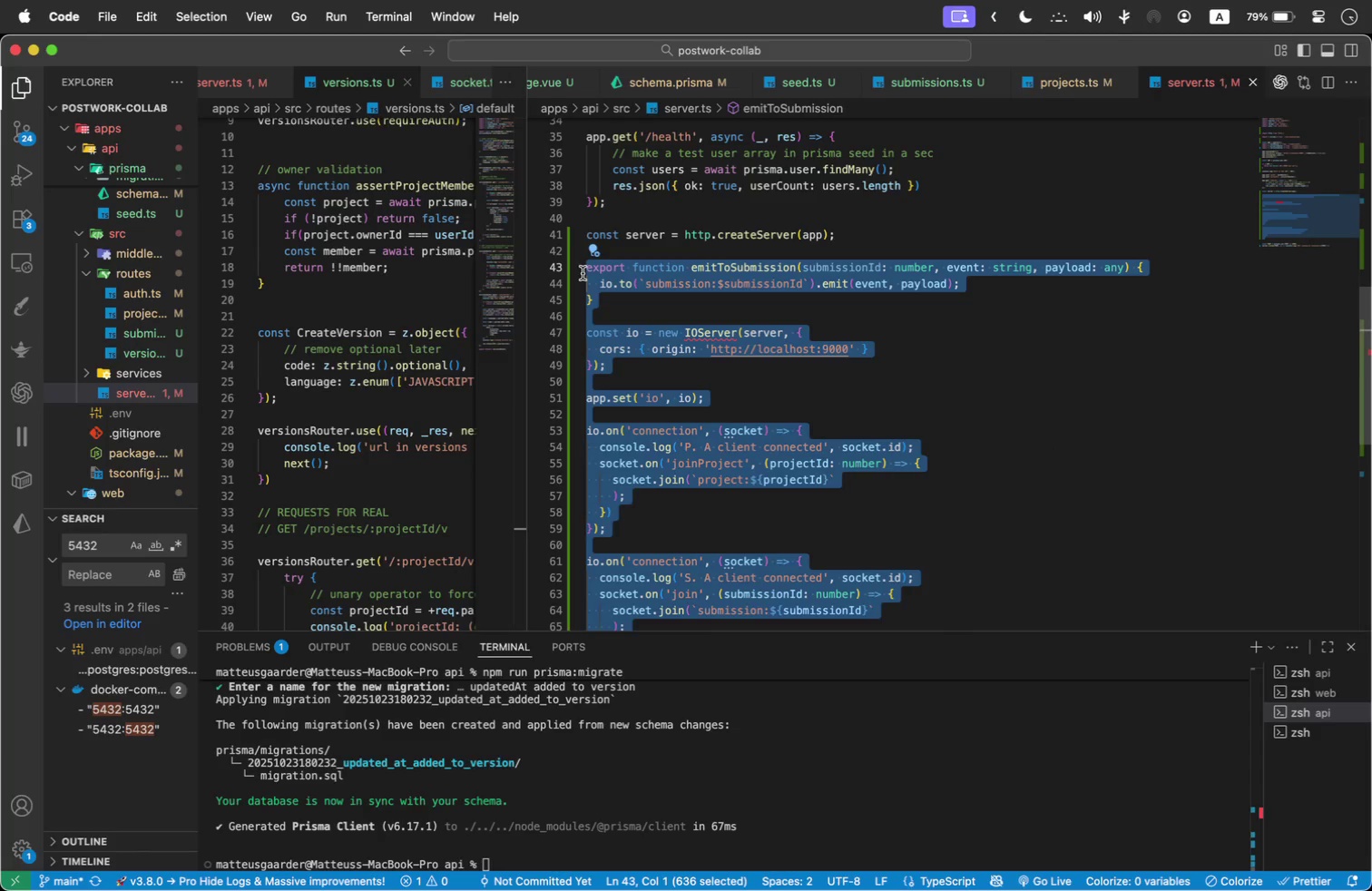 
key(Backspace)
 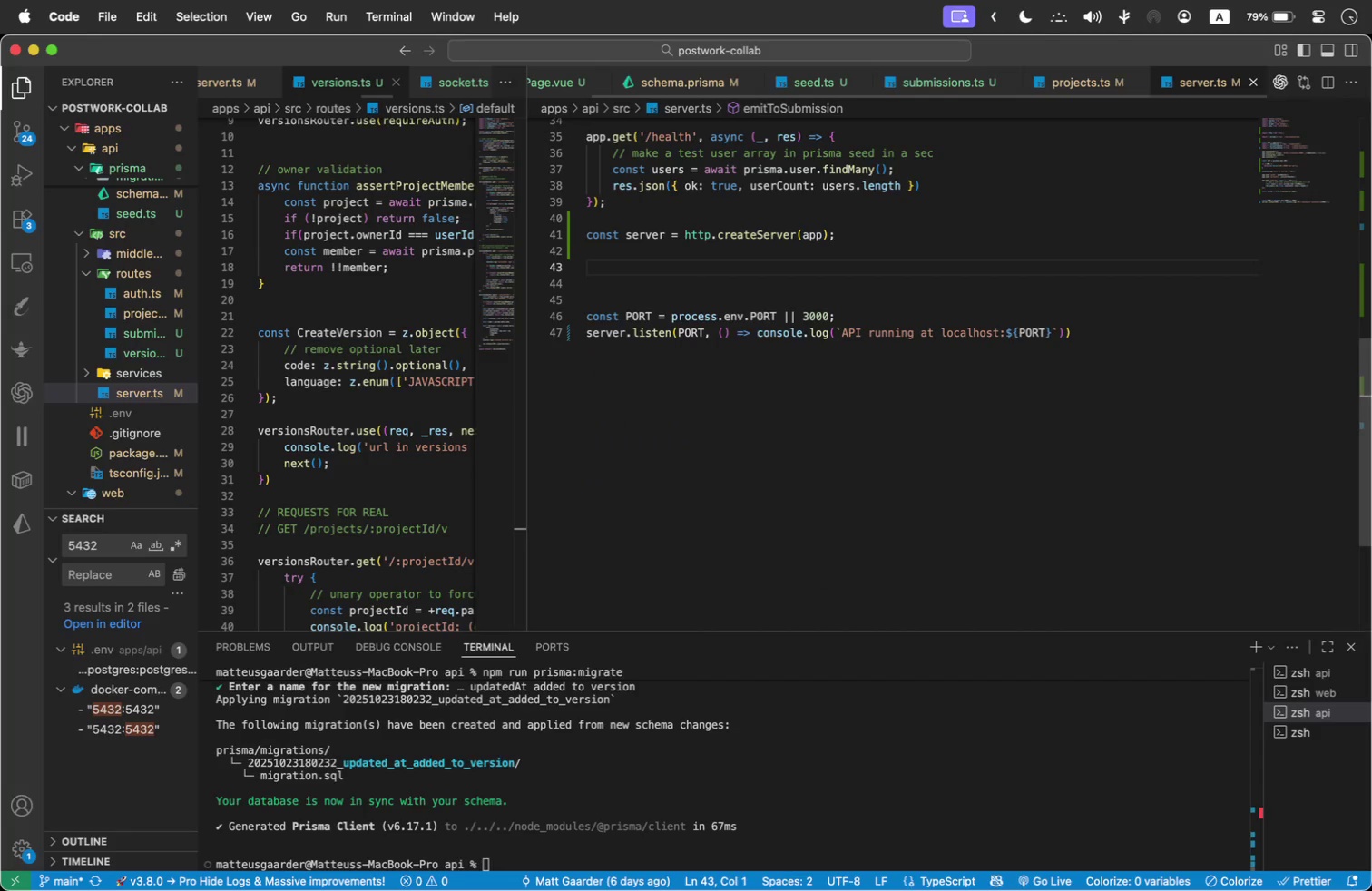 
scroll: coordinate [936, 329], scroll_direction: up, amount: 1.0
 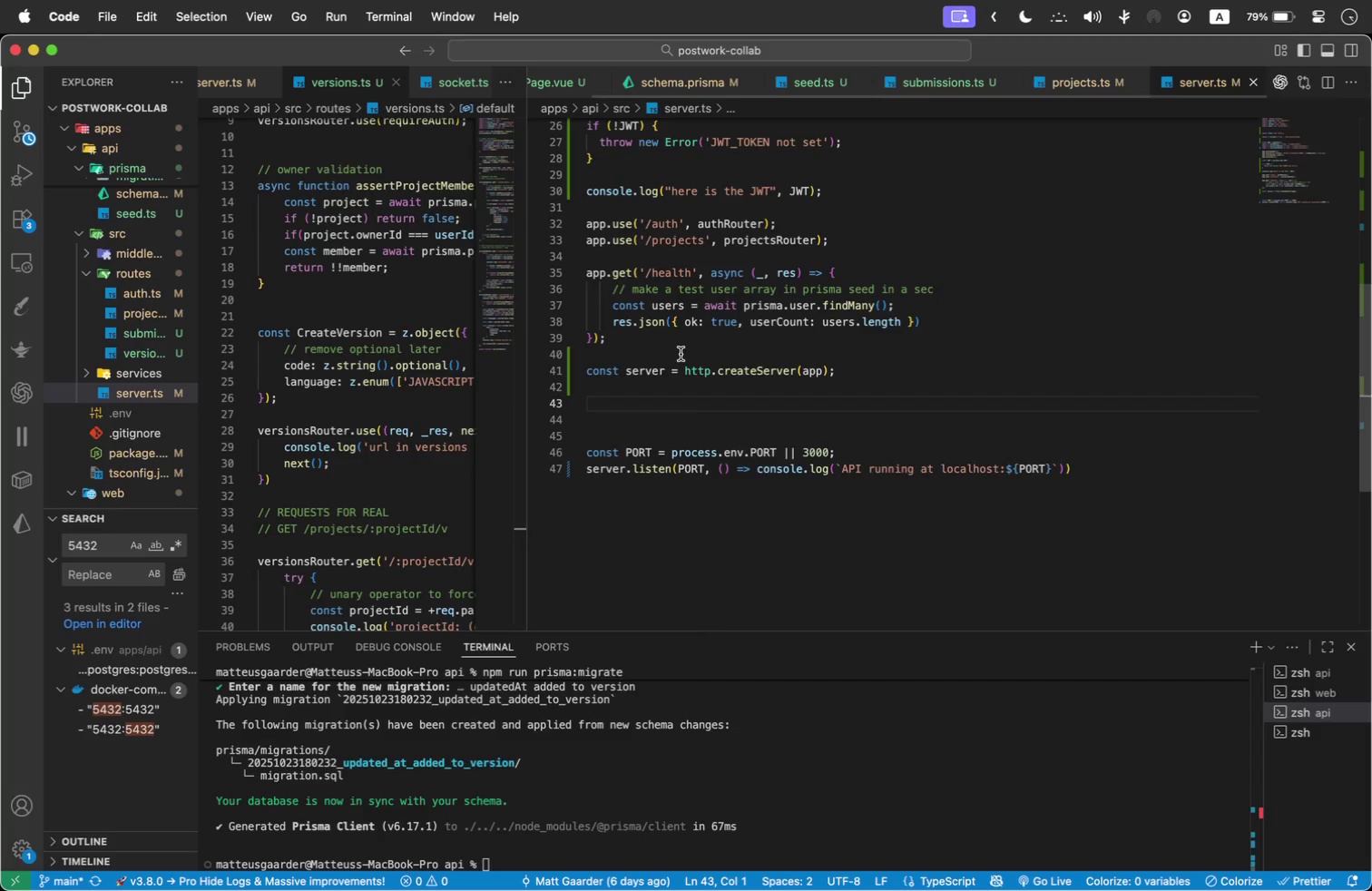 
left_click_drag(start_coordinate=[861, 371], to_coordinate=[553, 371])
 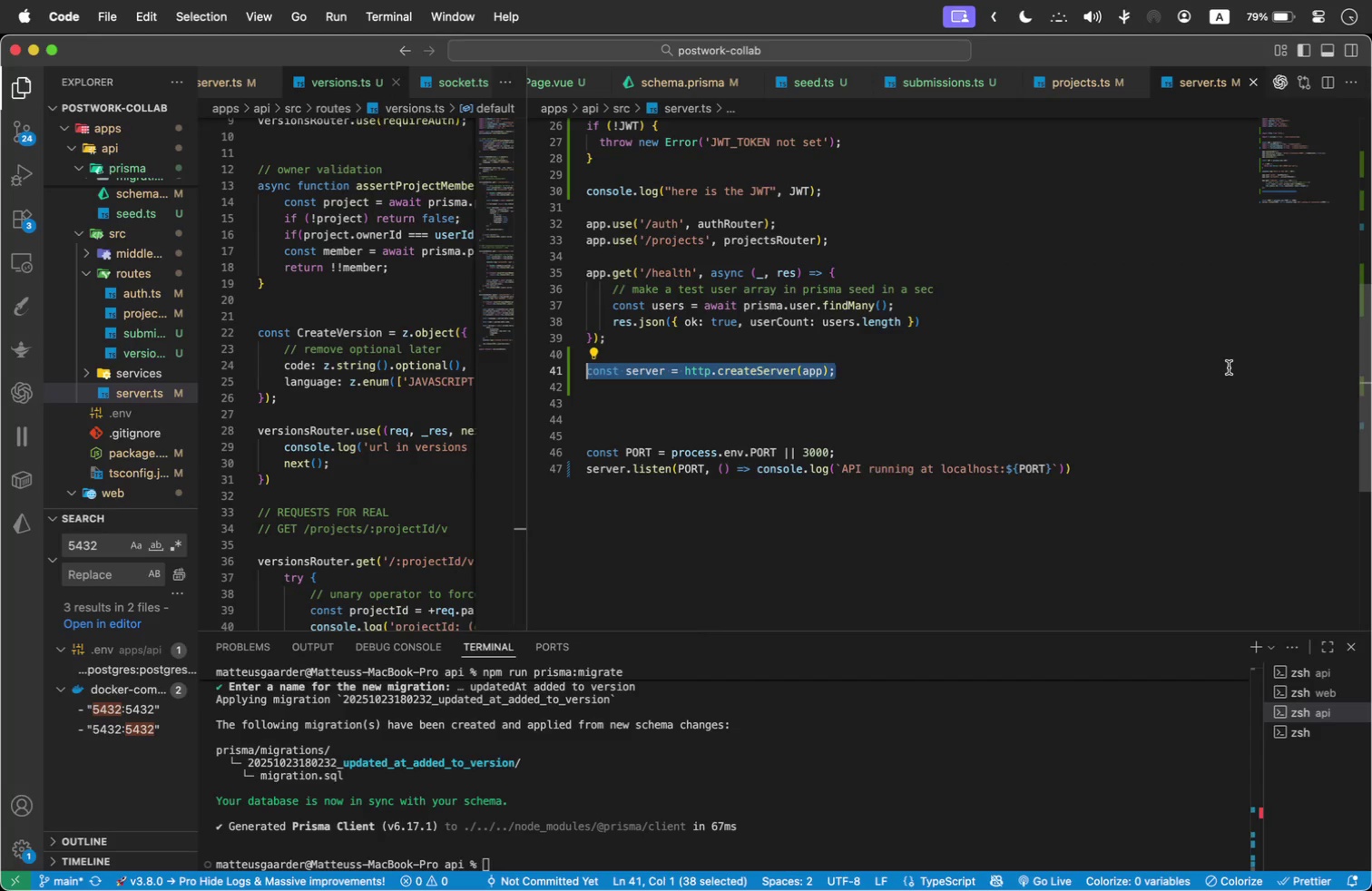 
key(Backspace)
 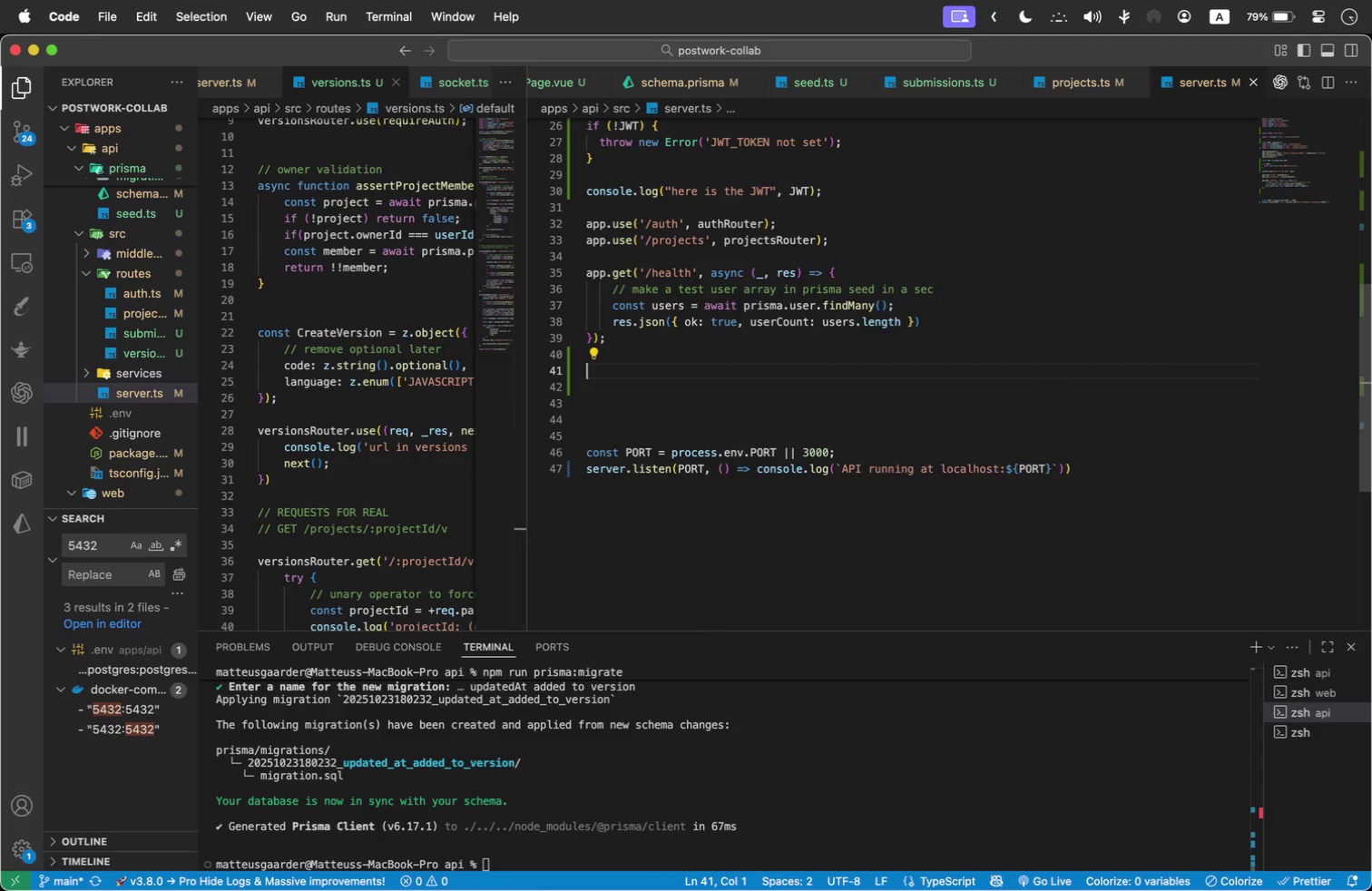 
scroll: coordinate [856, 392], scroll_direction: up, amount: 4.0
 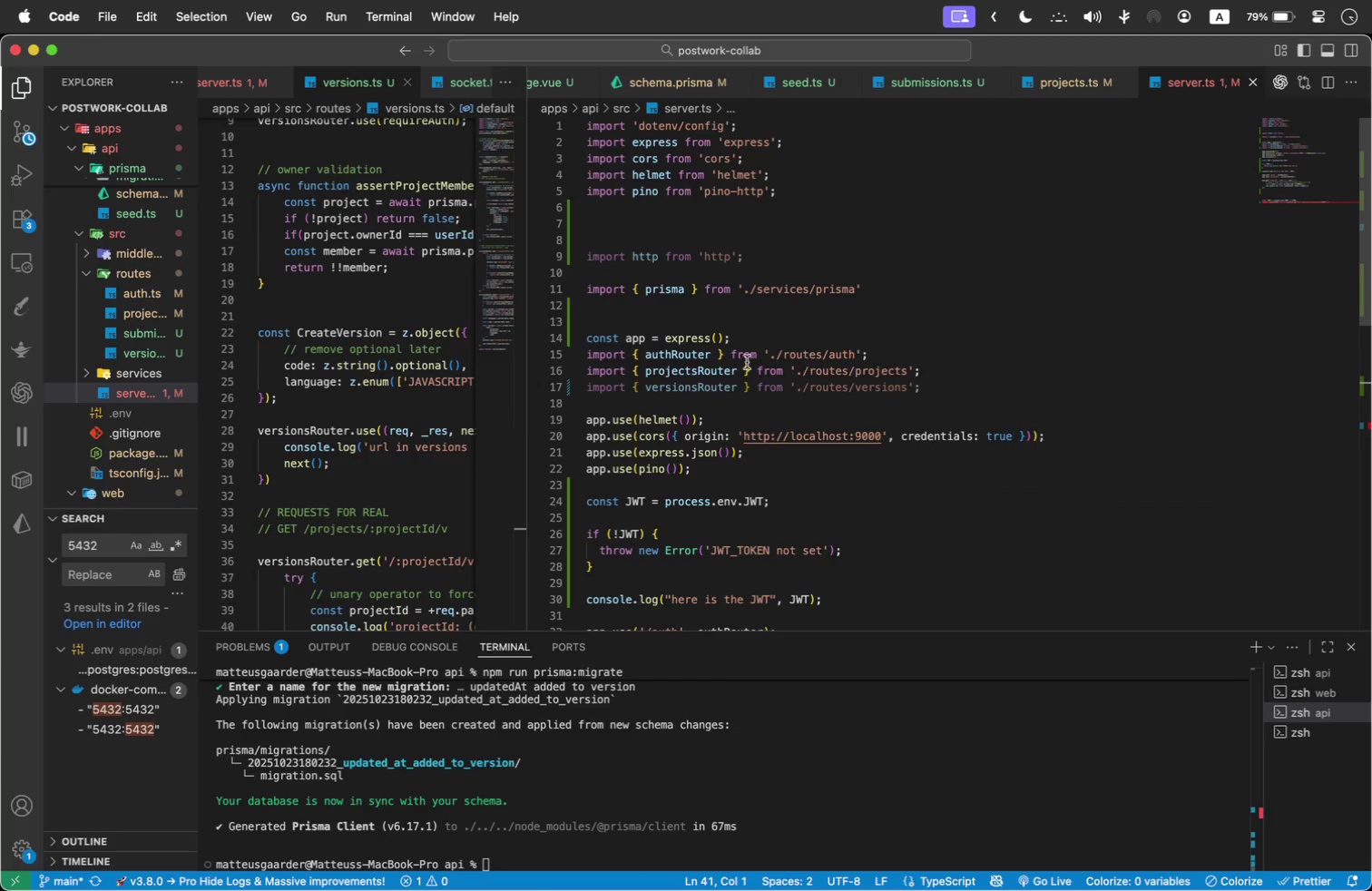 
scroll: coordinate [787, 463], scroll_direction: down, amount: 2.0
 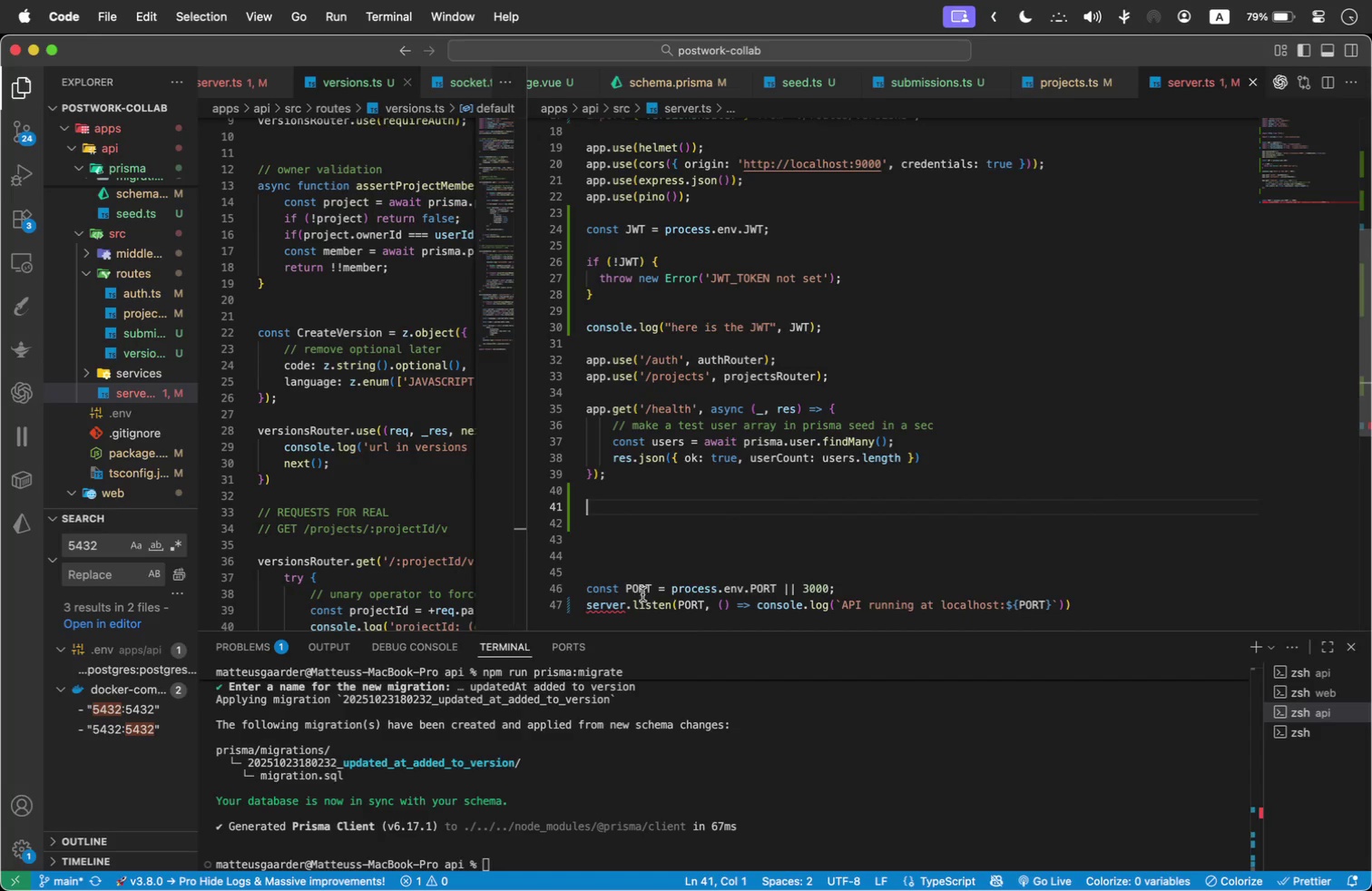 
double_click([604, 602])
 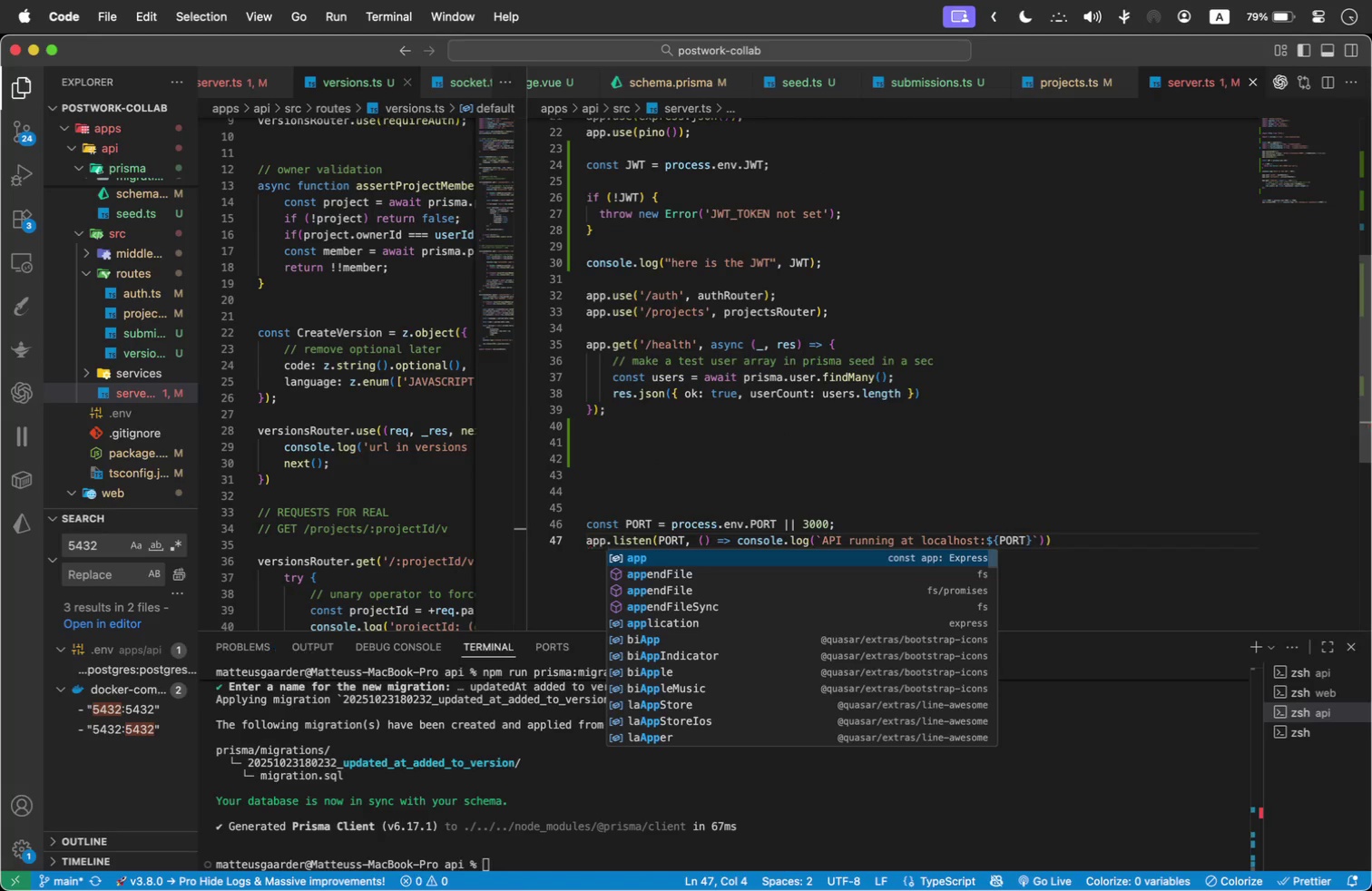 
type(app)
 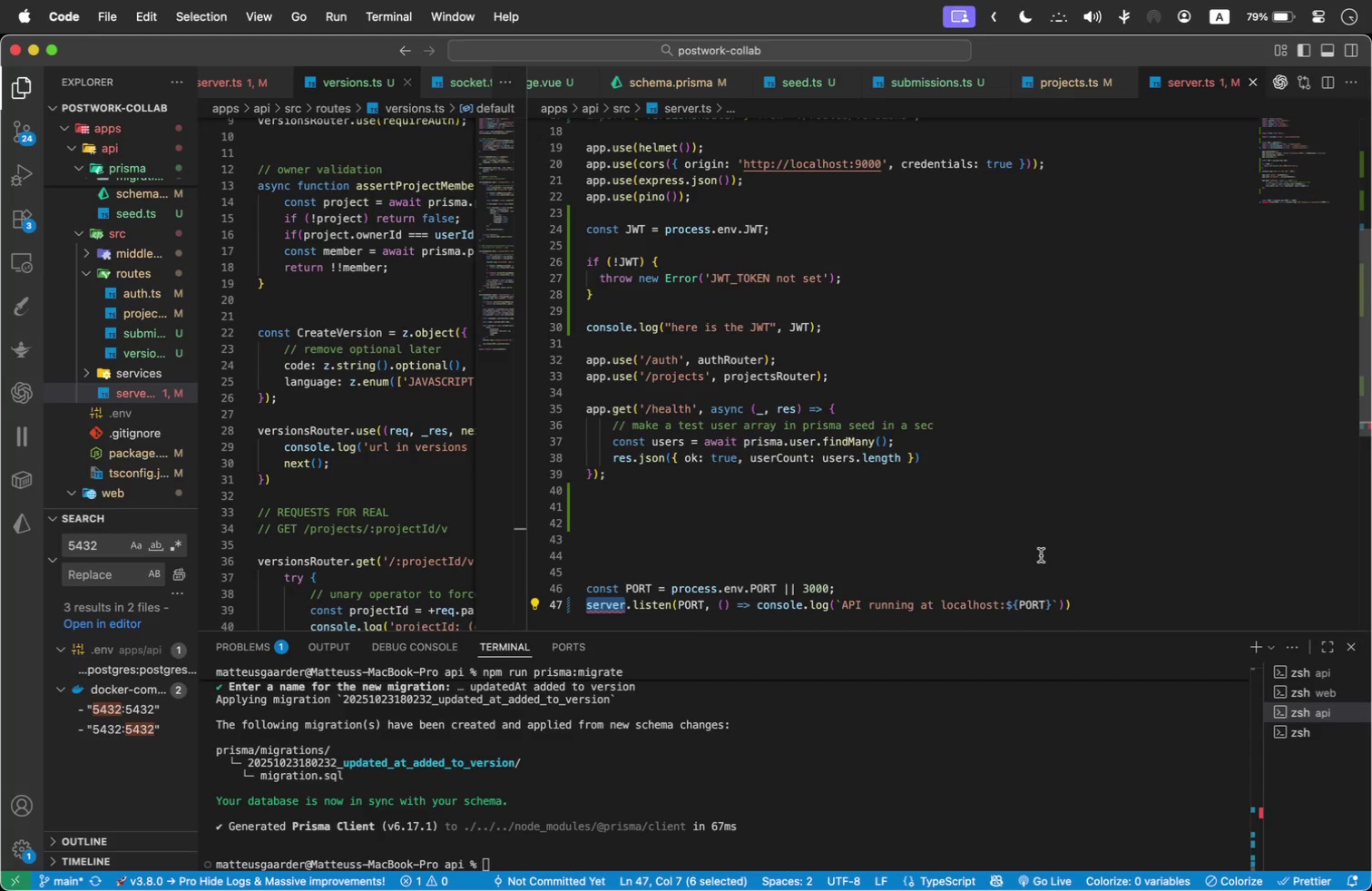 
left_click([762, 463])
 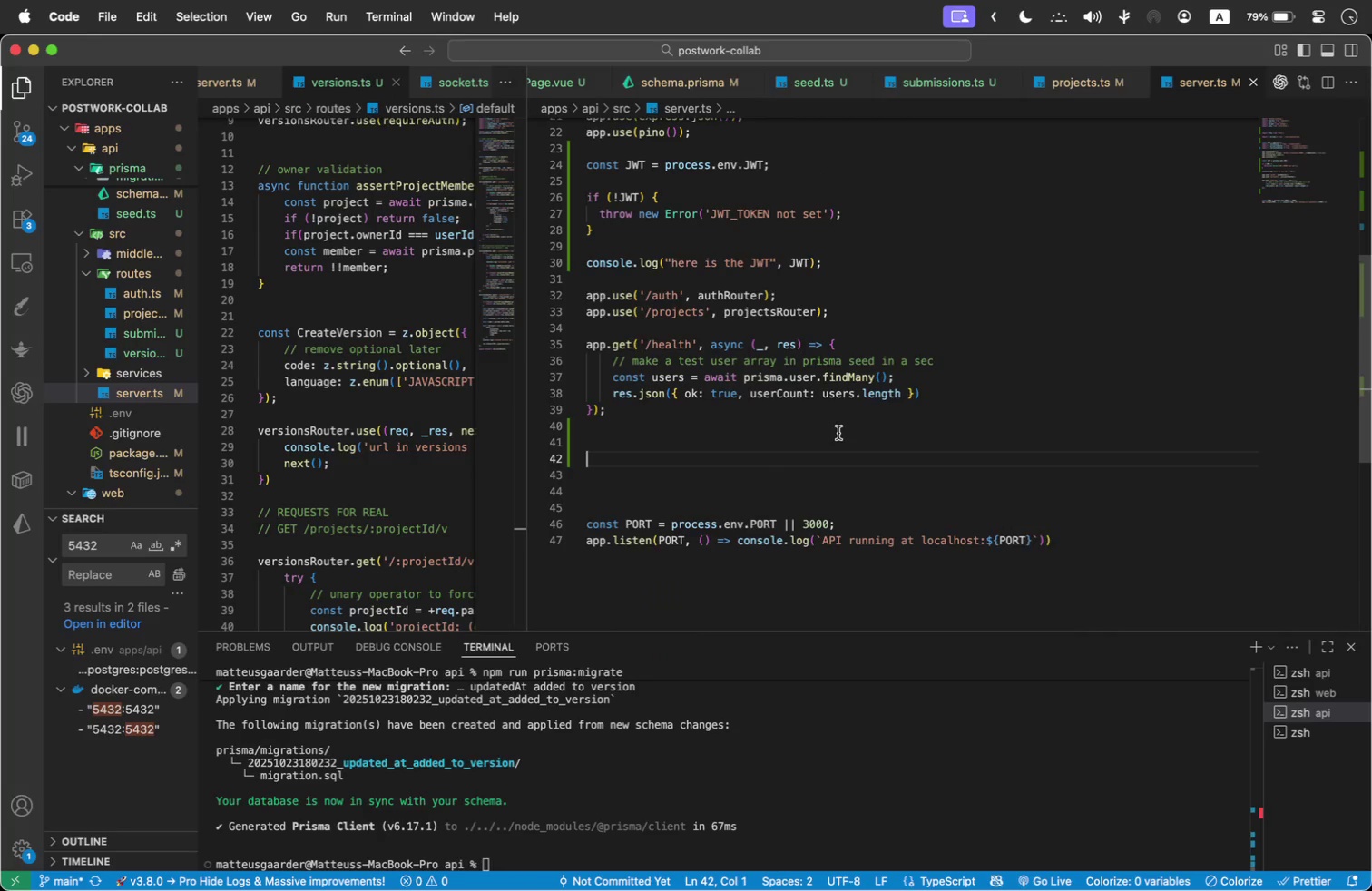 
mouse_move([858, 395])
 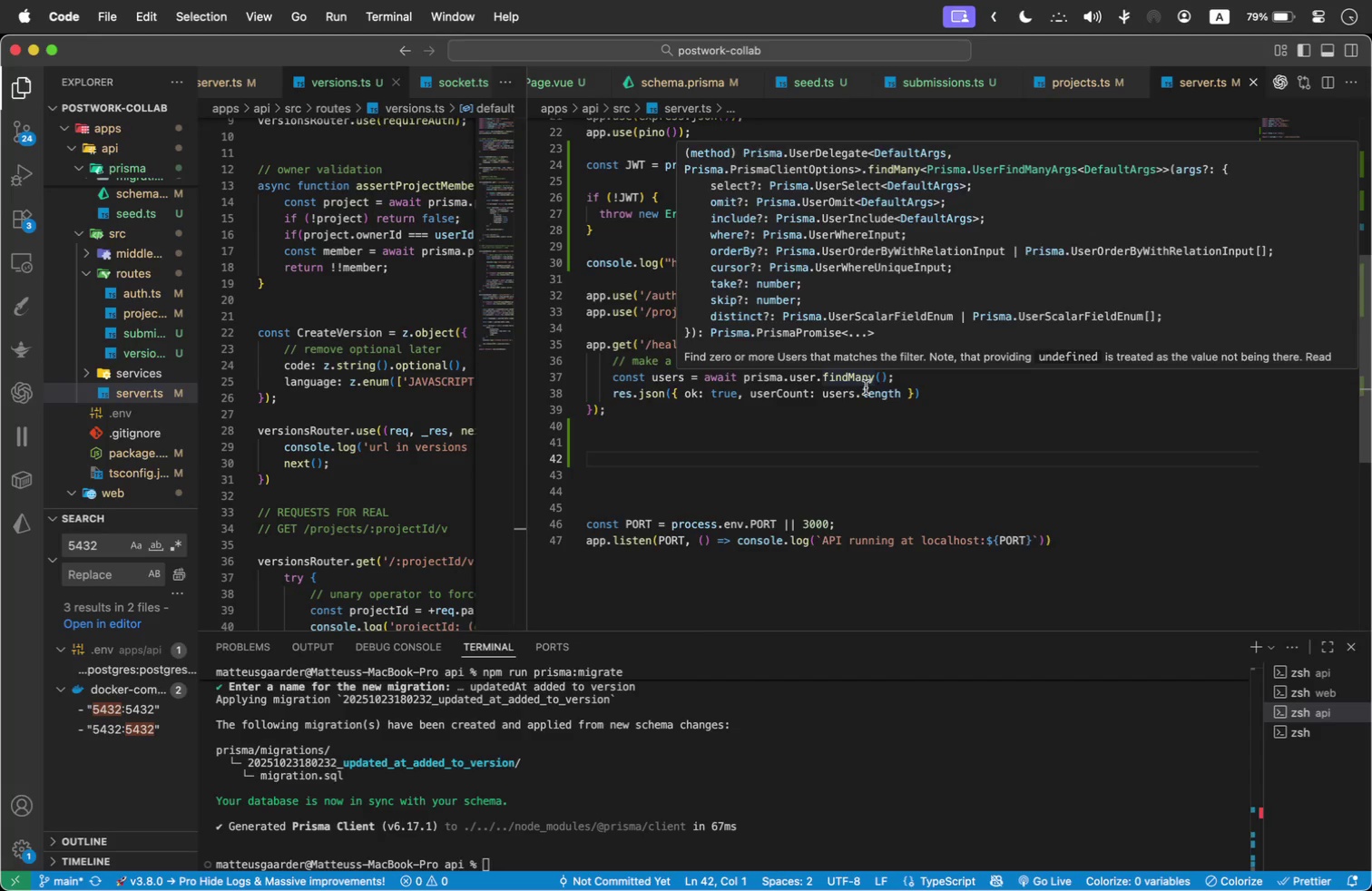 
mouse_move([826, 382])
 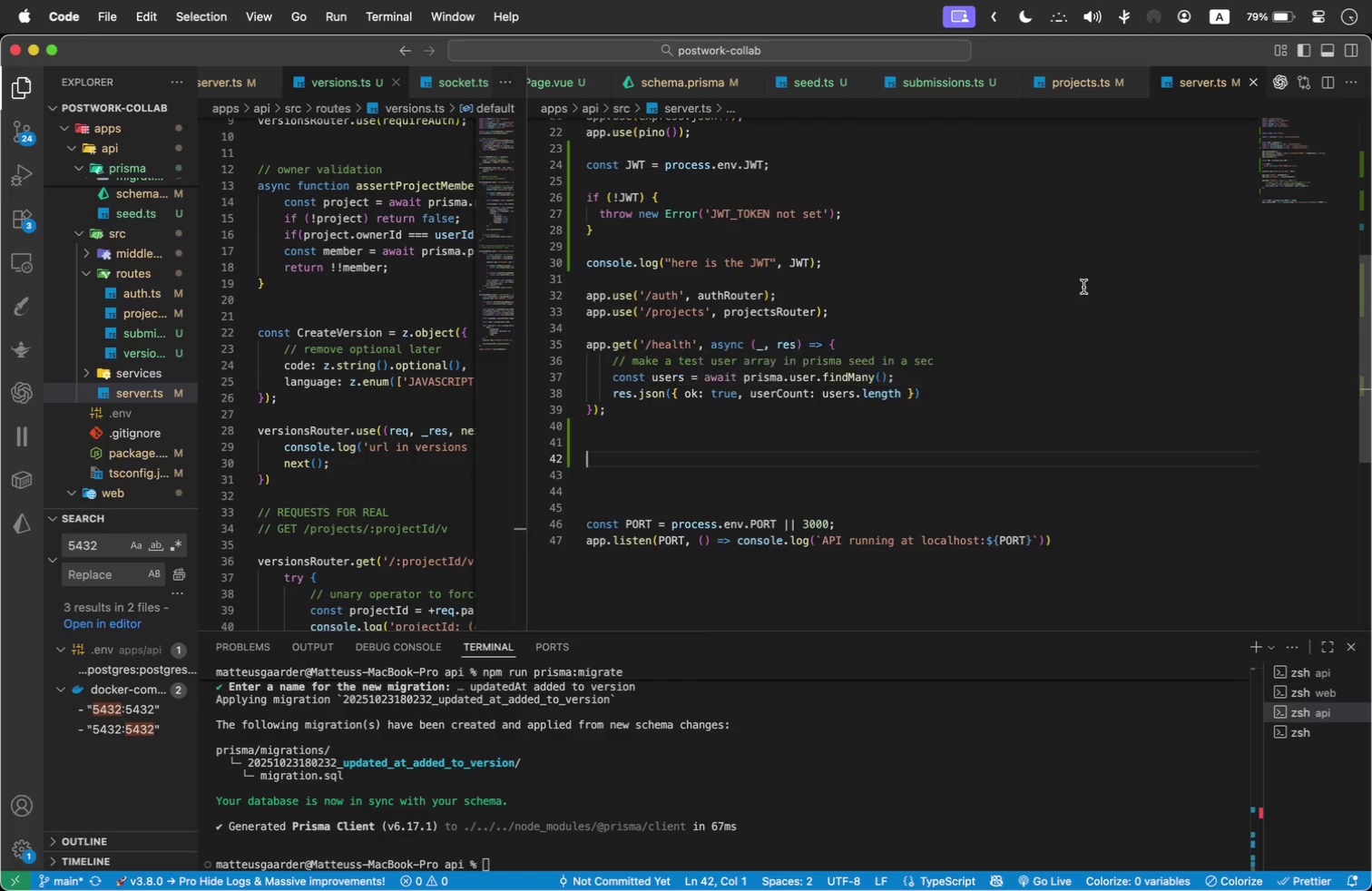 
scroll: coordinate [954, 357], scroll_direction: up, amount: 2.0
 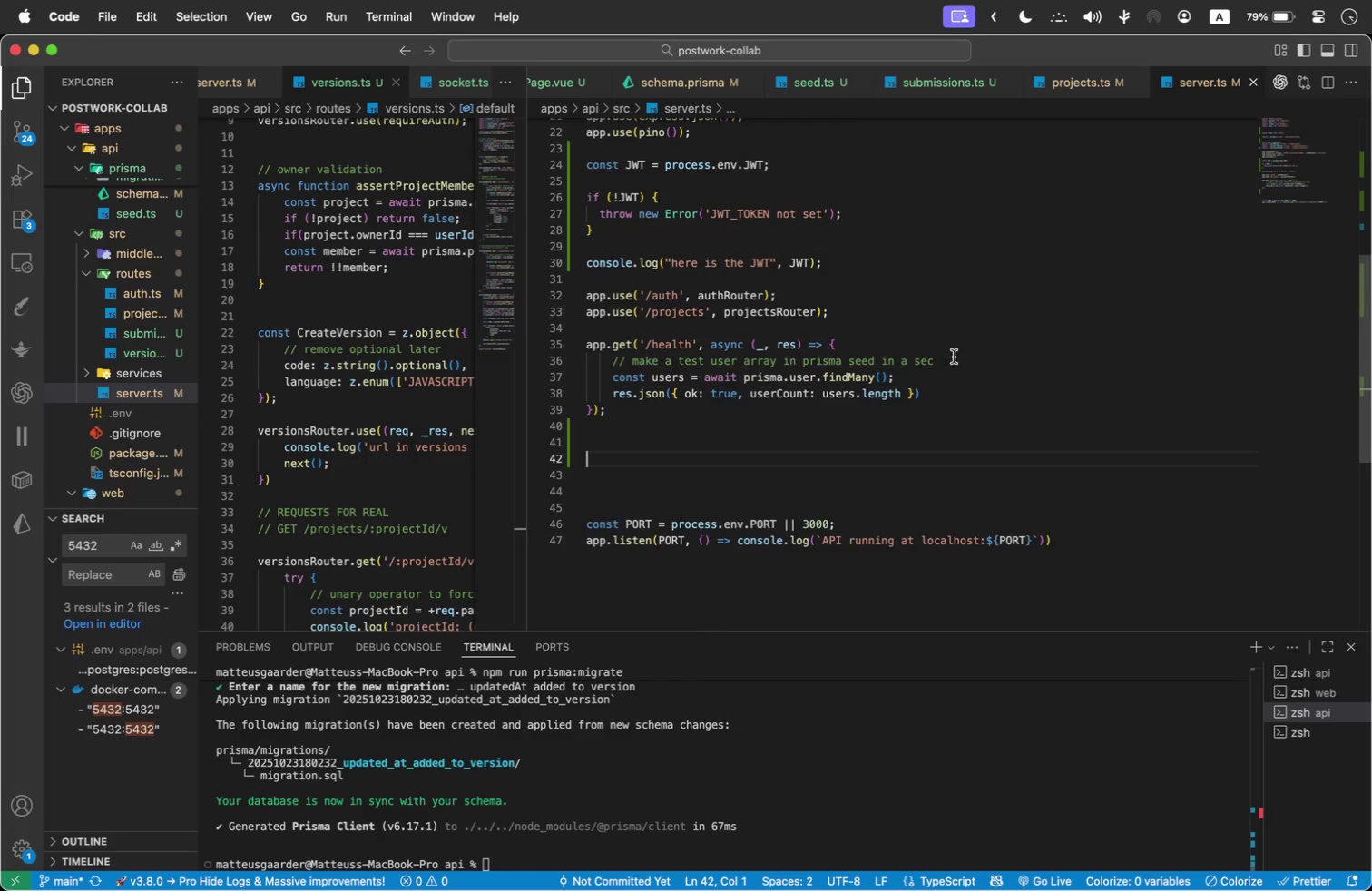 
scroll: coordinate [719, 544], scroll_direction: down, amount: 2.0
 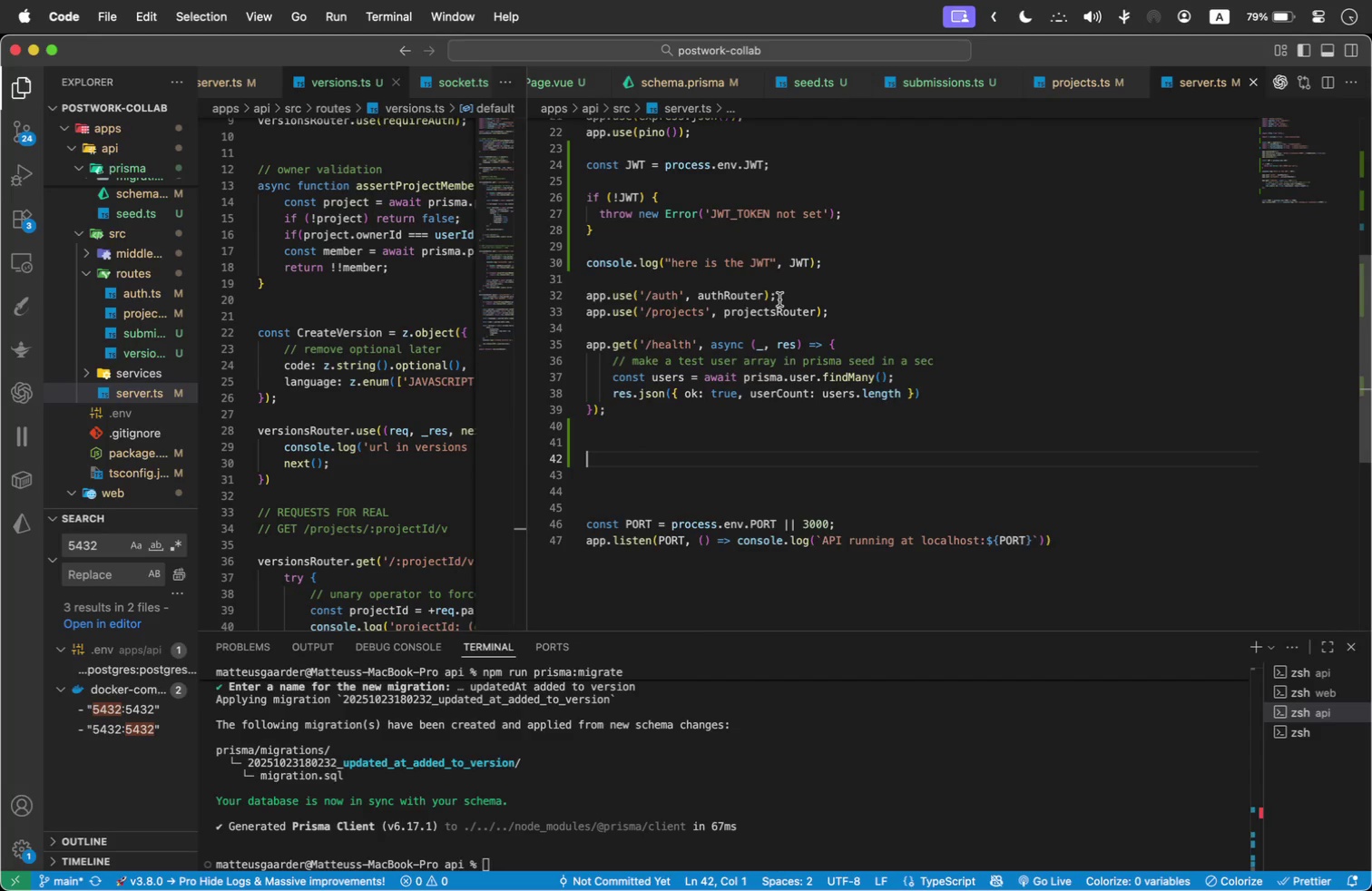 
wait(26.55)
 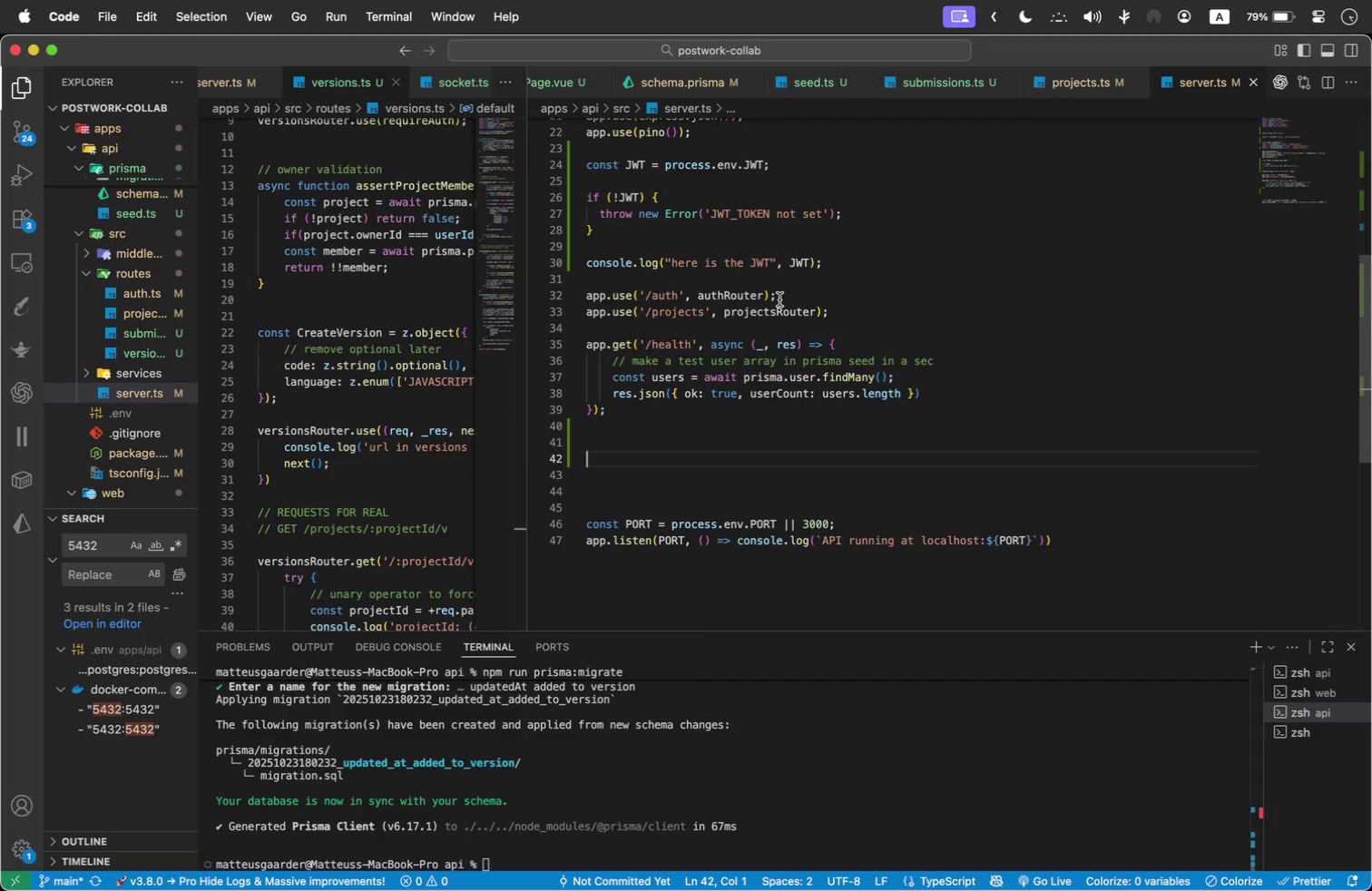 
left_click([1090, 76])
 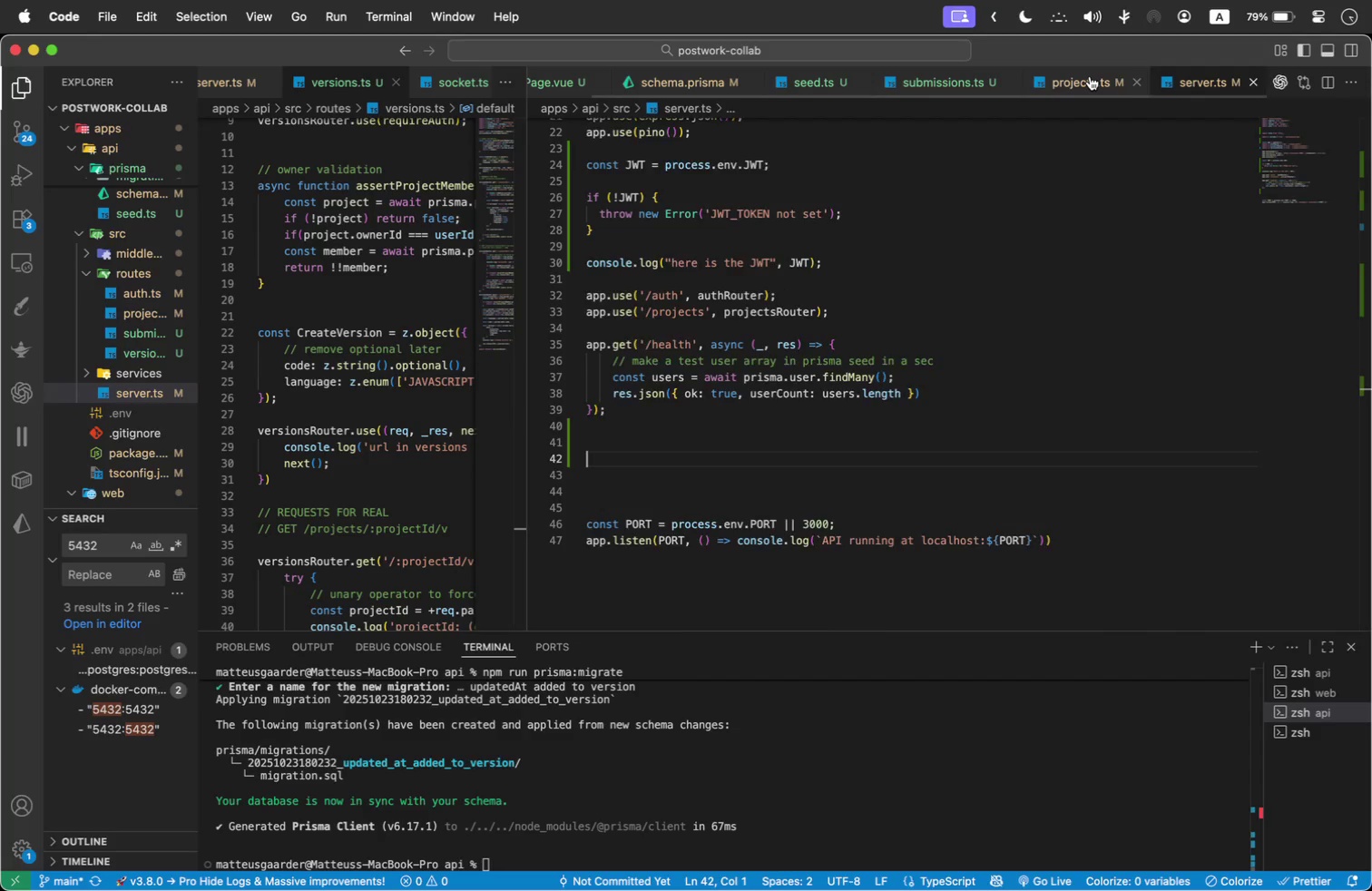 
scroll: coordinate [891, 308], scroll_direction: up, amount: 18.0
 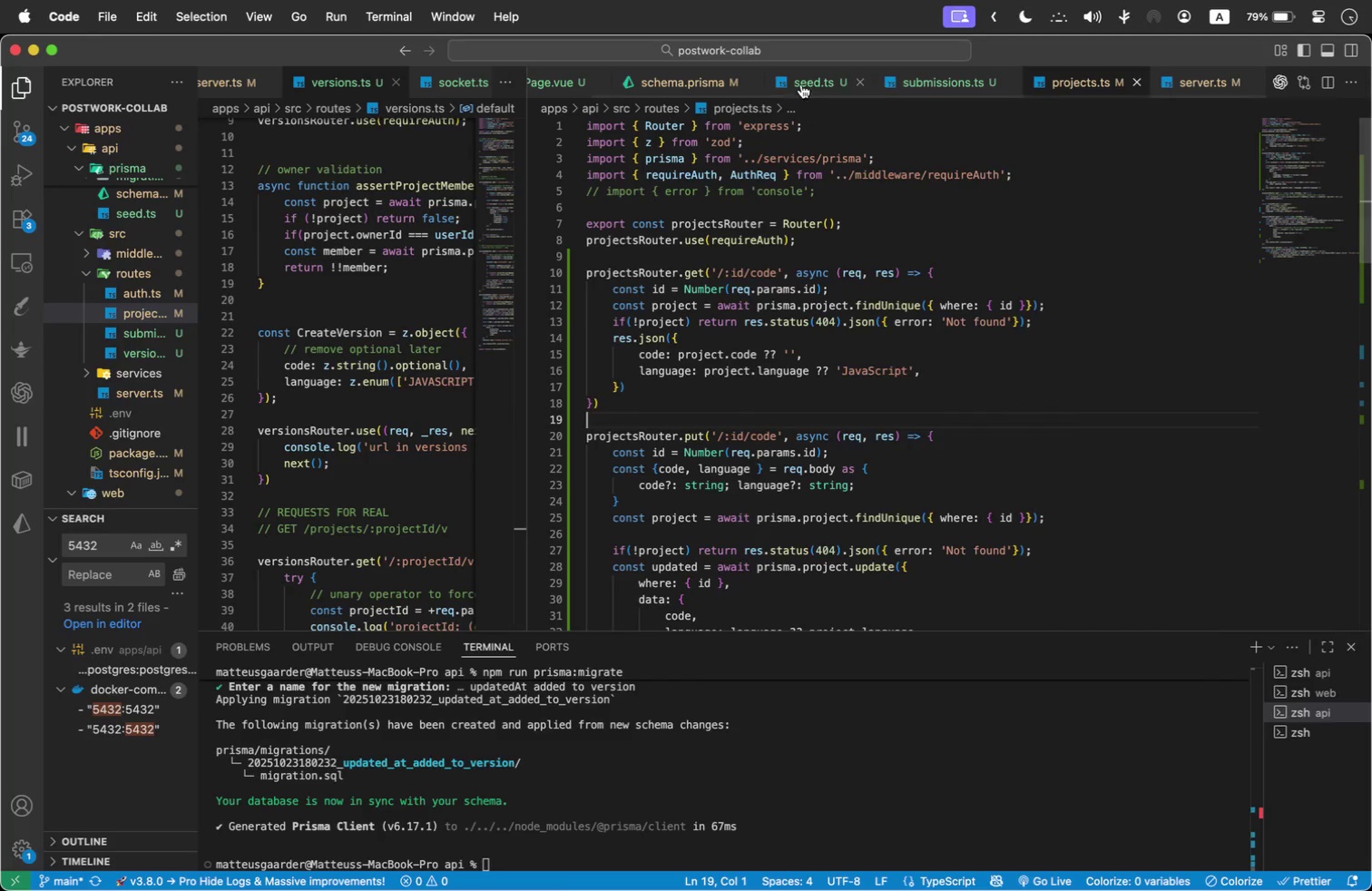 
mouse_move([706, 182])
 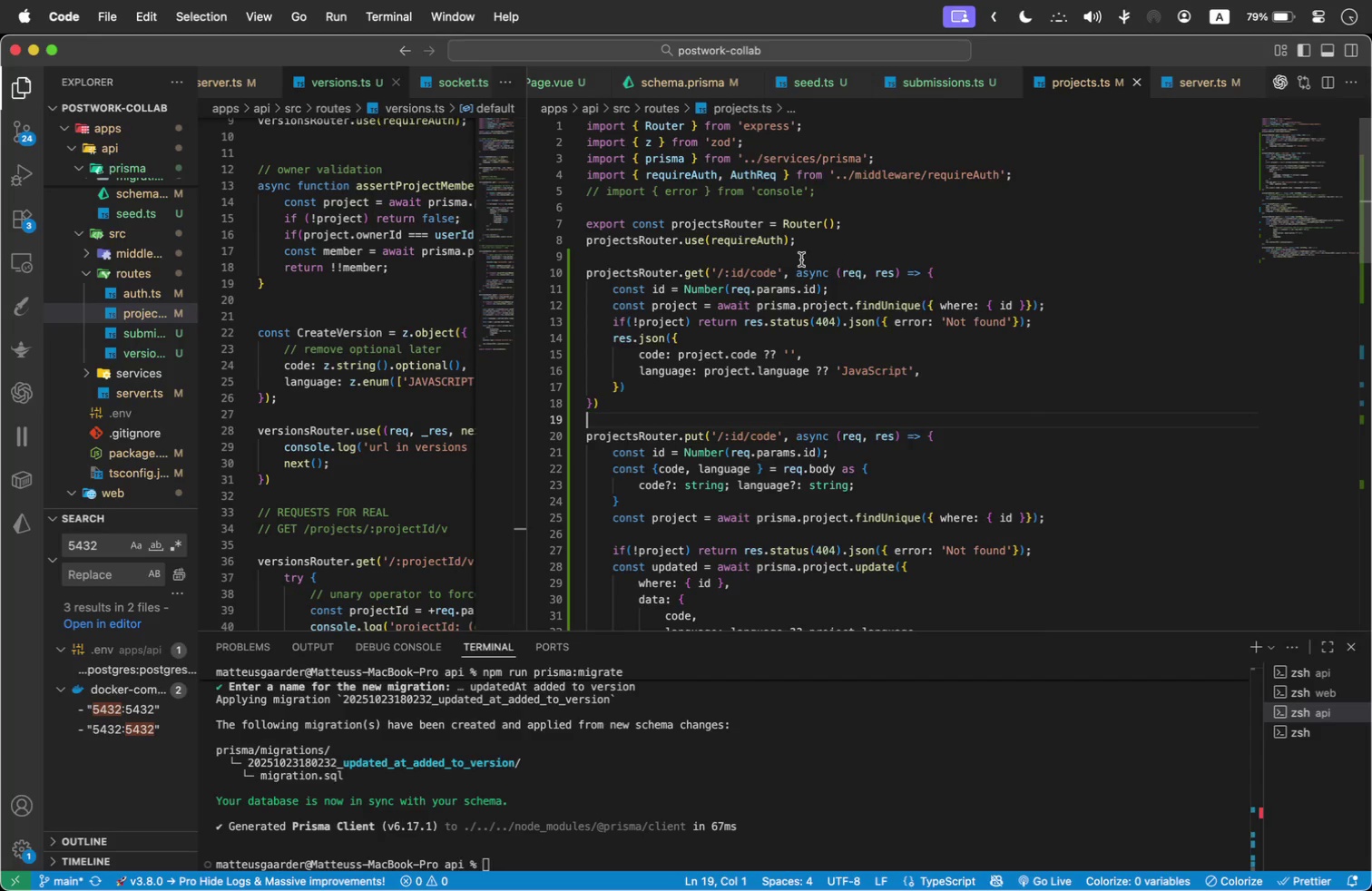 
mouse_move([785, 227])
 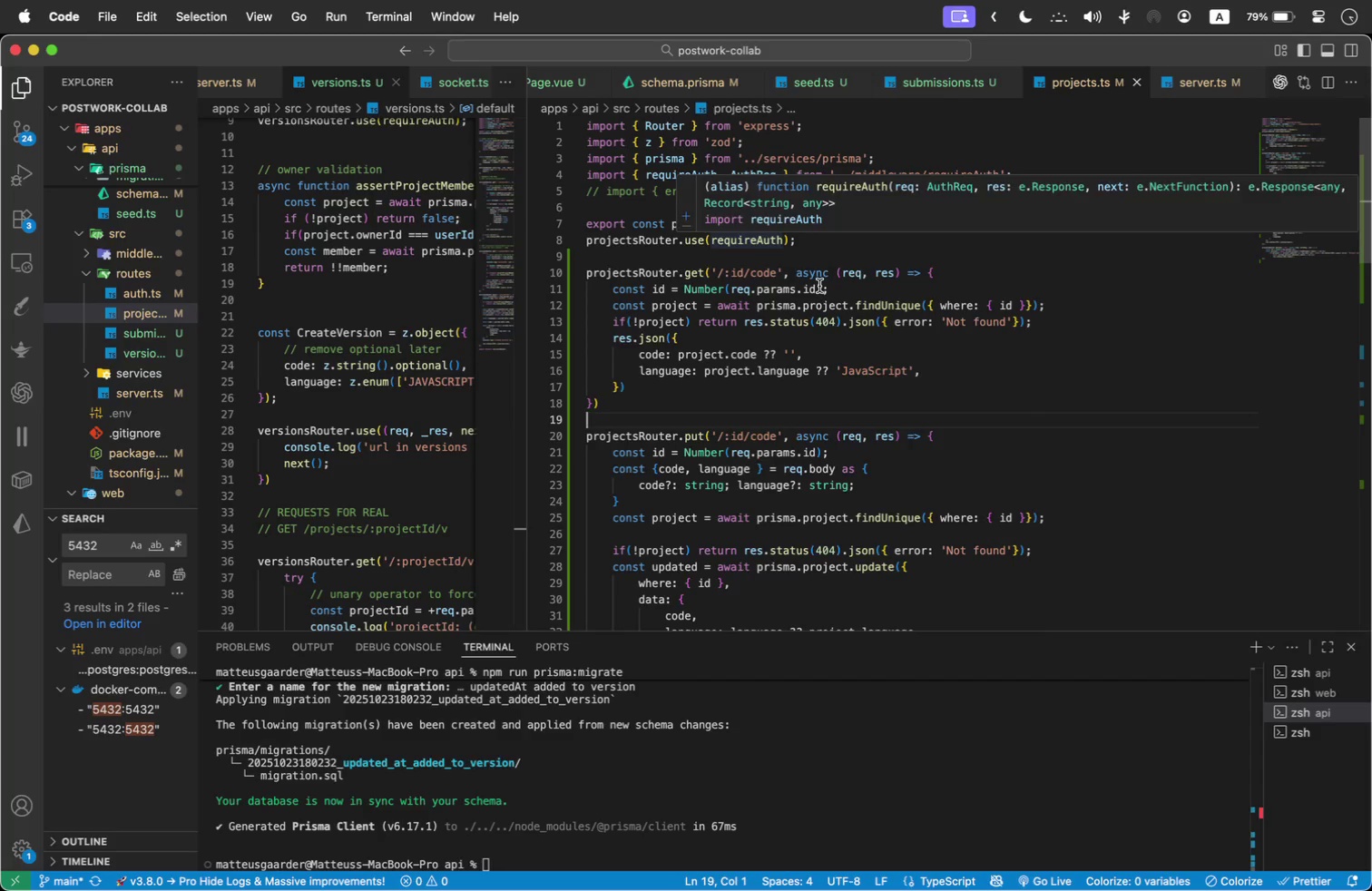 
scroll: coordinate [701, 441], scroll_direction: down, amount: 2.0
 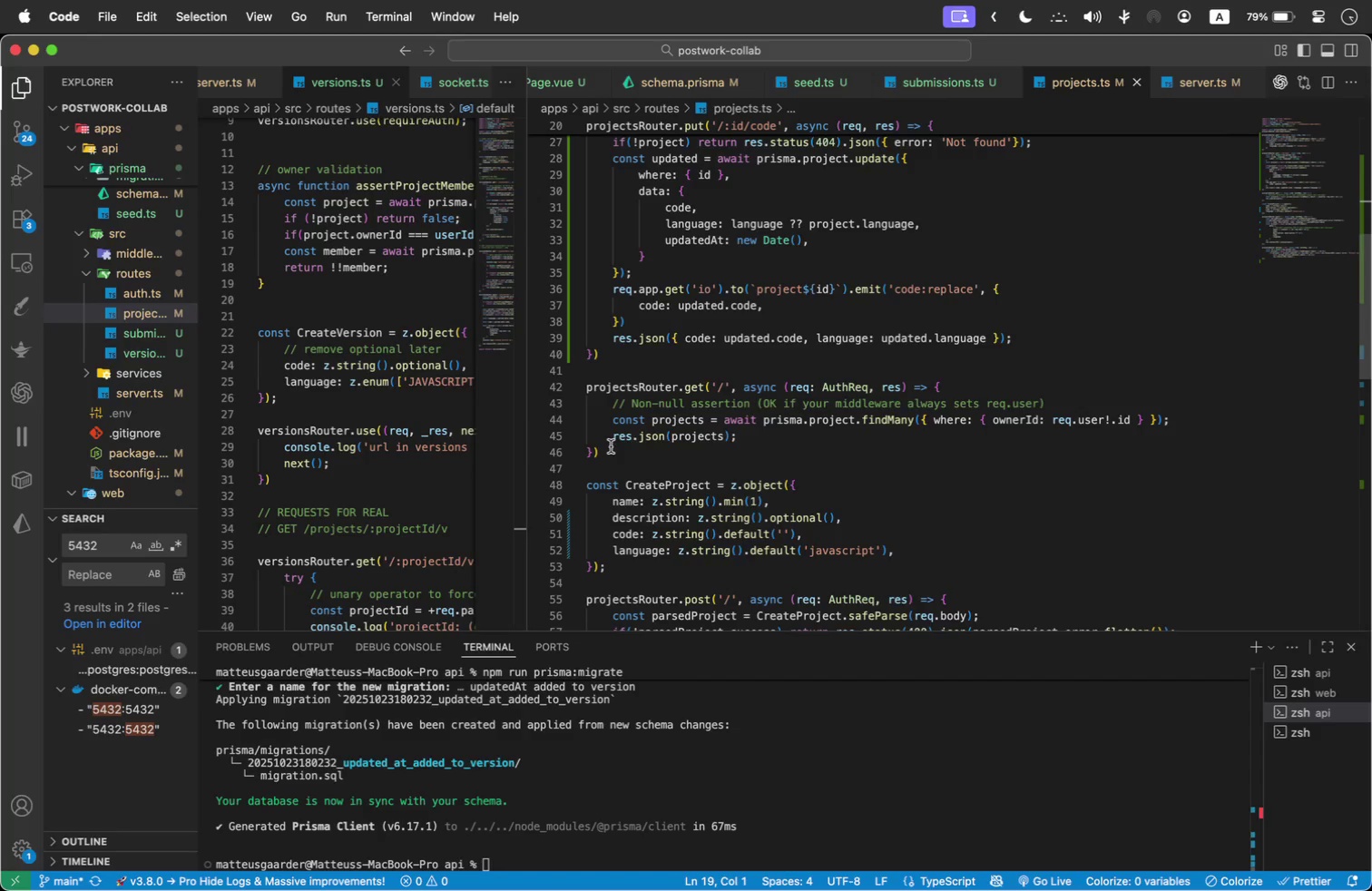 
left_click_drag(start_coordinate=[630, 449], to_coordinate=[561, 385])
 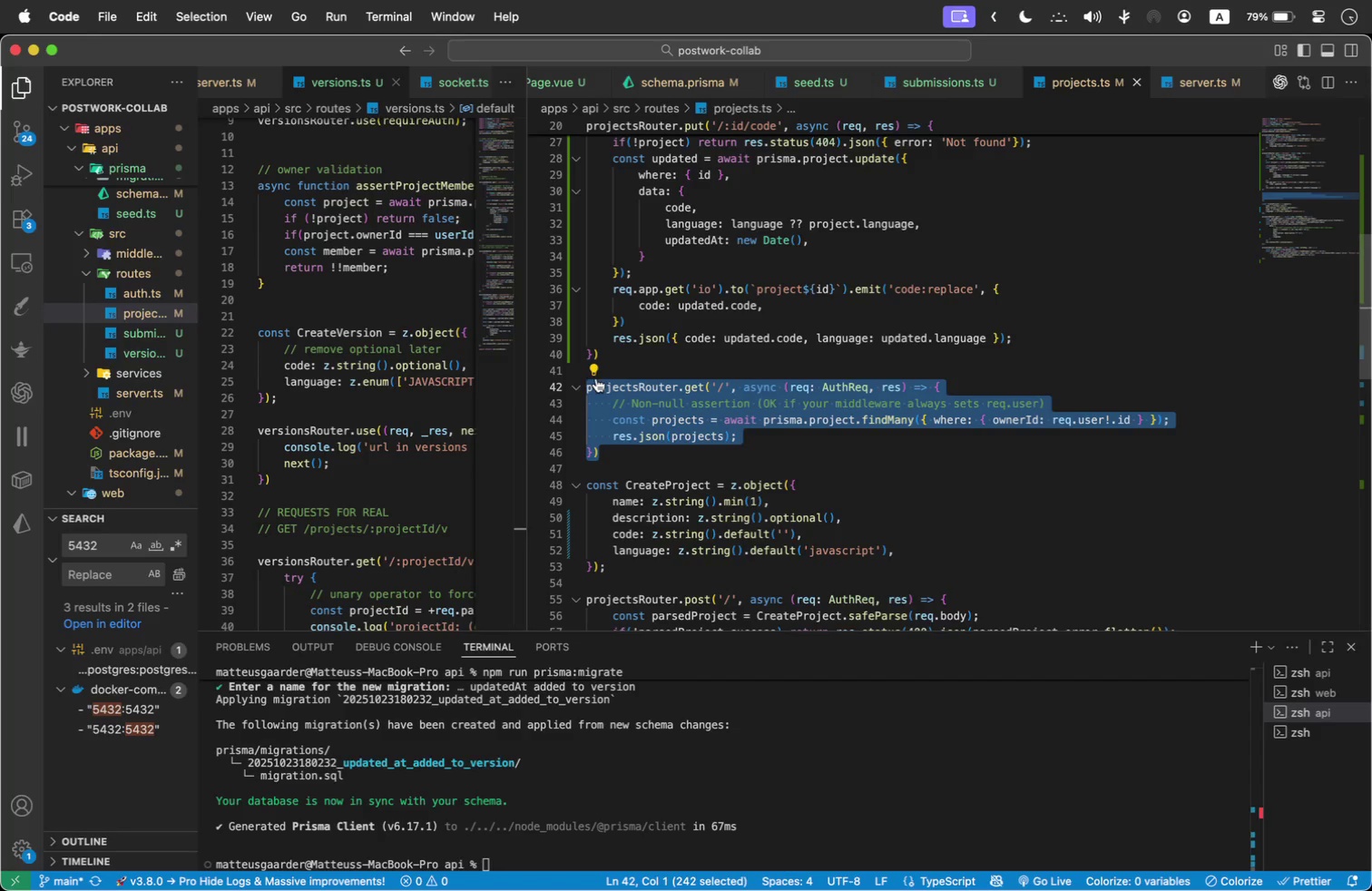 
key(Meta+X)
 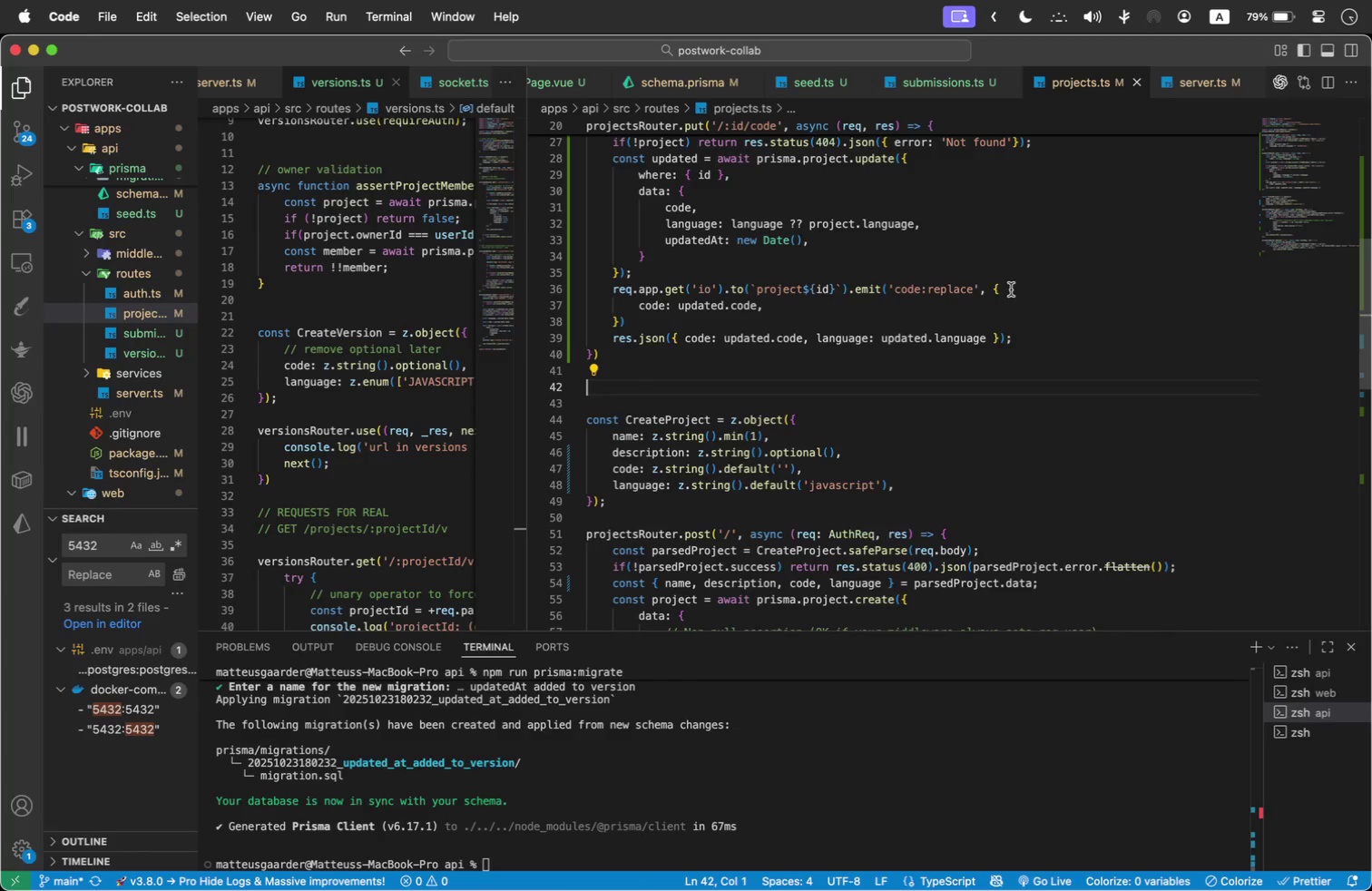 
scroll: coordinate [860, 348], scroll_direction: up, amount: 41.0
 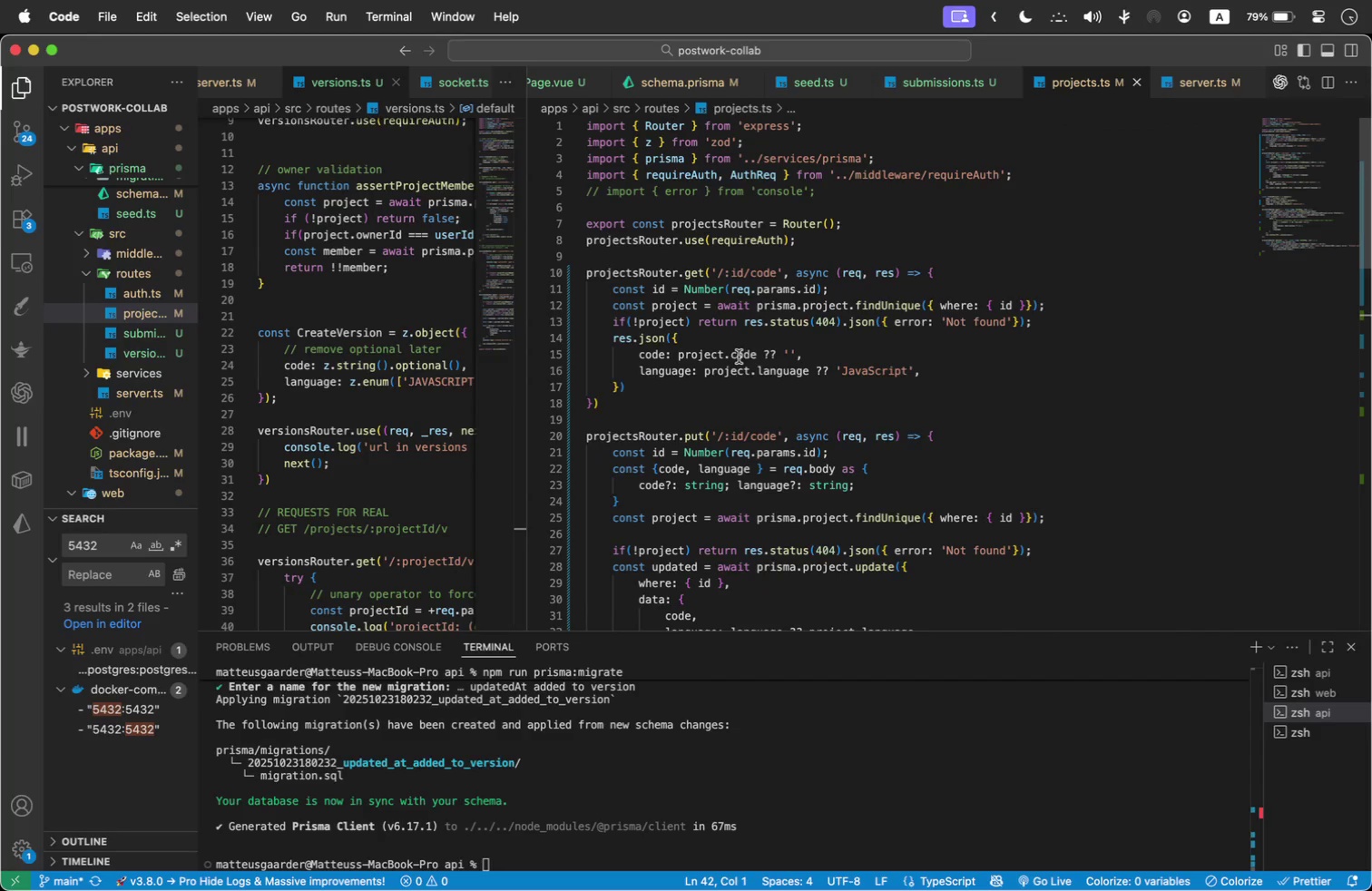 
left_click([823, 242])
 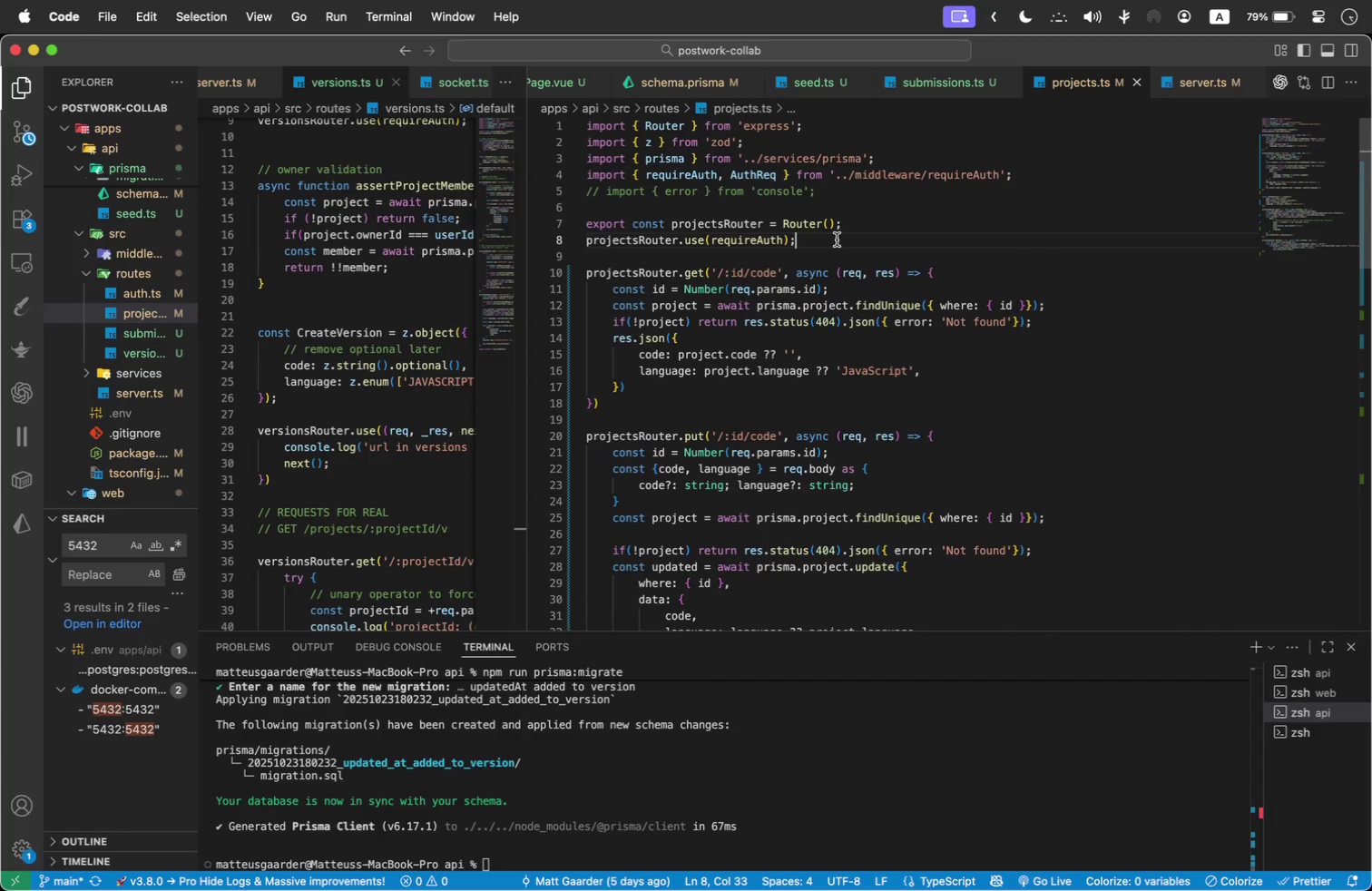 
key(Enter)
 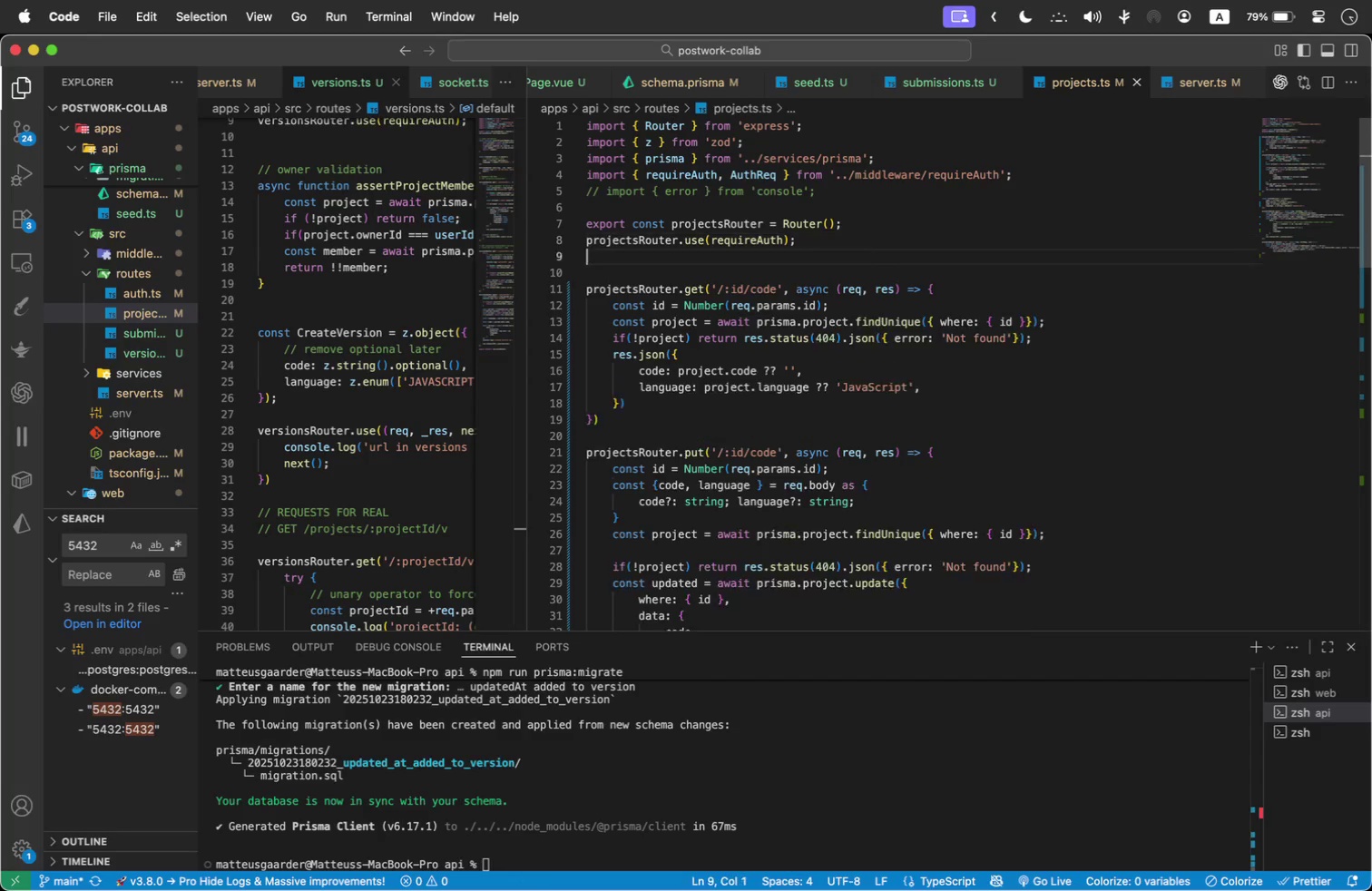 
key(Enter)
 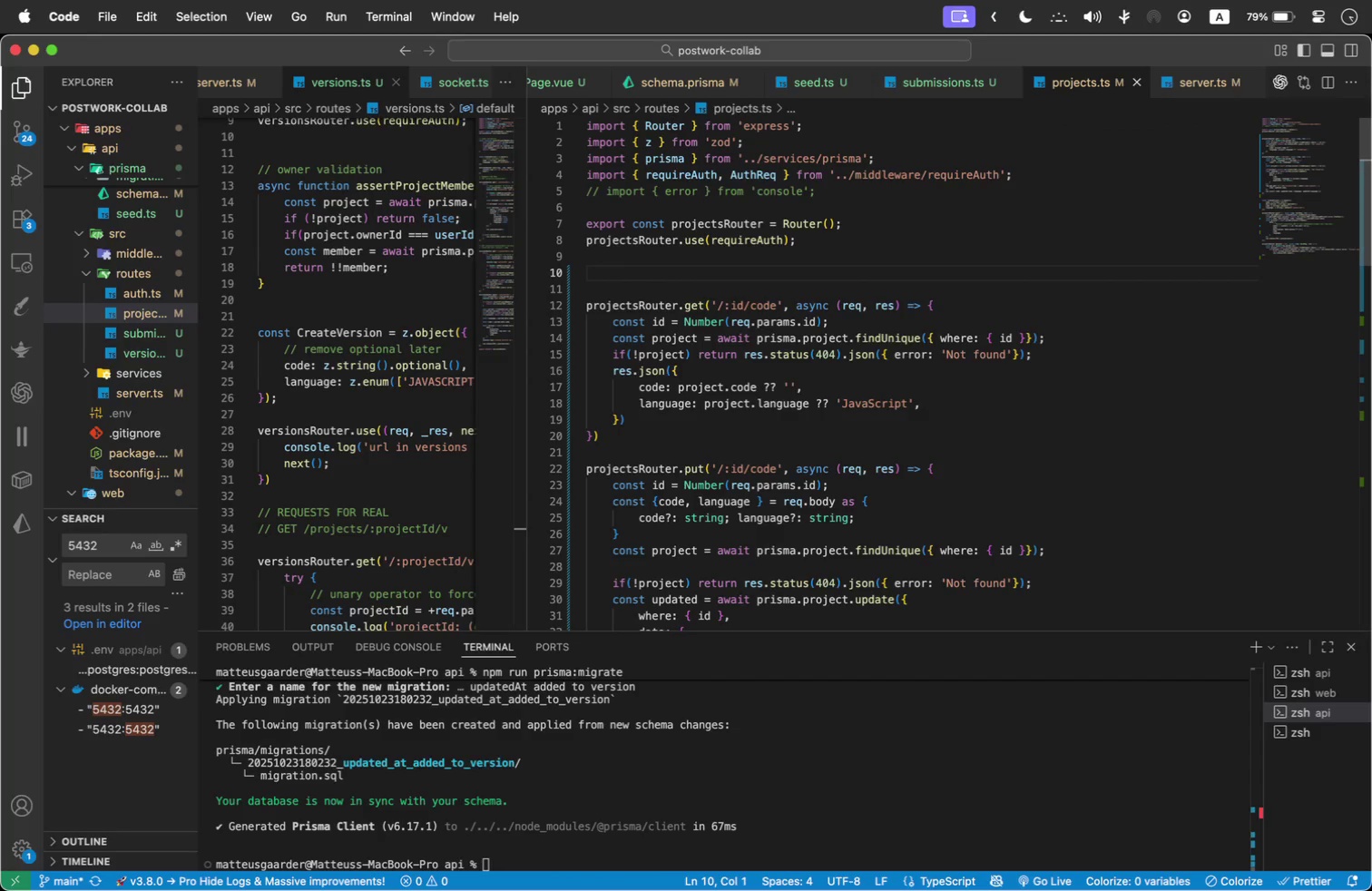 
key(Meta+V)
 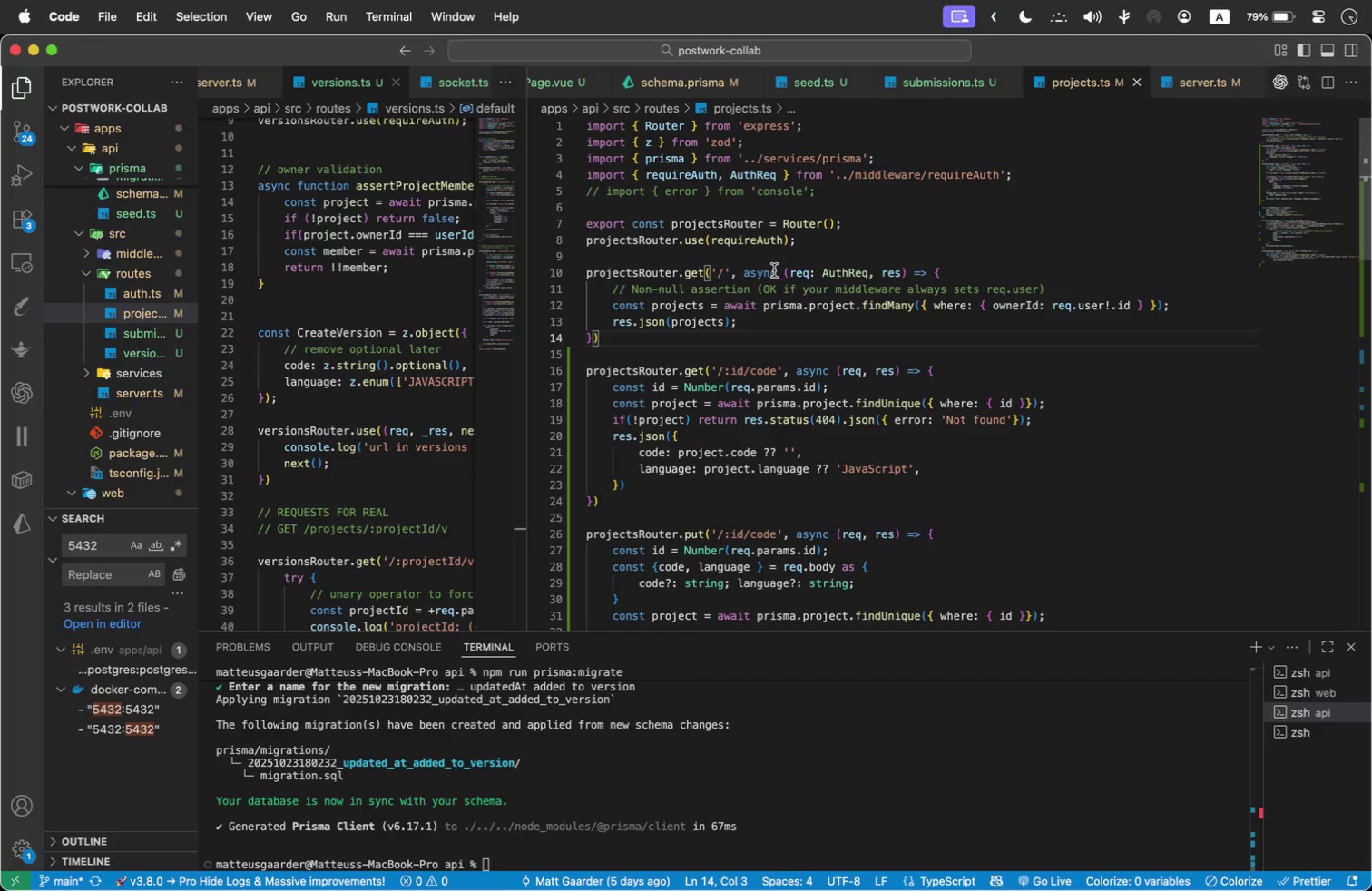 
key(Semicolon)
 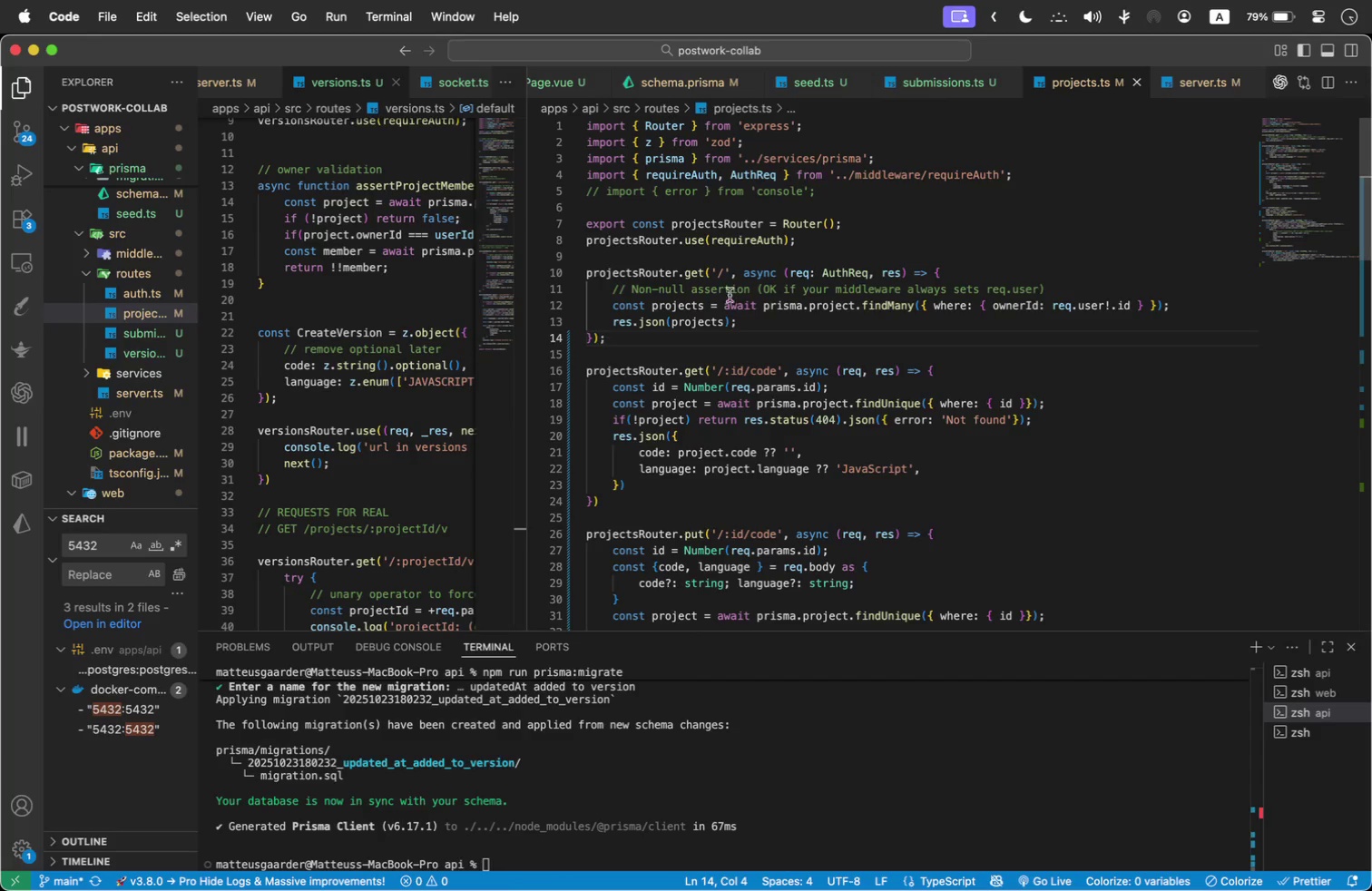 
left_click_drag(start_coordinate=[525, 227], to_coordinate=[806, 240])
 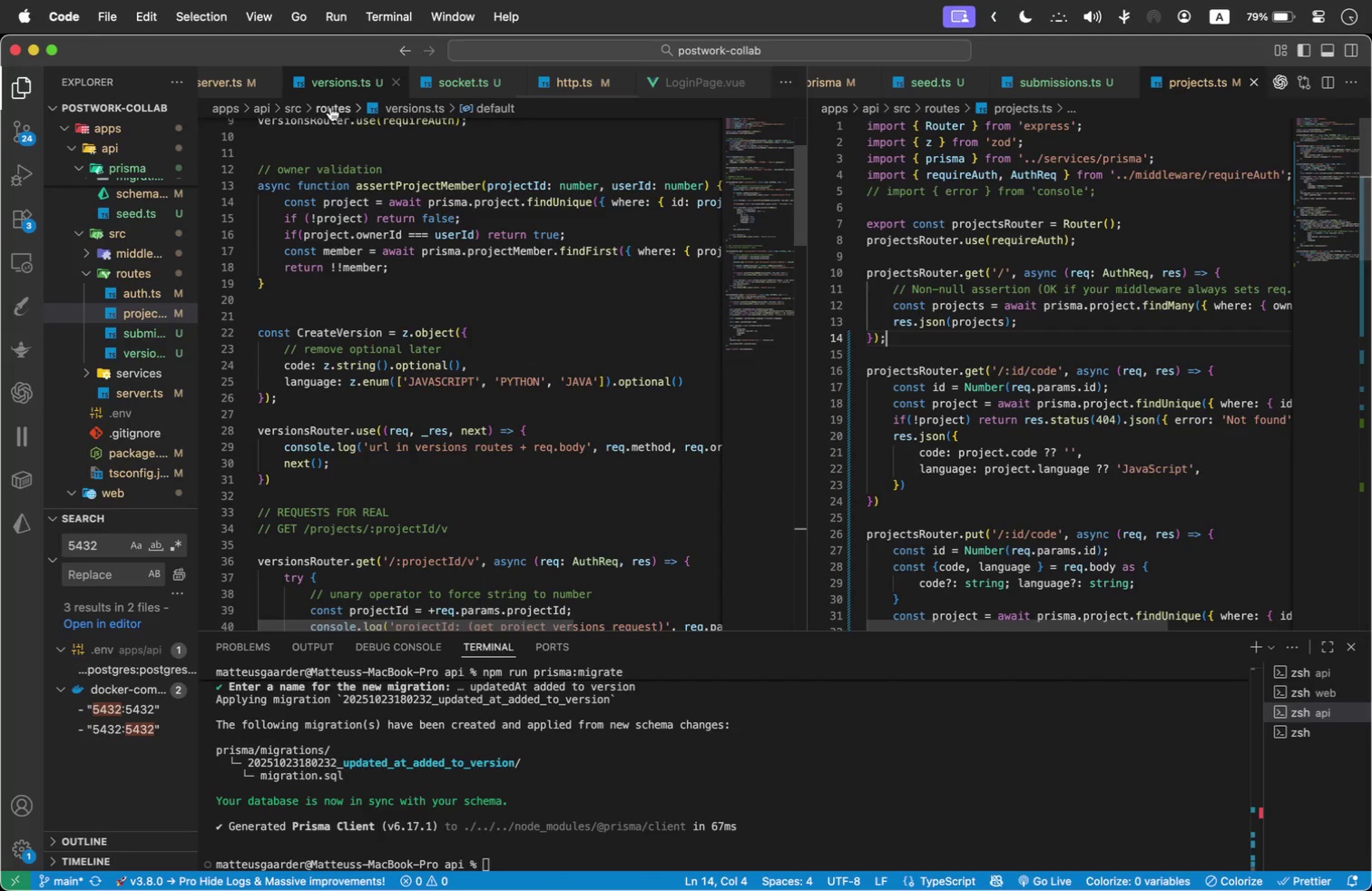 
left_click_drag(start_coordinate=[197, 163], to_coordinate=[341, 178])
 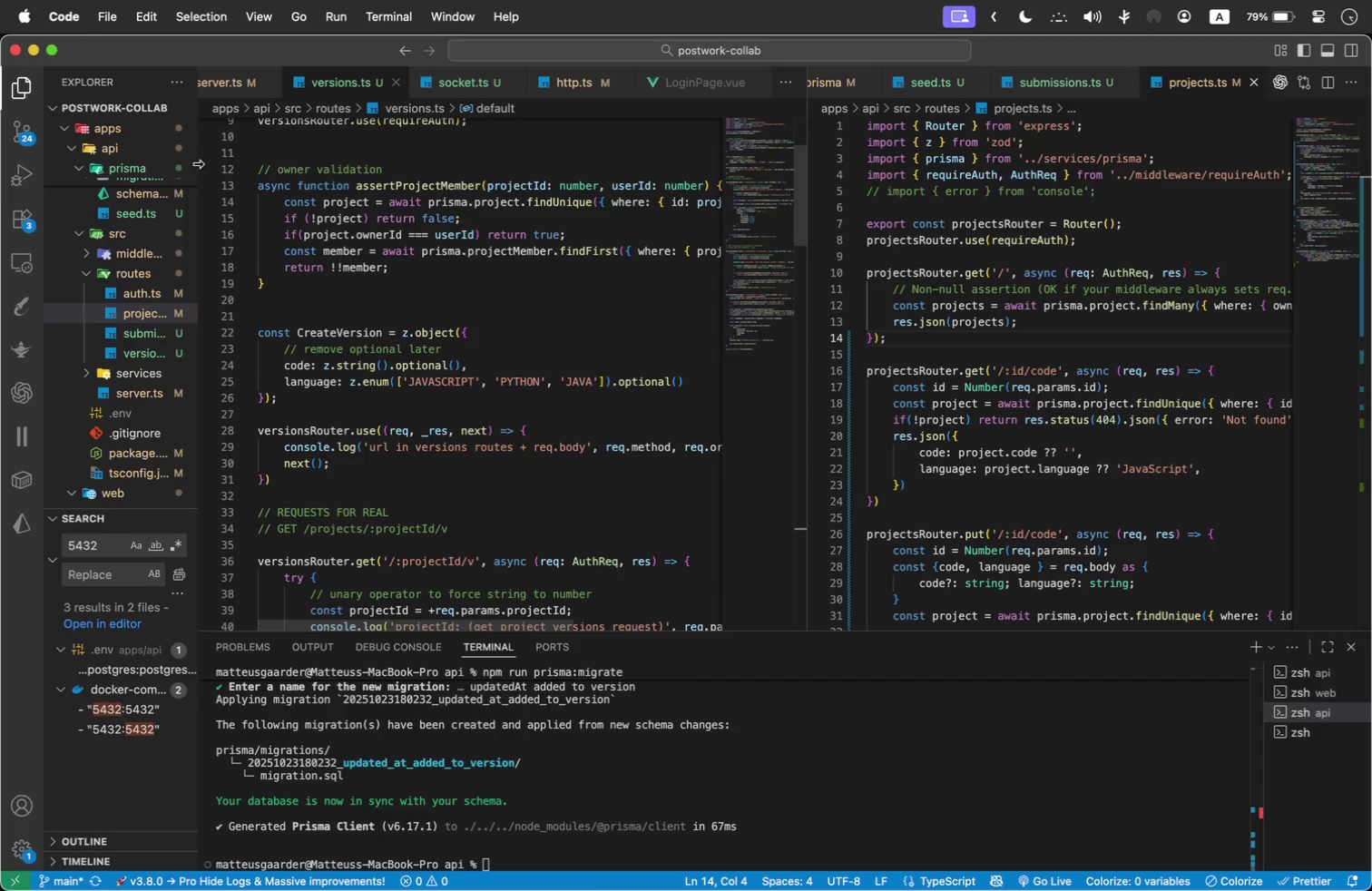 
scroll: coordinate [80, 294], scroll_direction: down, amount: 2.0
 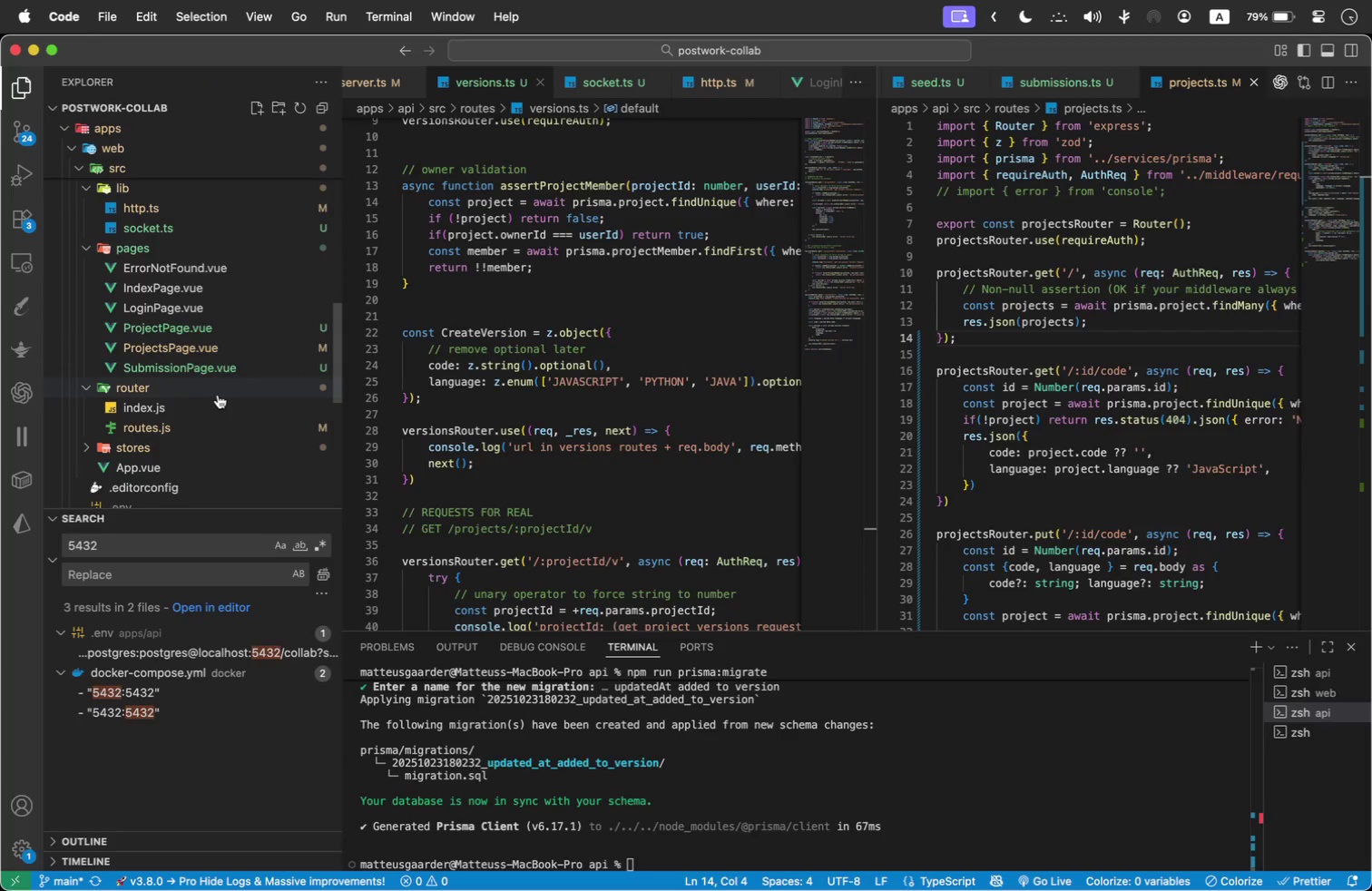 
left_click([181, 422])
 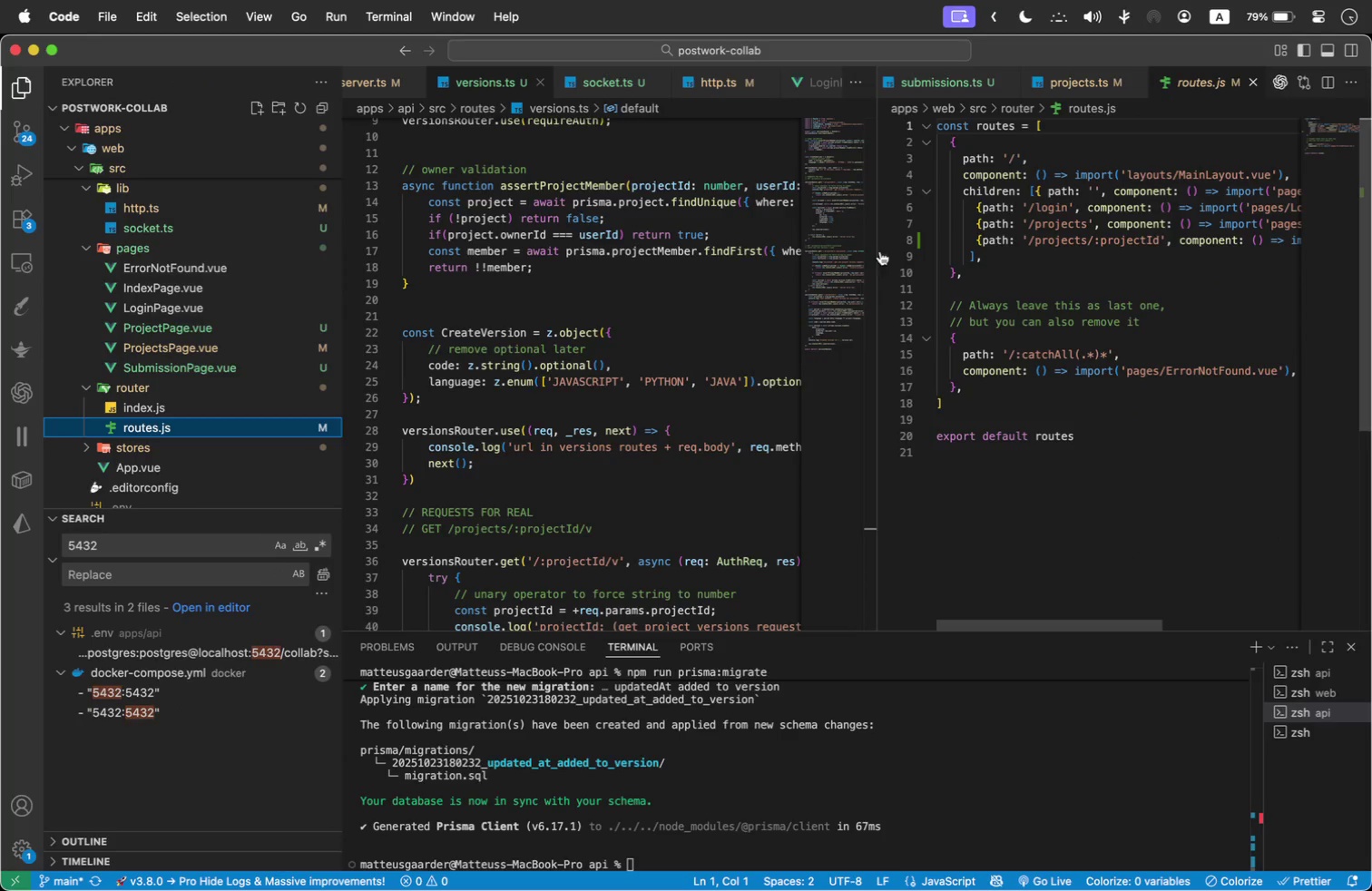 
left_click_drag(start_coordinate=[877, 237], to_coordinate=[547, 229])
 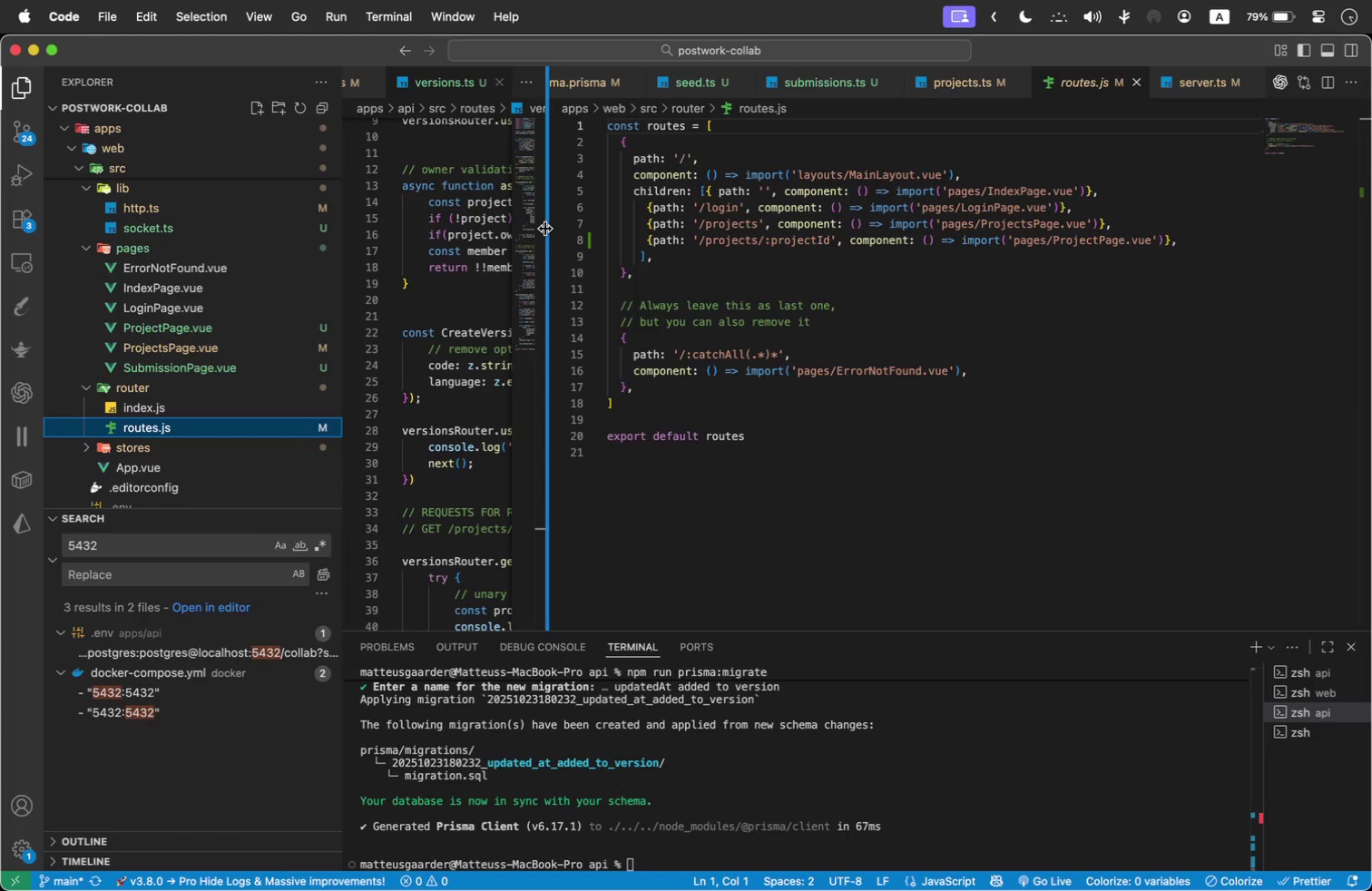 
scroll: coordinate [172, 295], scroll_direction: up, amount: 5.0
 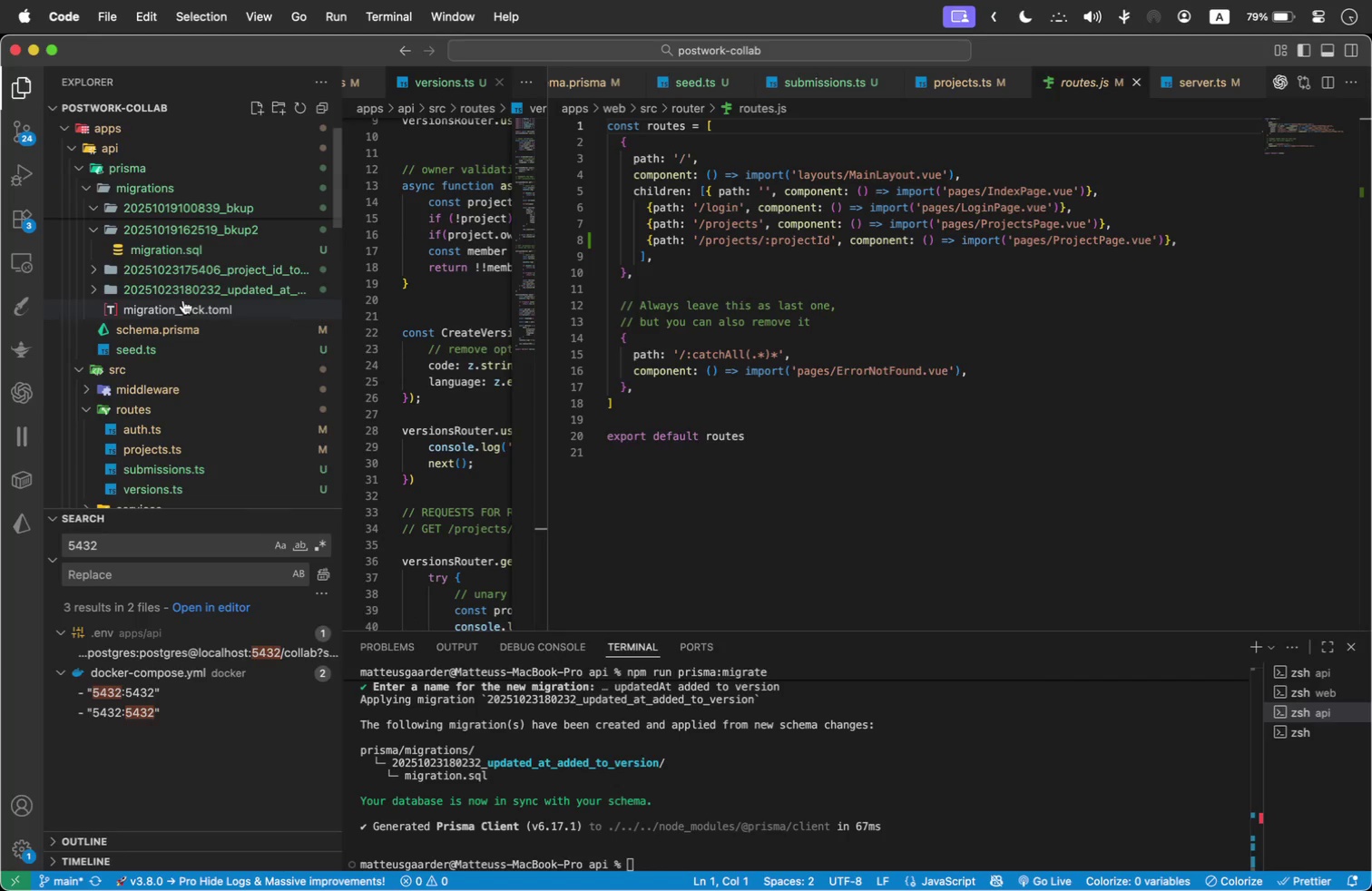 
wait(8.12)
 